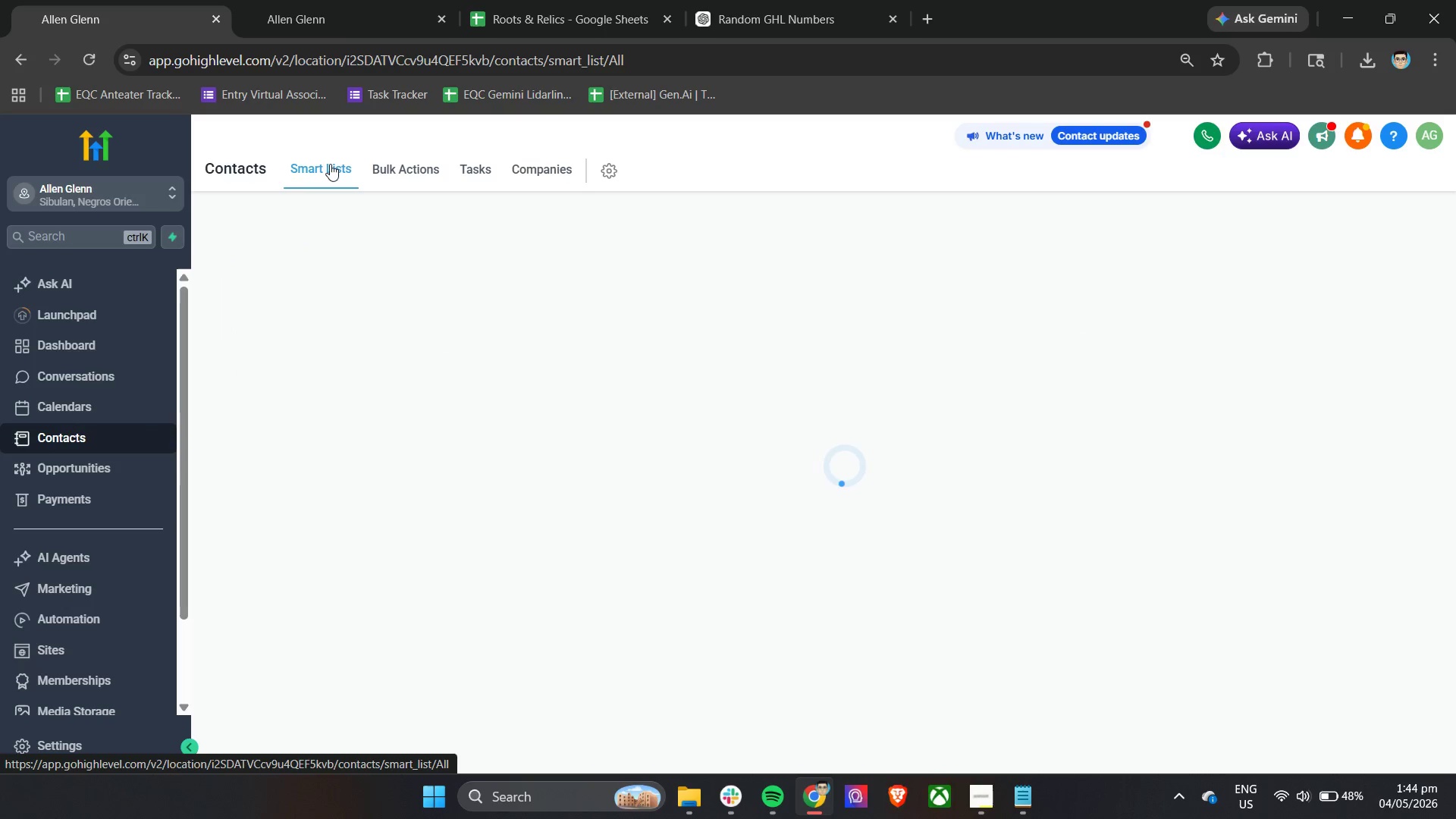 
left_click([852, 265])
 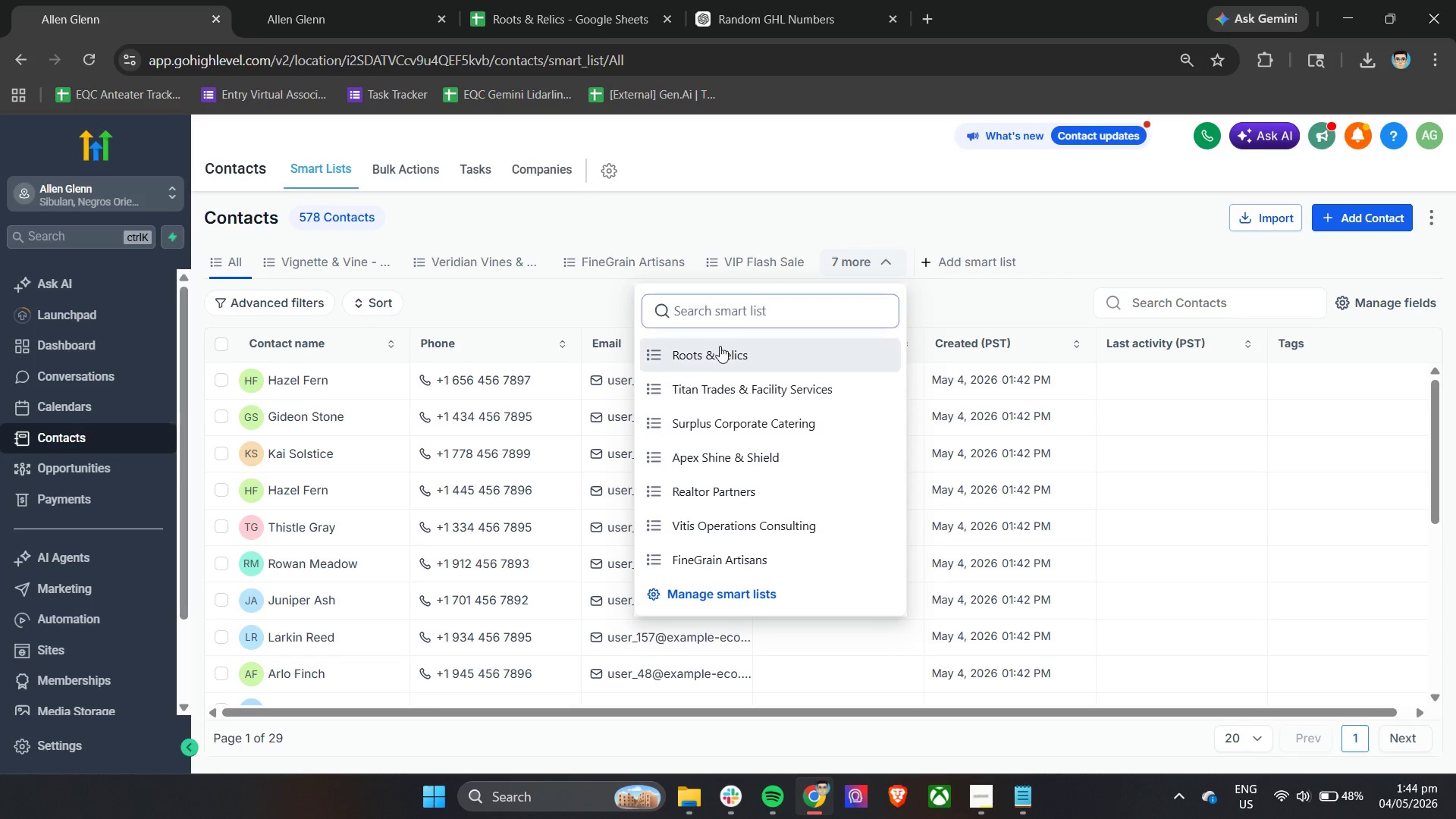 
left_click([715, 353])
 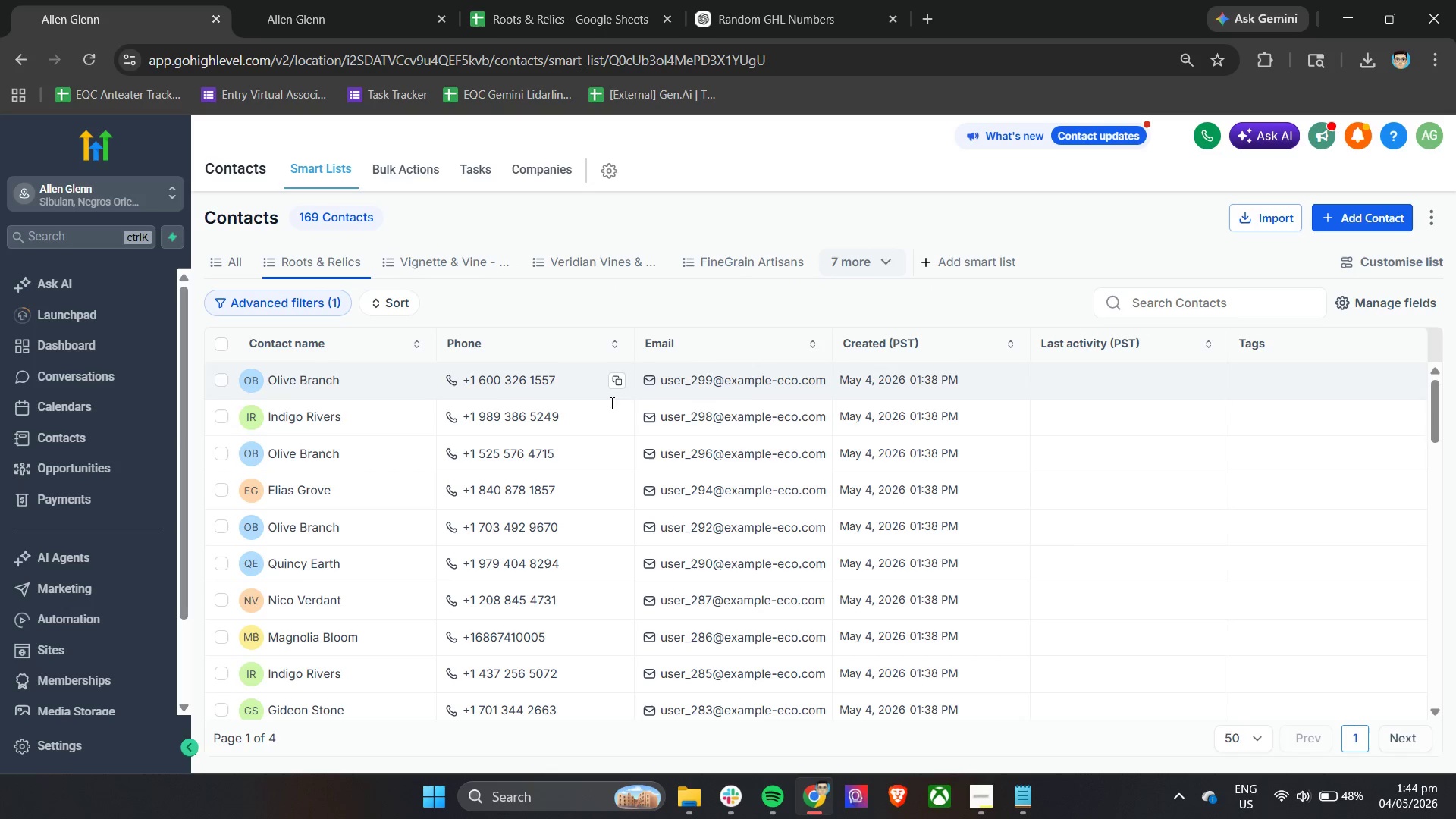 
scroll: coordinate [519, 466], scroll_direction: down, amount: 11.0
 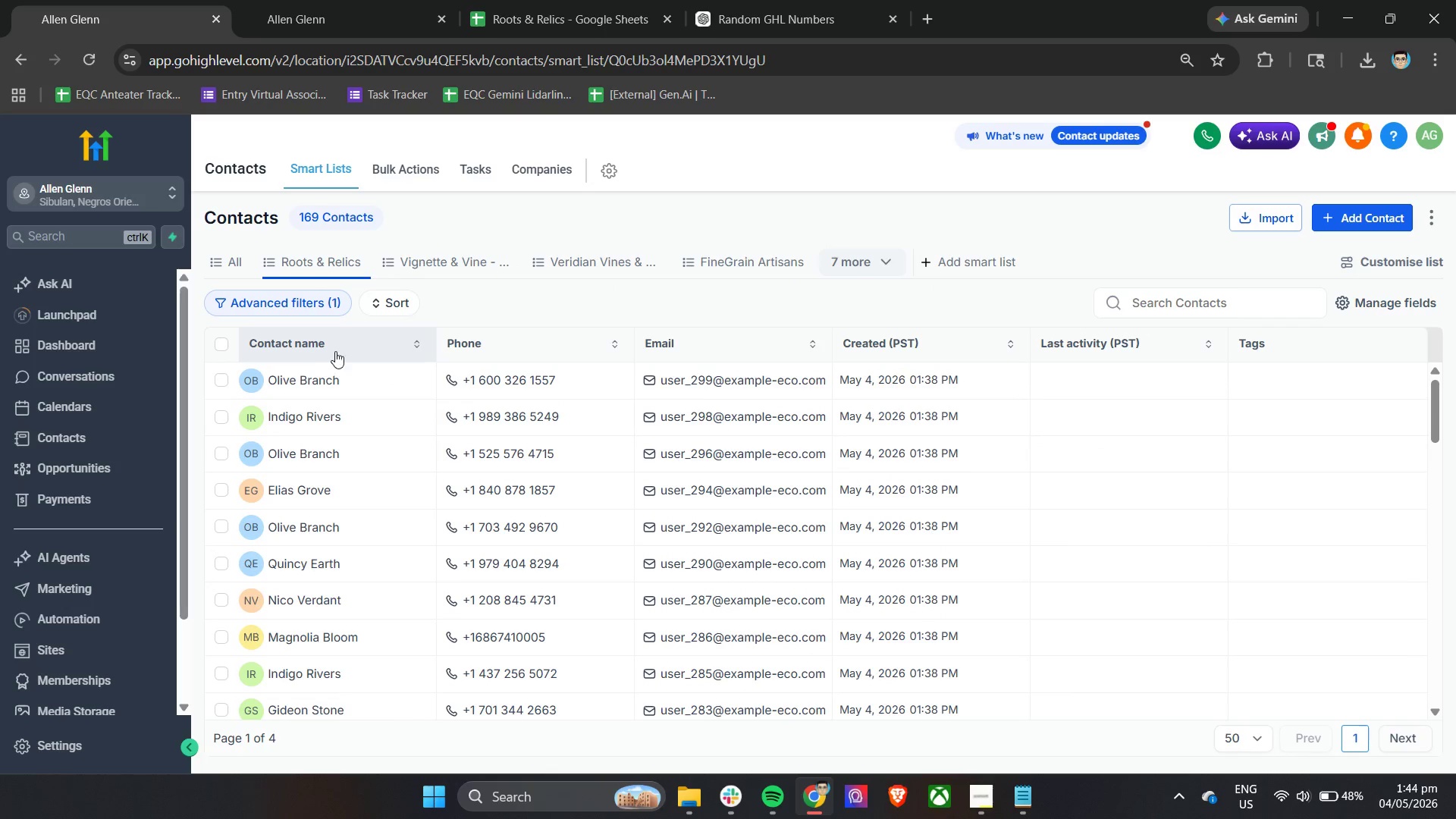 
left_click([527, 311])
 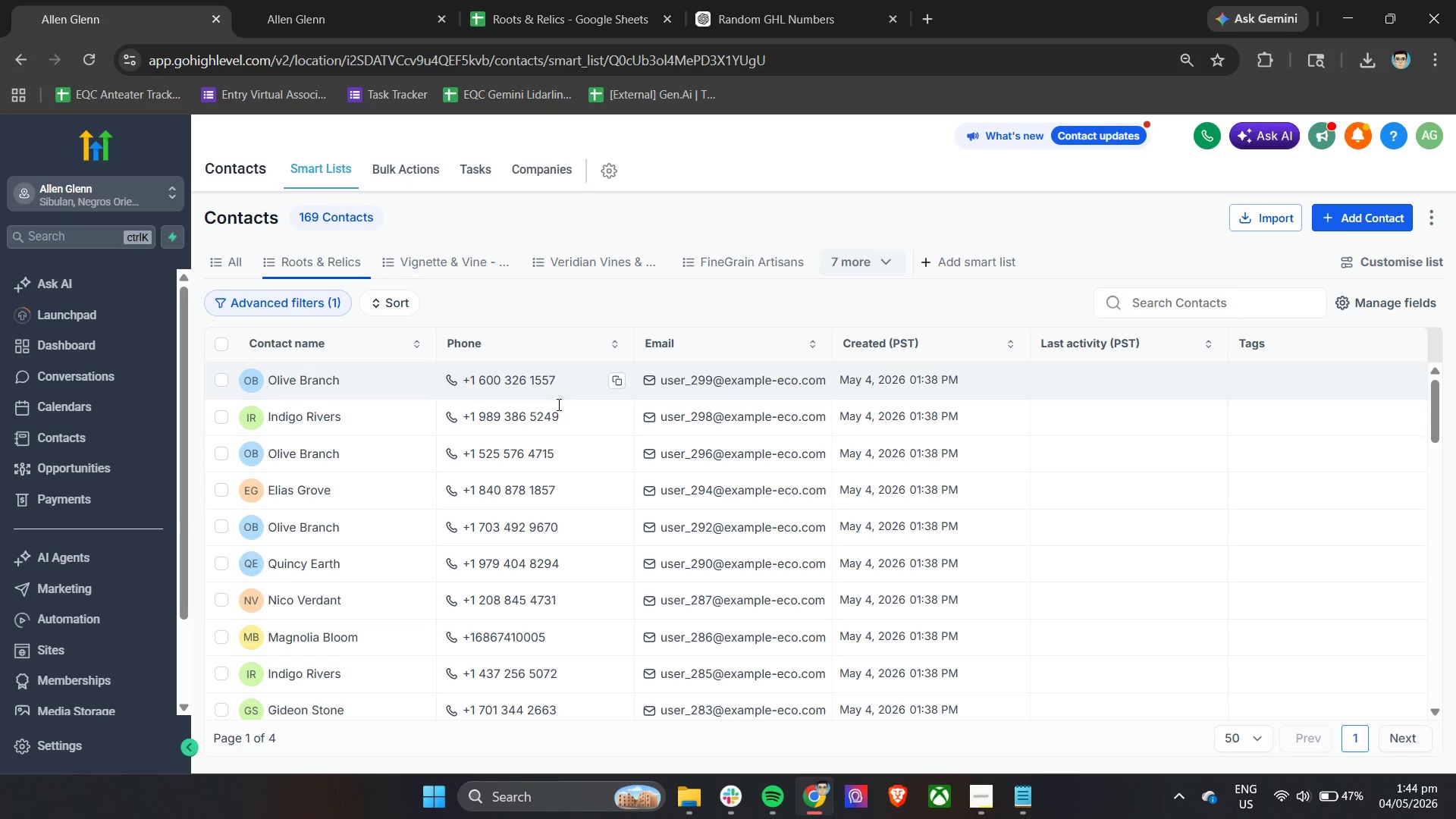 
wait(9.31)
 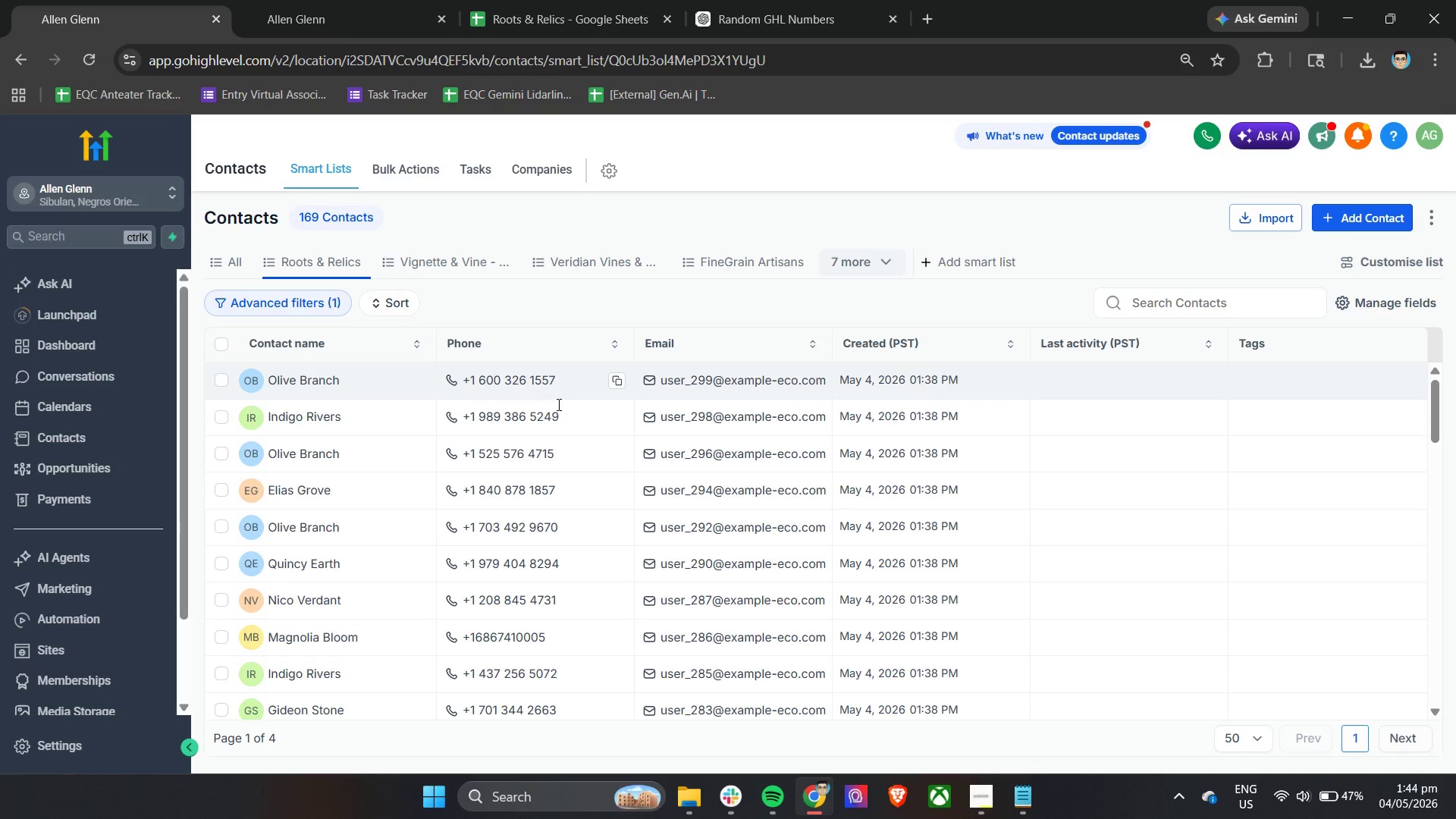 
scroll: coordinate [355, 472], scroll_direction: down, amount: 8.0
 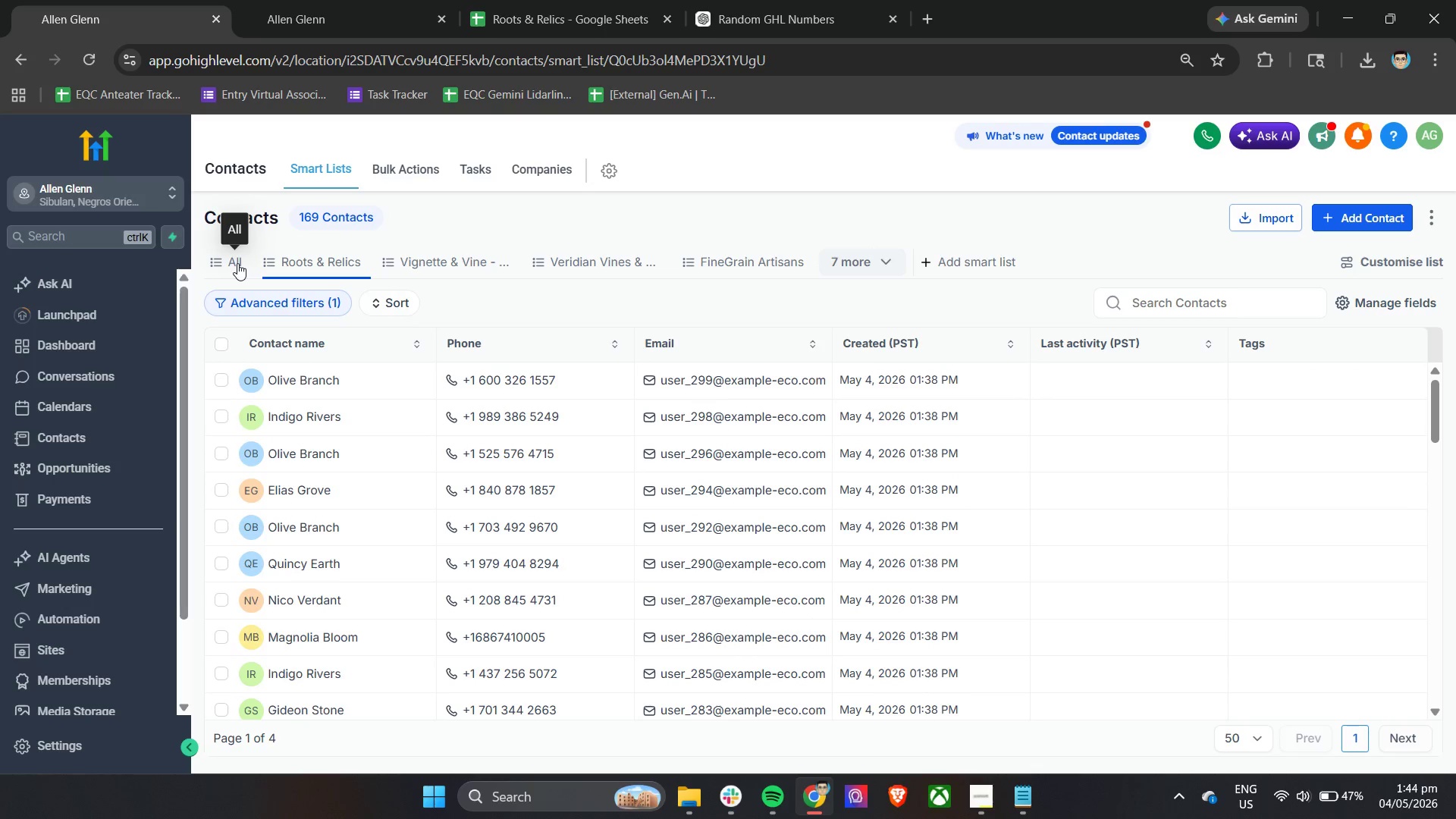 
left_click([237, 263])
 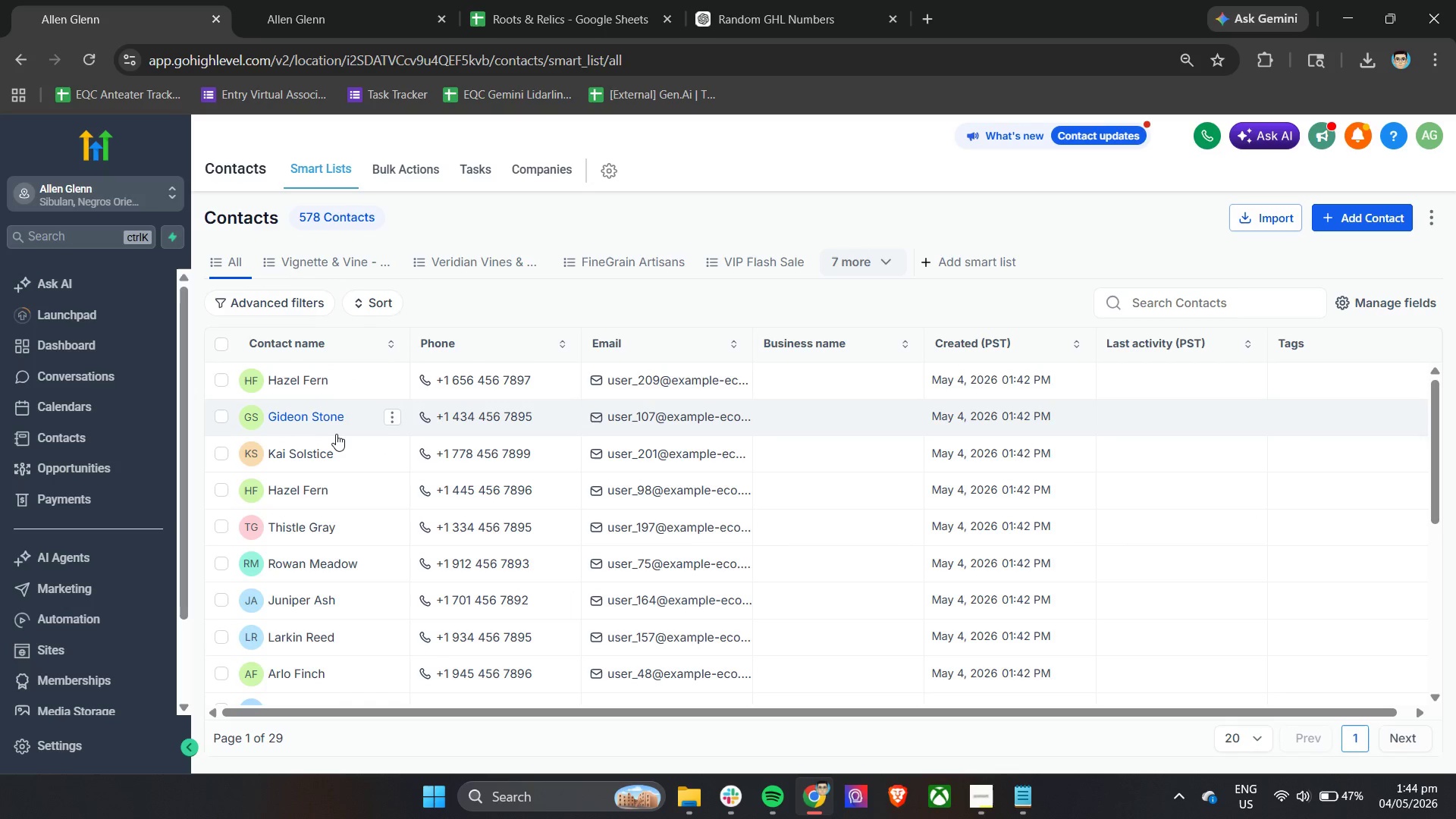 
scroll: coordinate [485, 554], scroll_direction: down, amount: 17.0
 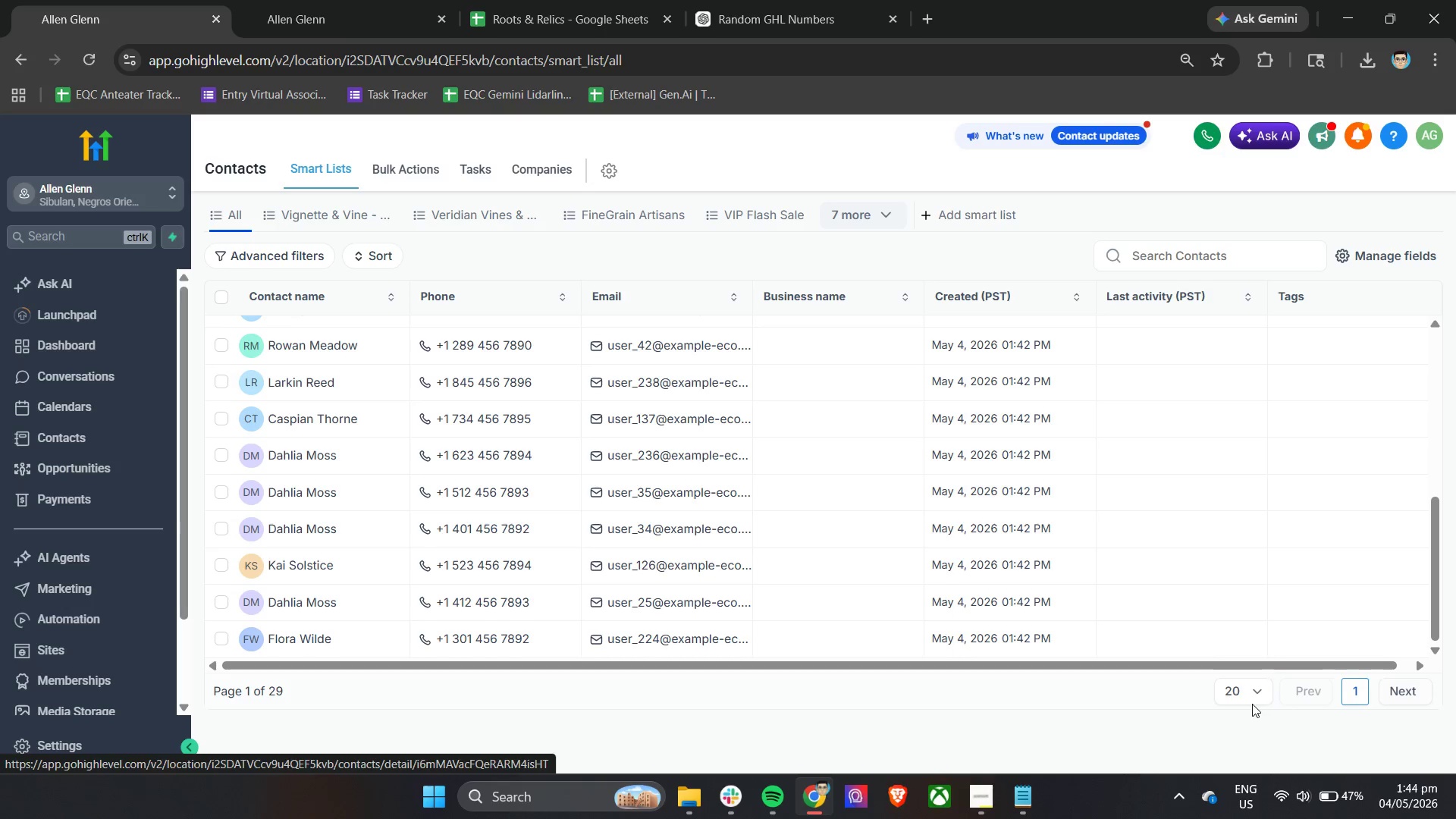 
left_click([1242, 665])
 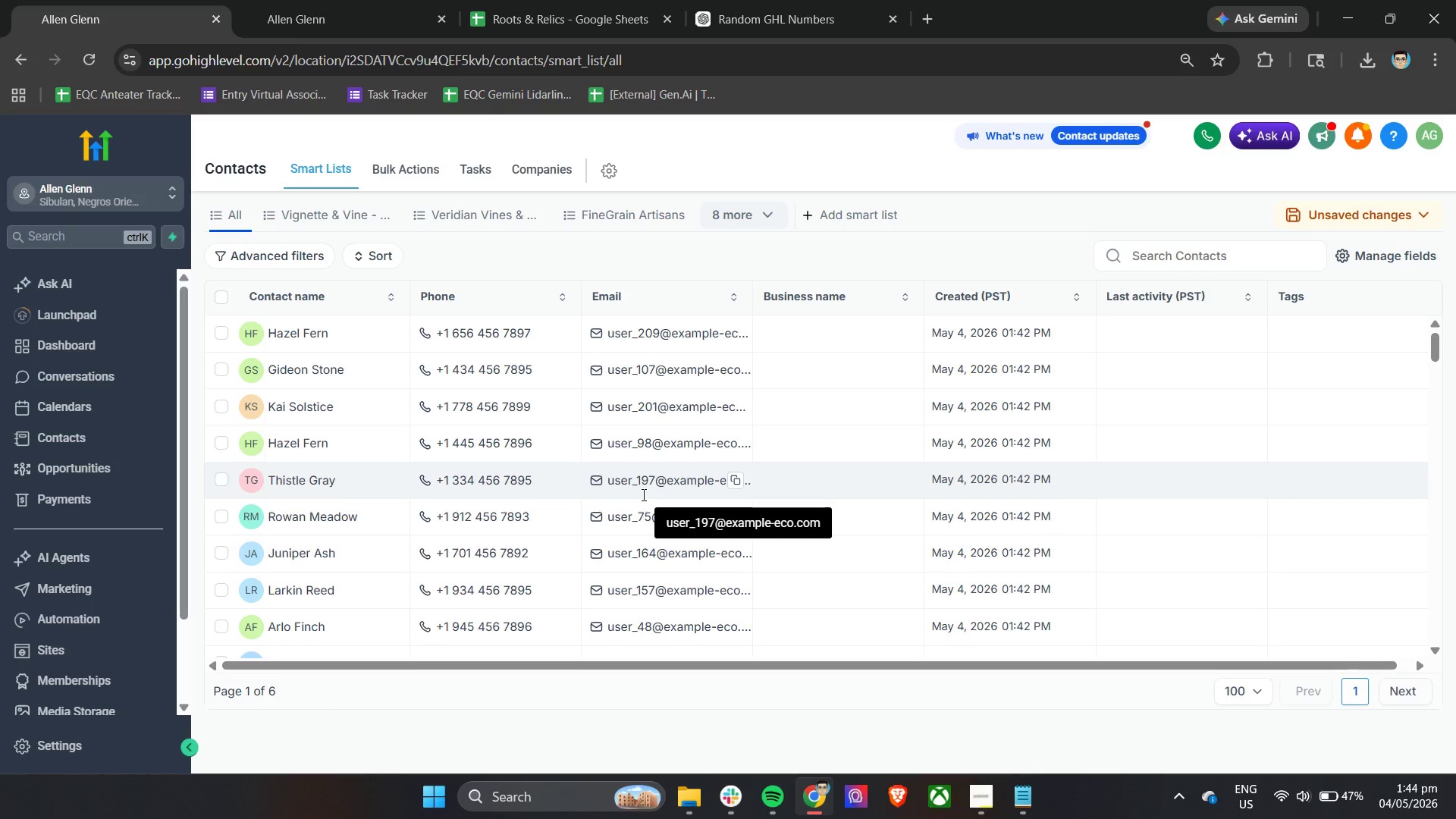 
scroll: coordinate [643, 494], scroll_direction: down, amount: 46.0
 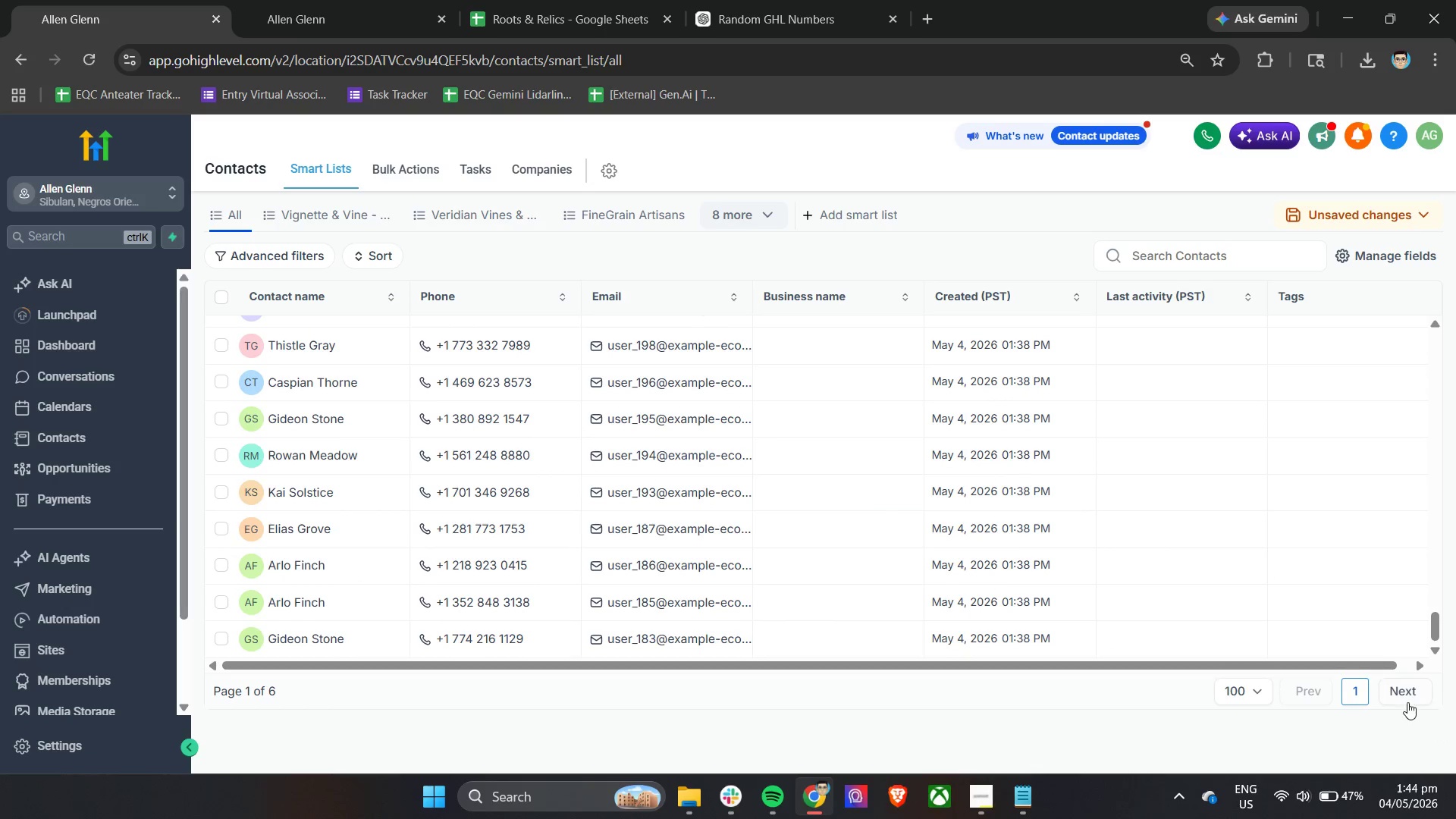 
left_click([1407, 696])
 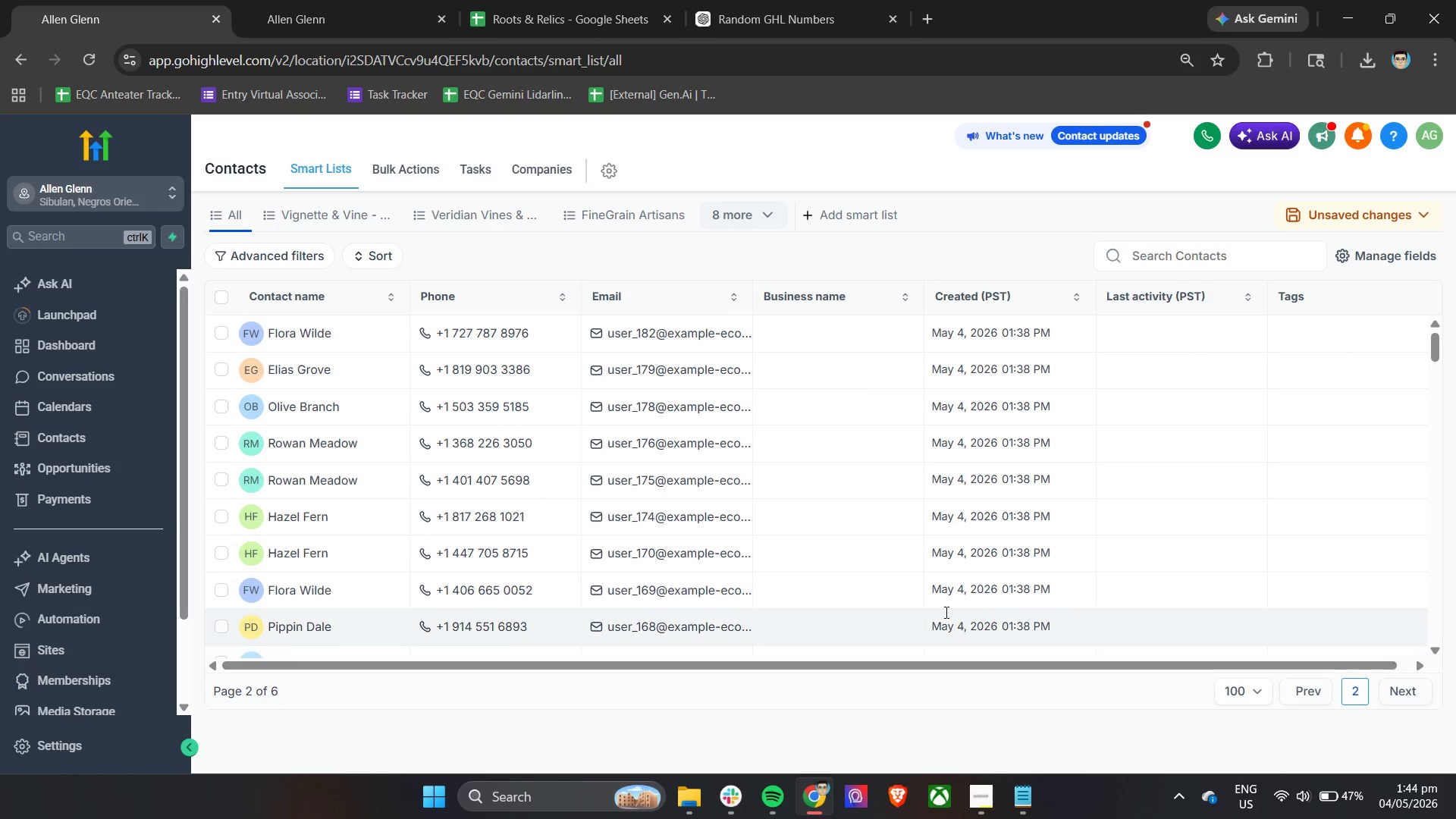 
scroll: coordinate [902, 581], scroll_direction: down, amount: 43.0
 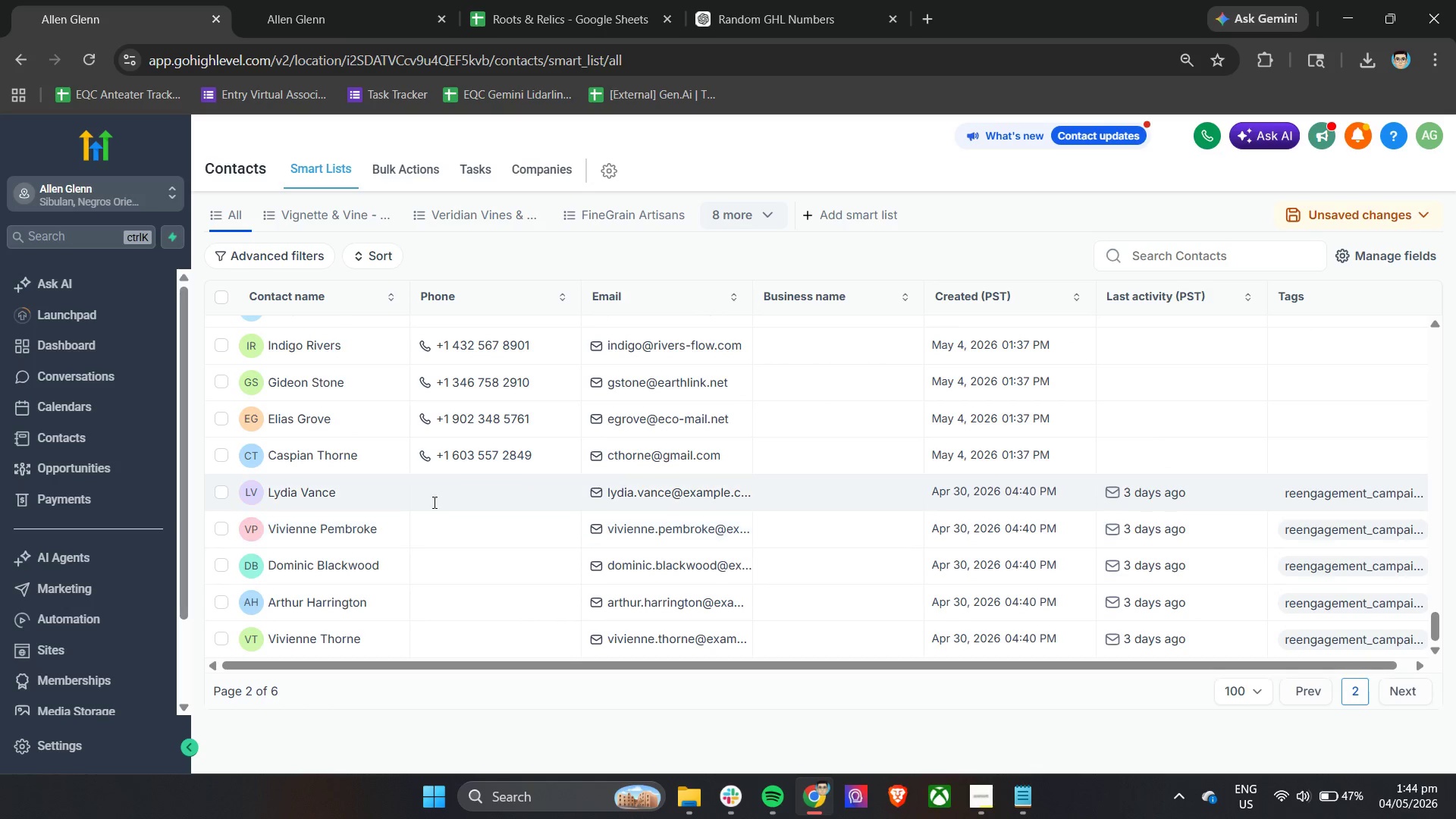 
scroll: coordinate [309, 552], scroll_direction: up, amount: 1.0
 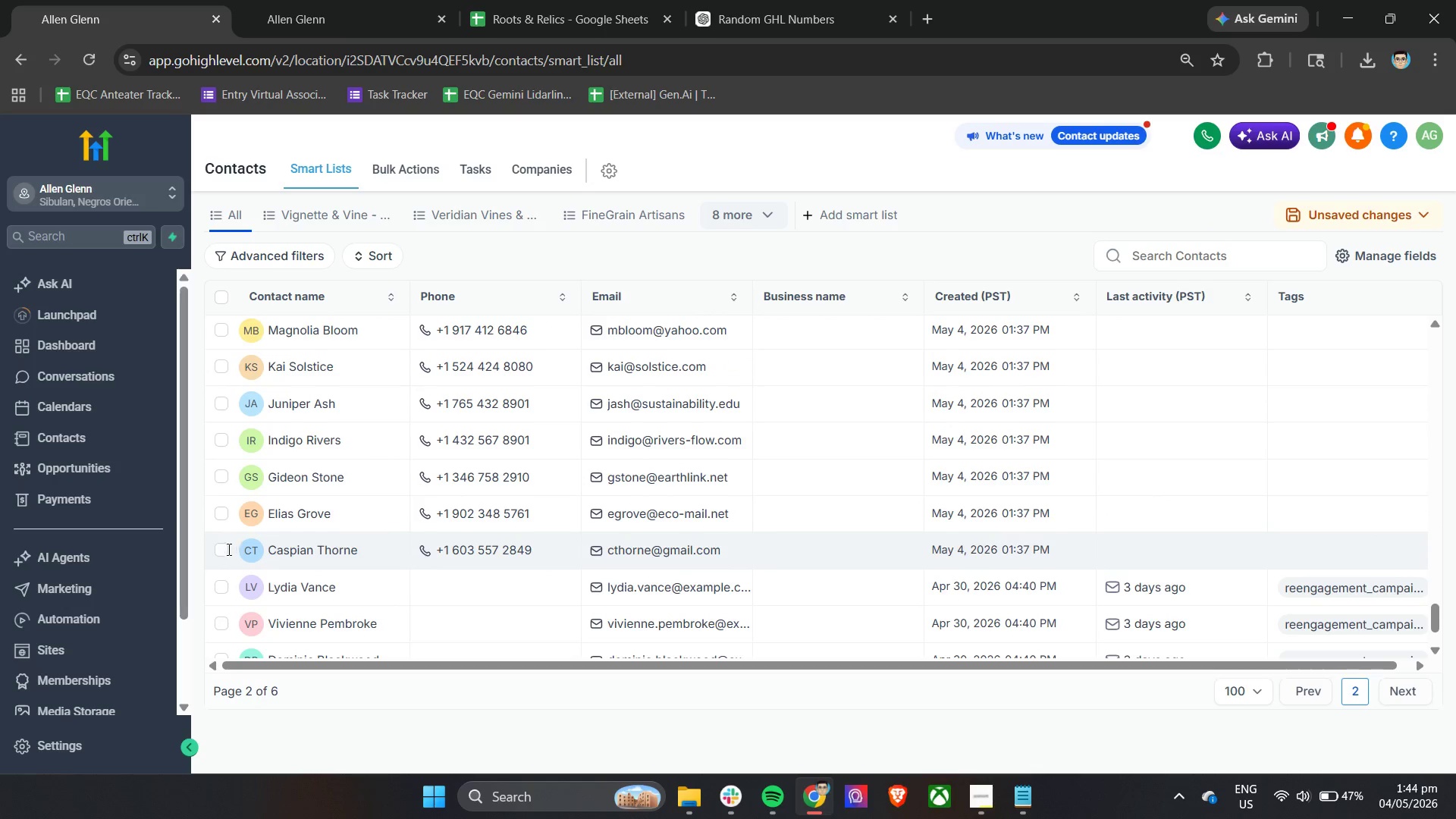 
left_click([224, 549])
 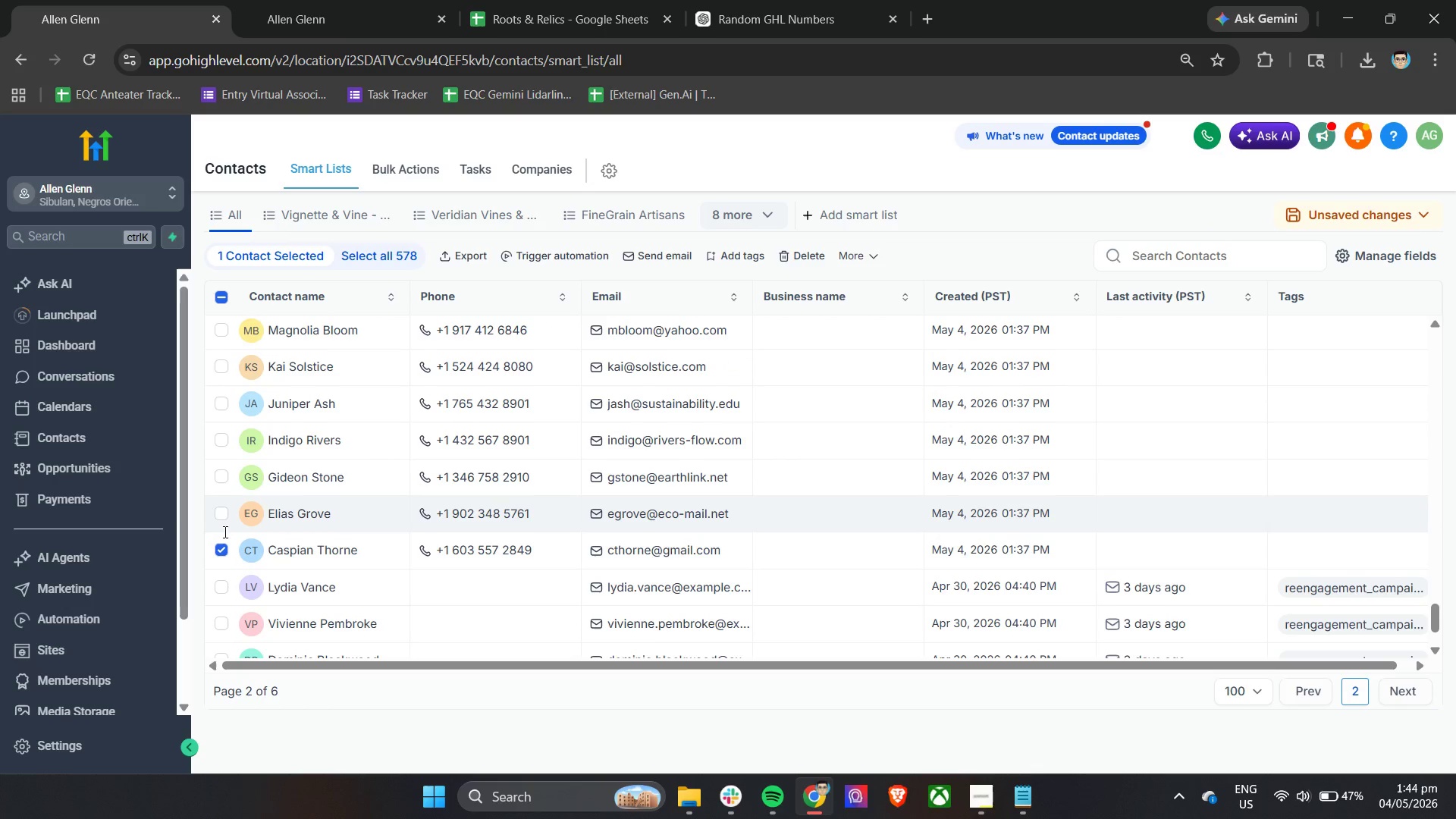 
left_click([224, 528])
 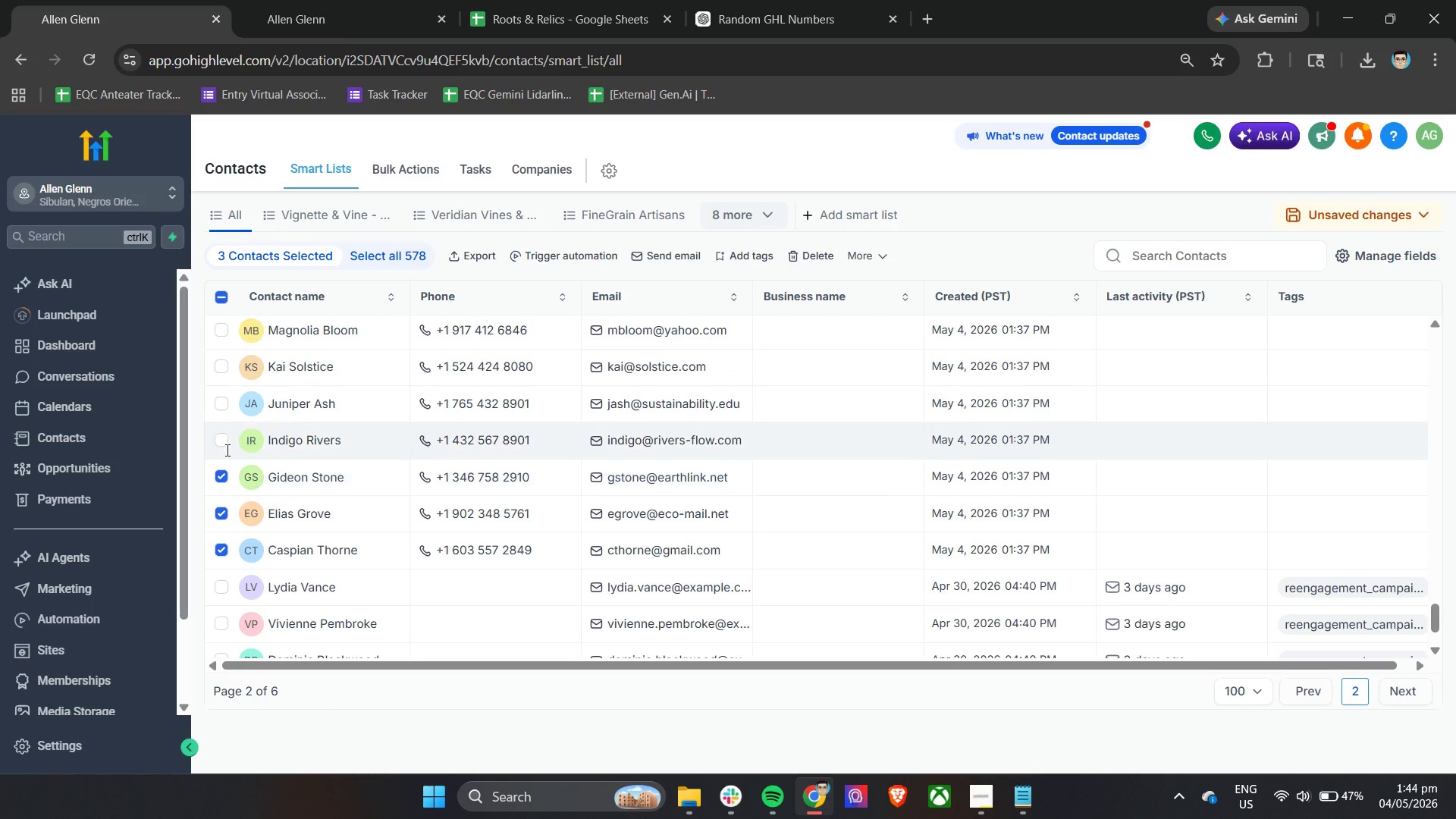 
triple_click([226, 447])
 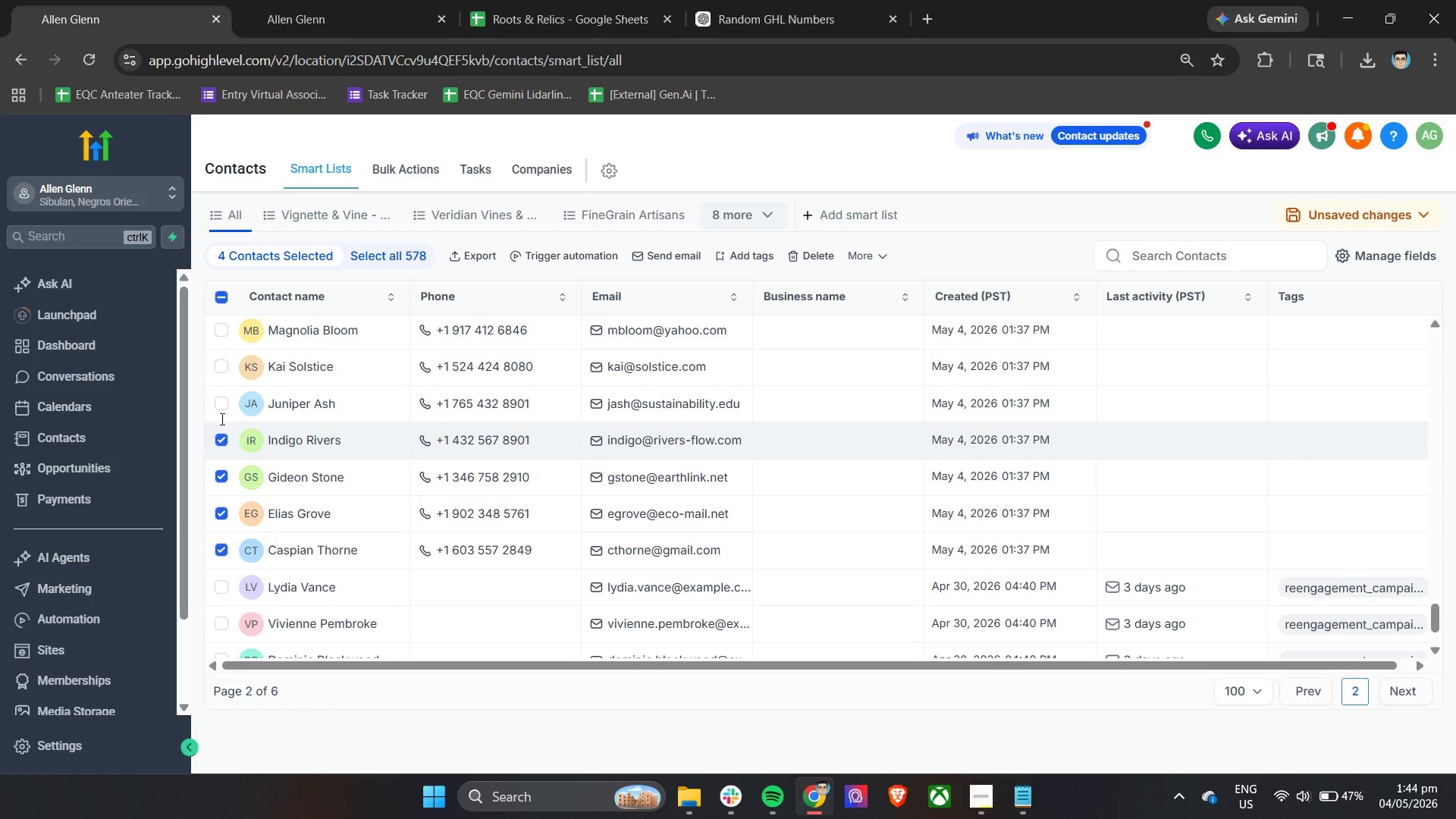 
triple_click([221, 417])
 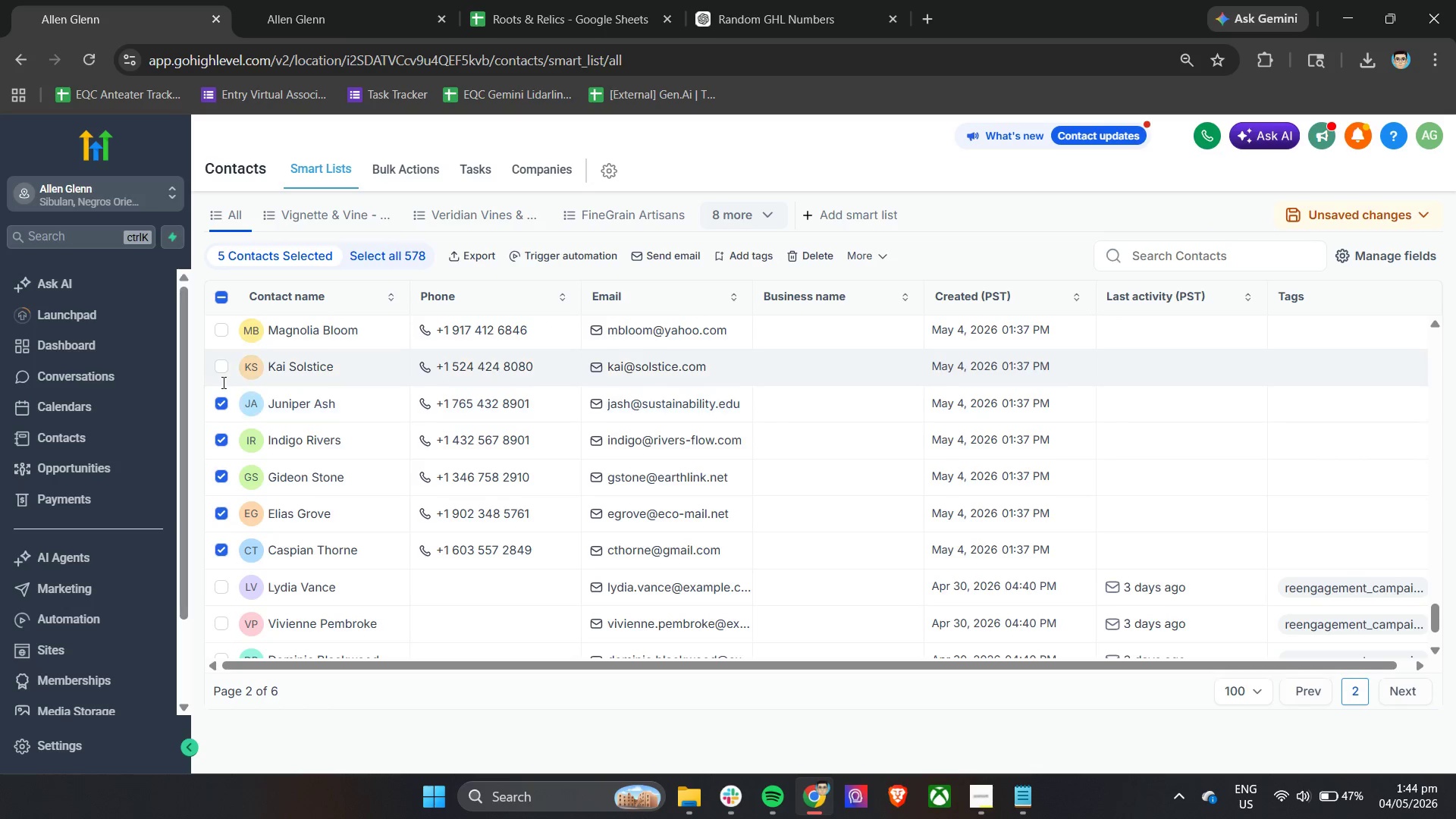 
triple_click([222, 380])
 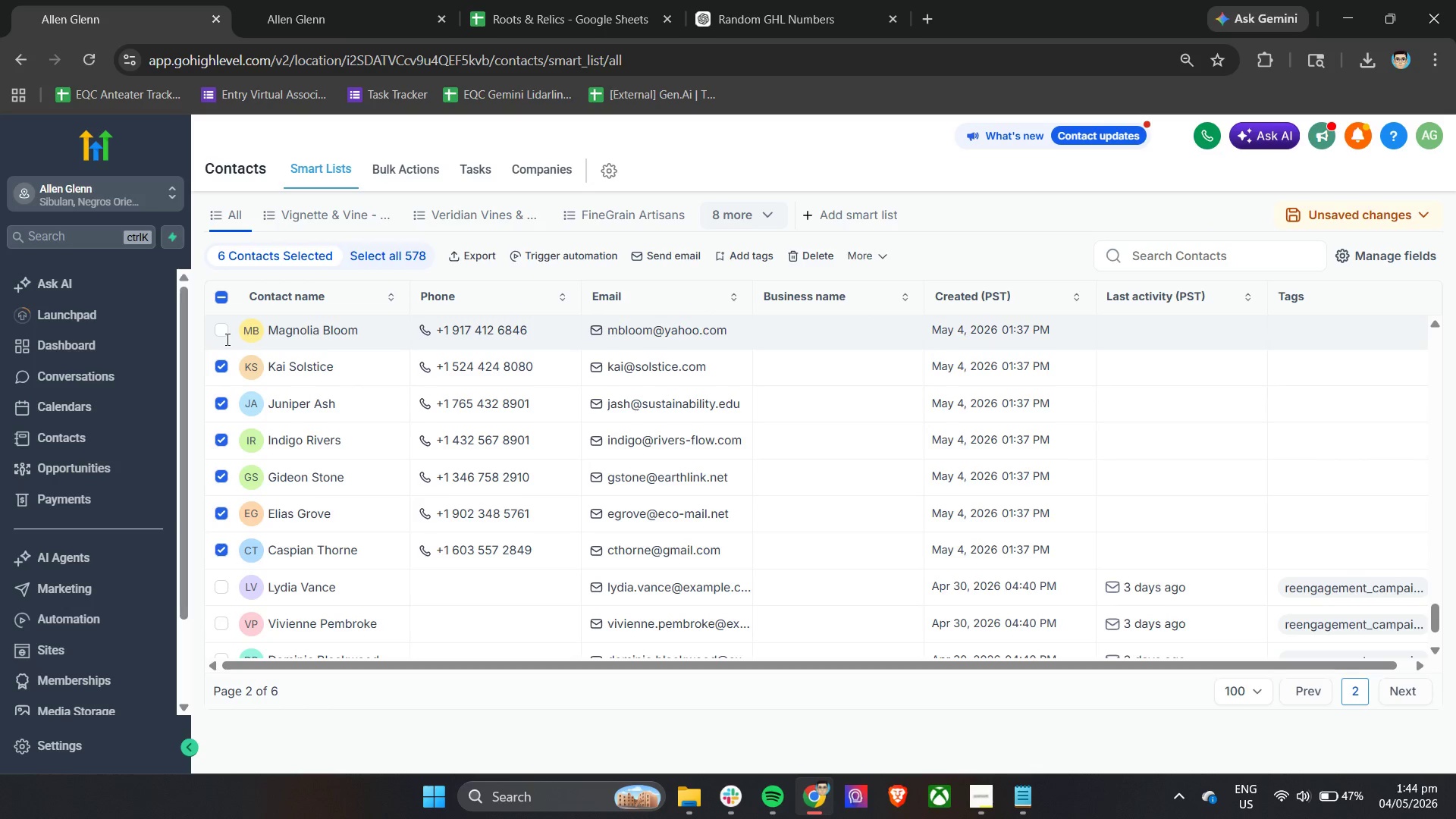 
left_click([226, 336])
 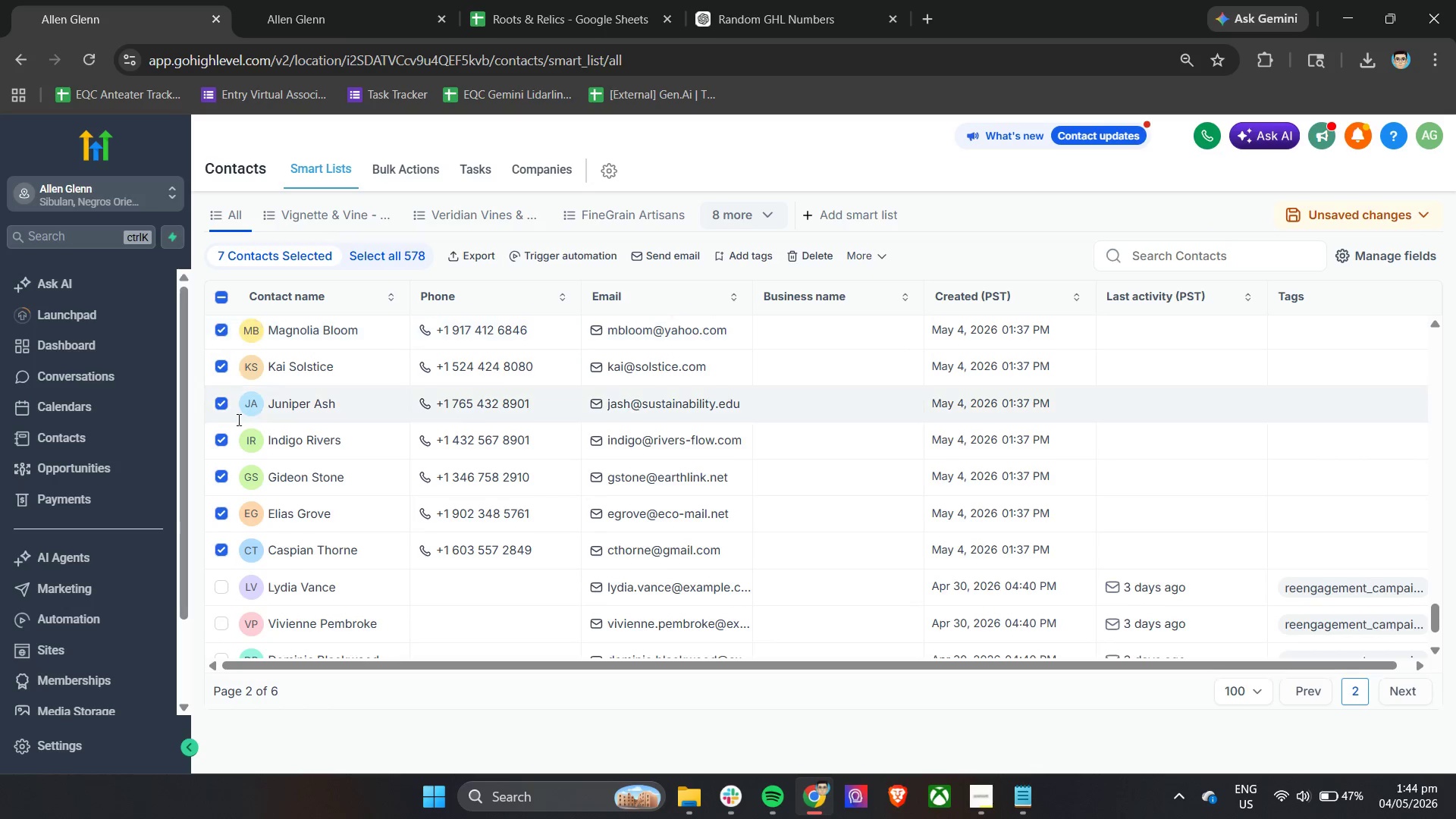 
scroll: coordinate [237, 421], scroll_direction: up, amount: 4.0
 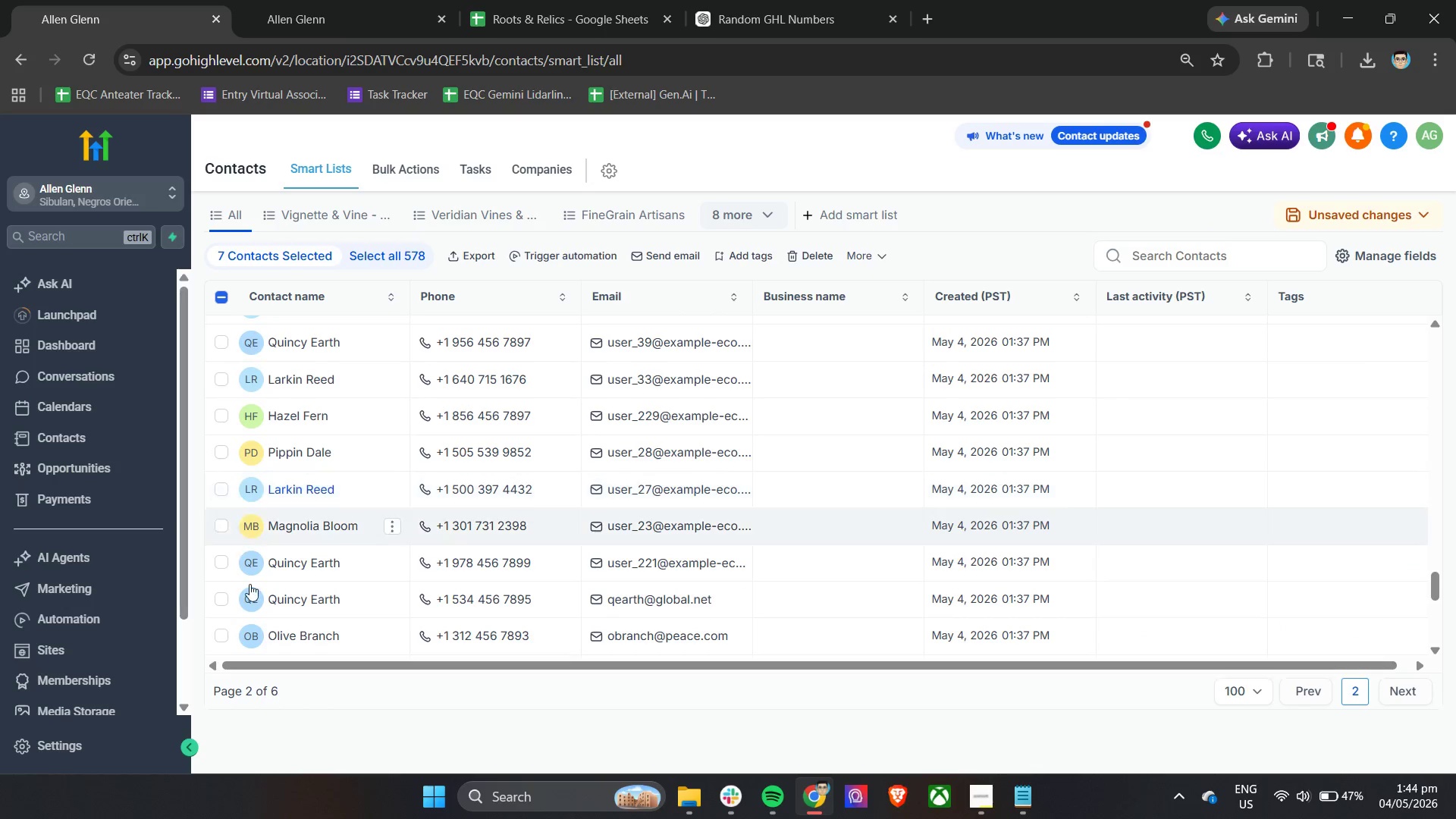 
scroll: coordinate [250, 581], scroll_direction: down, amount: 2.0
 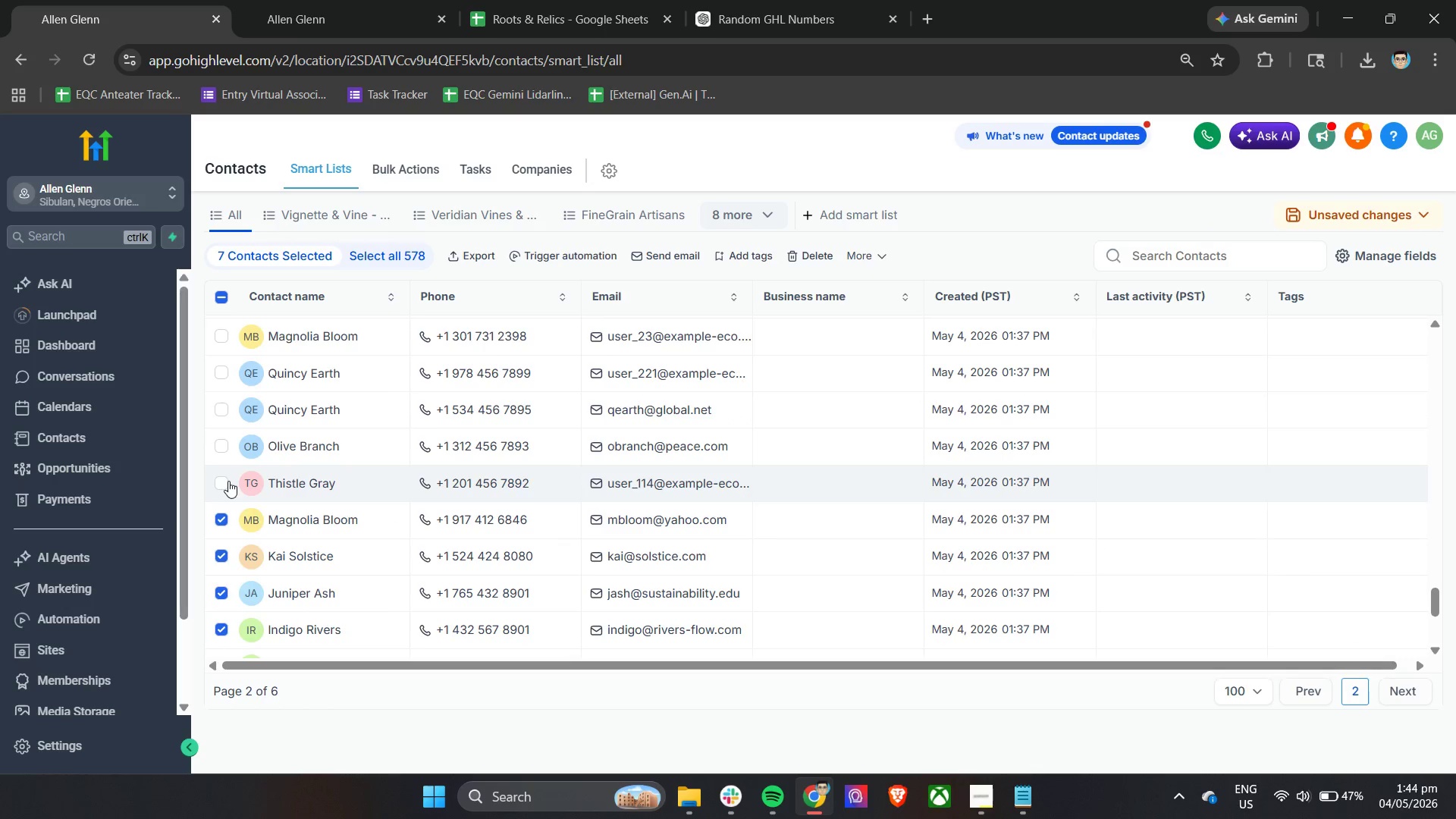 
double_click([218, 446])
 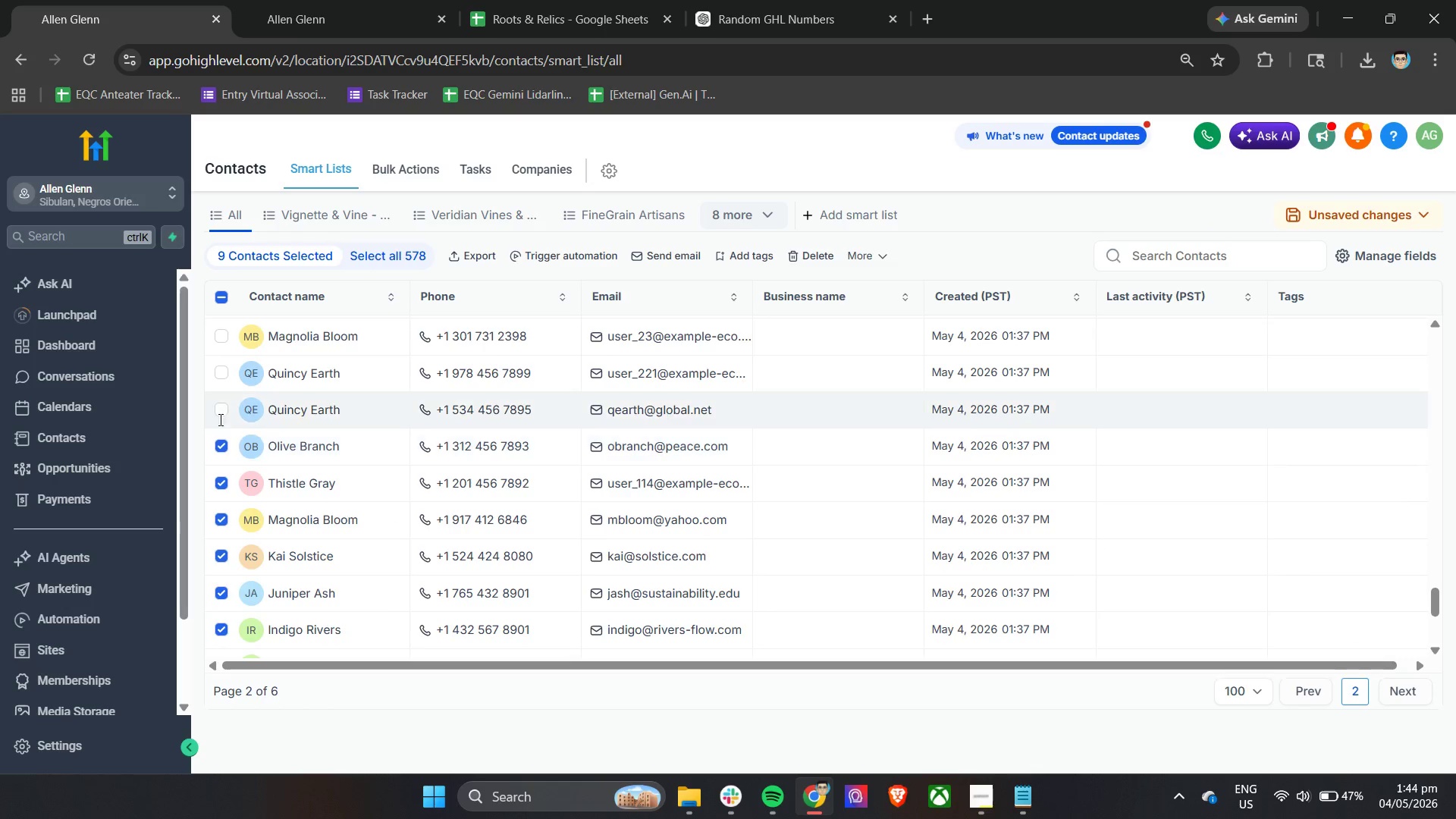 
triple_click([220, 414])
 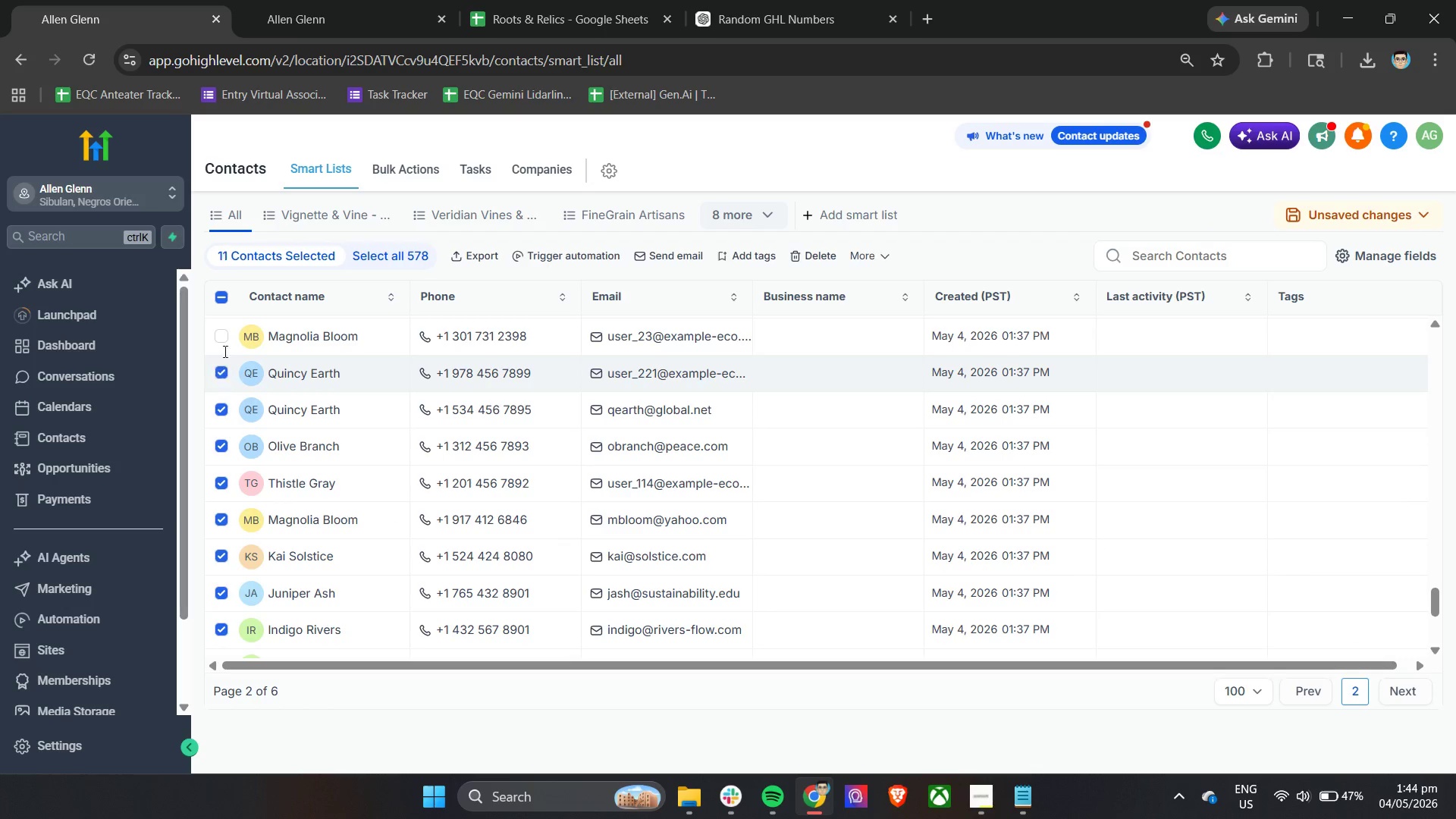 
triple_click([224, 345])
 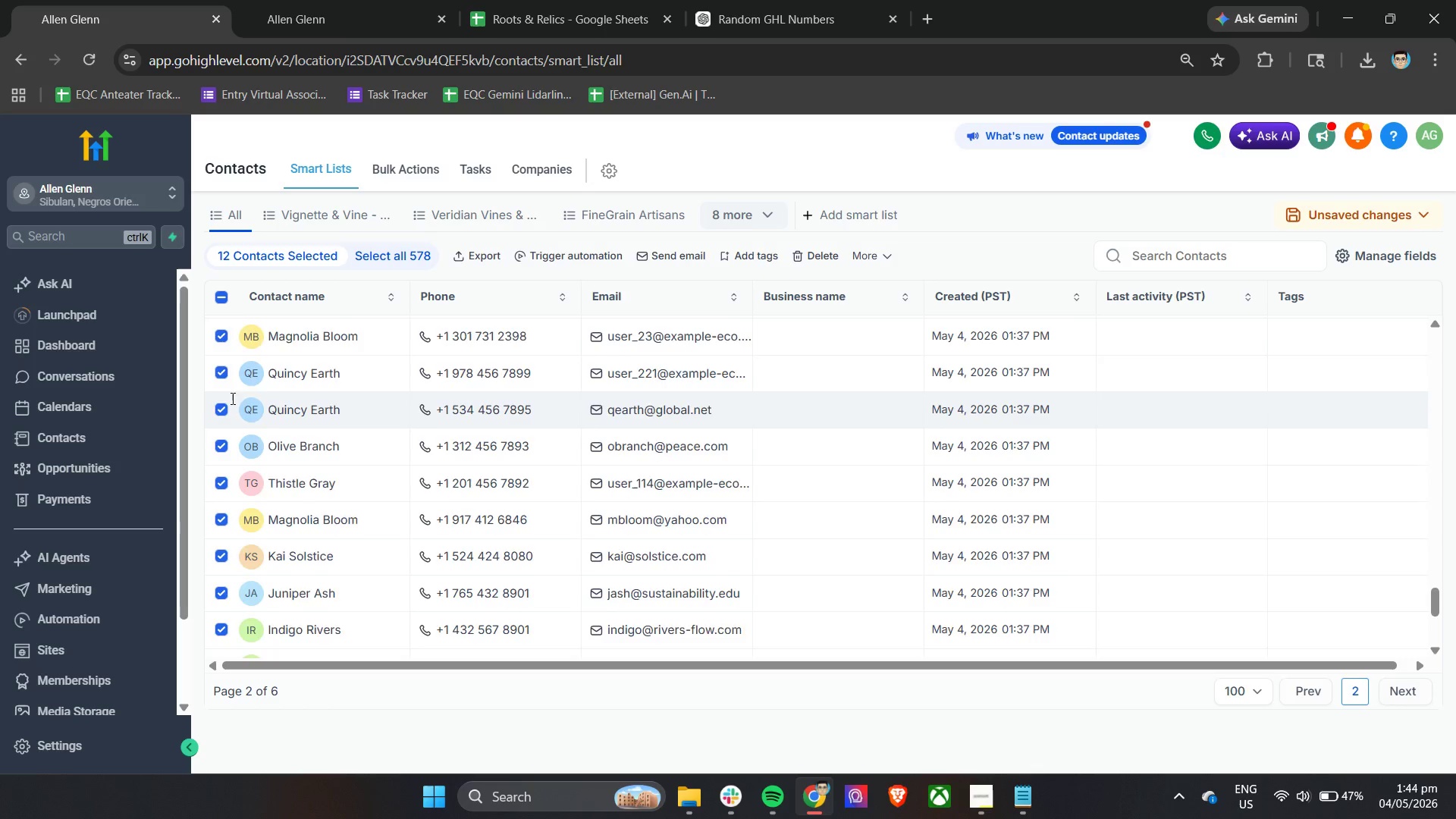 
scroll: coordinate [231, 400], scroll_direction: up, amount: 2.0
 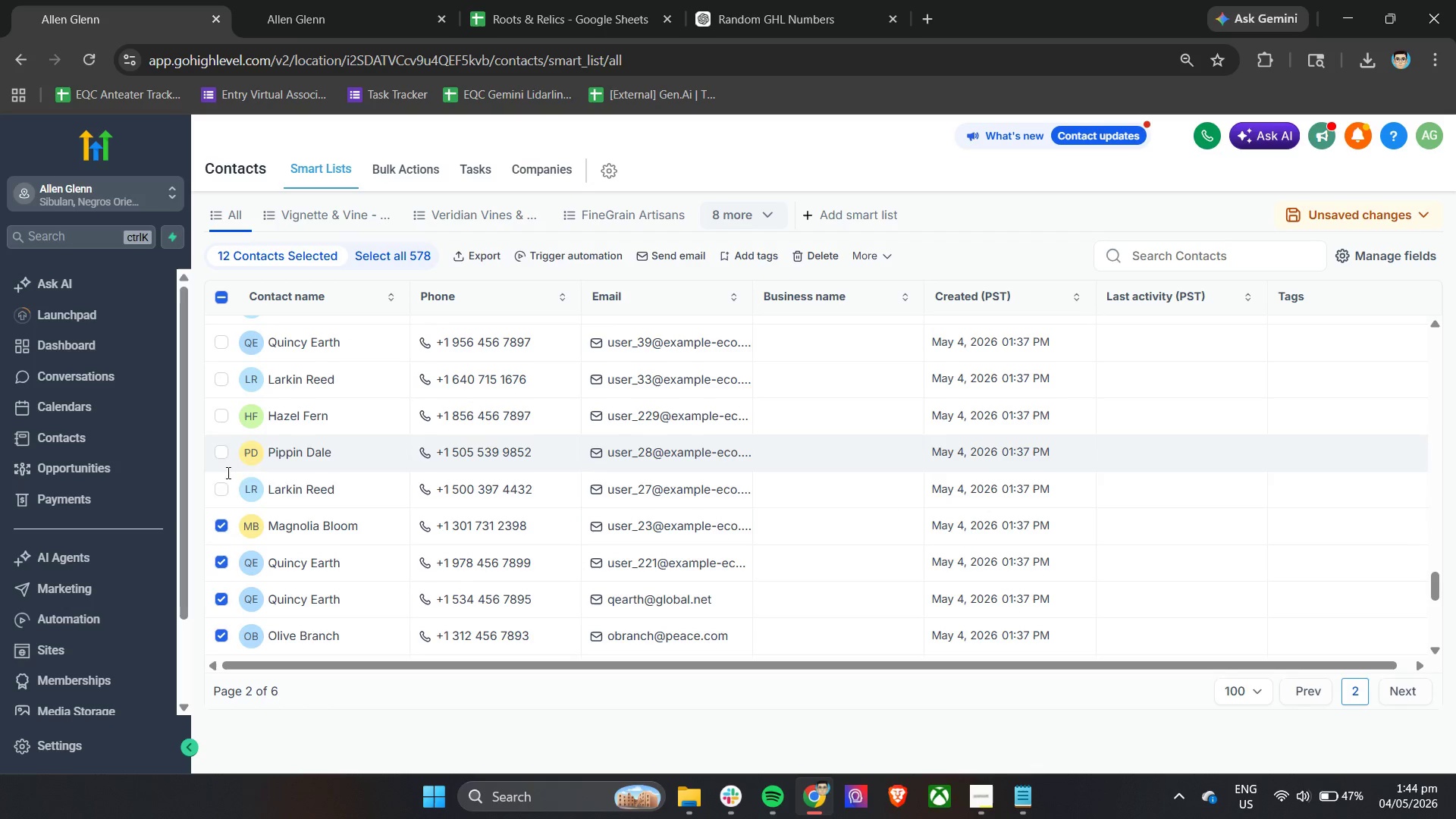 
left_click([227, 489])
 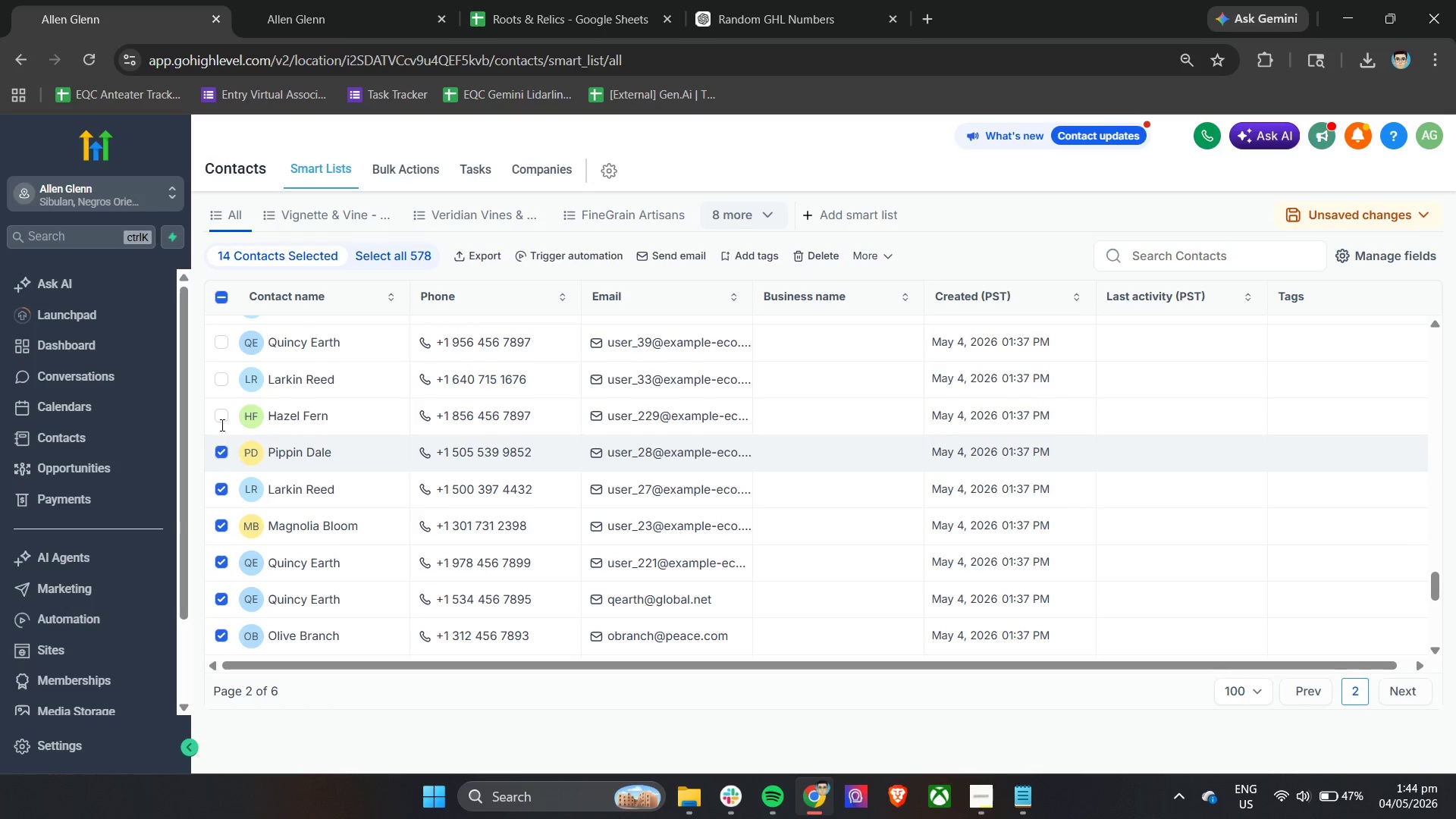 
triple_click([221, 407])
 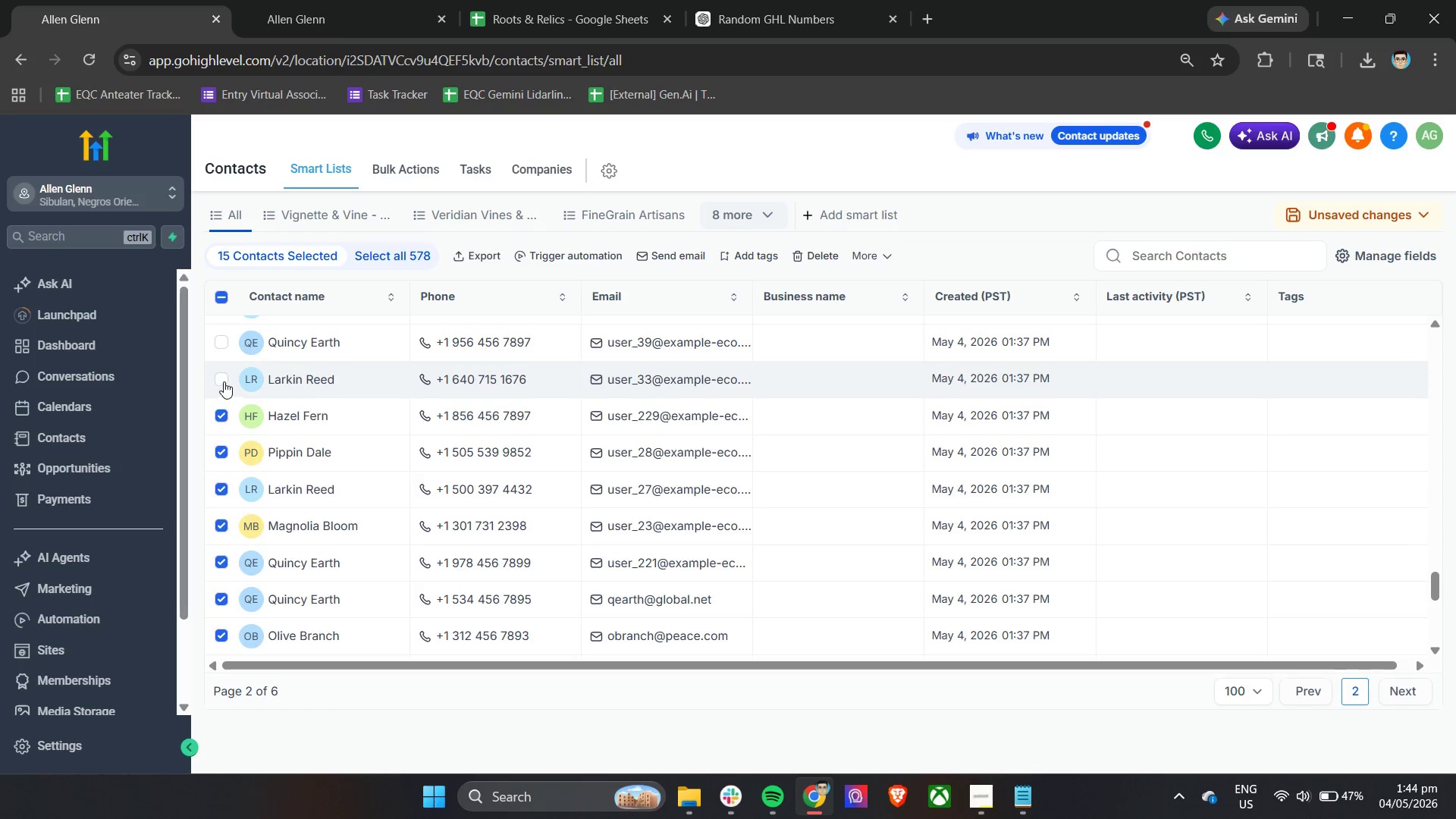 
double_click([224, 348])
 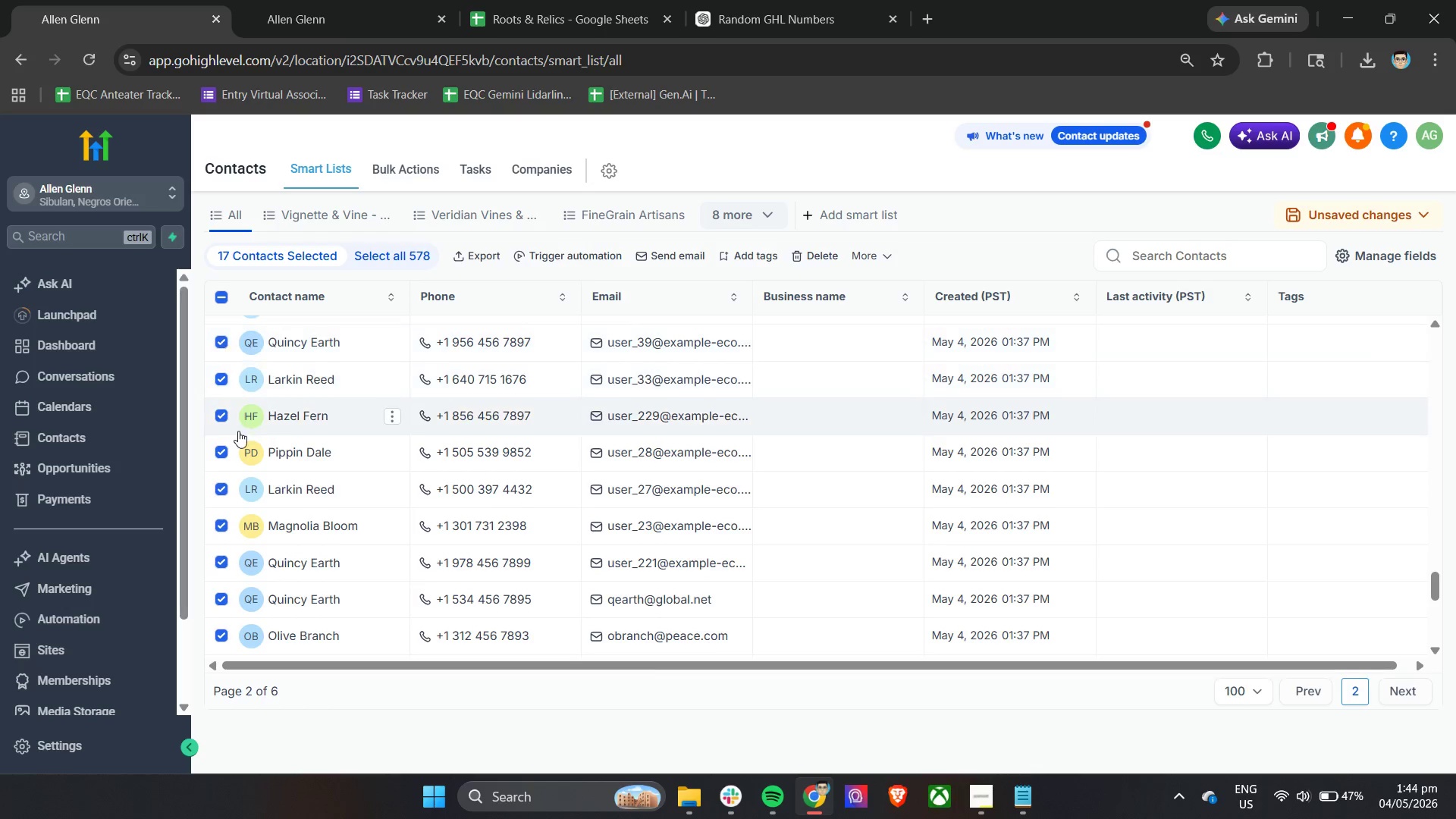 
scroll: coordinate [238, 432], scroll_direction: up, amount: 2.0
 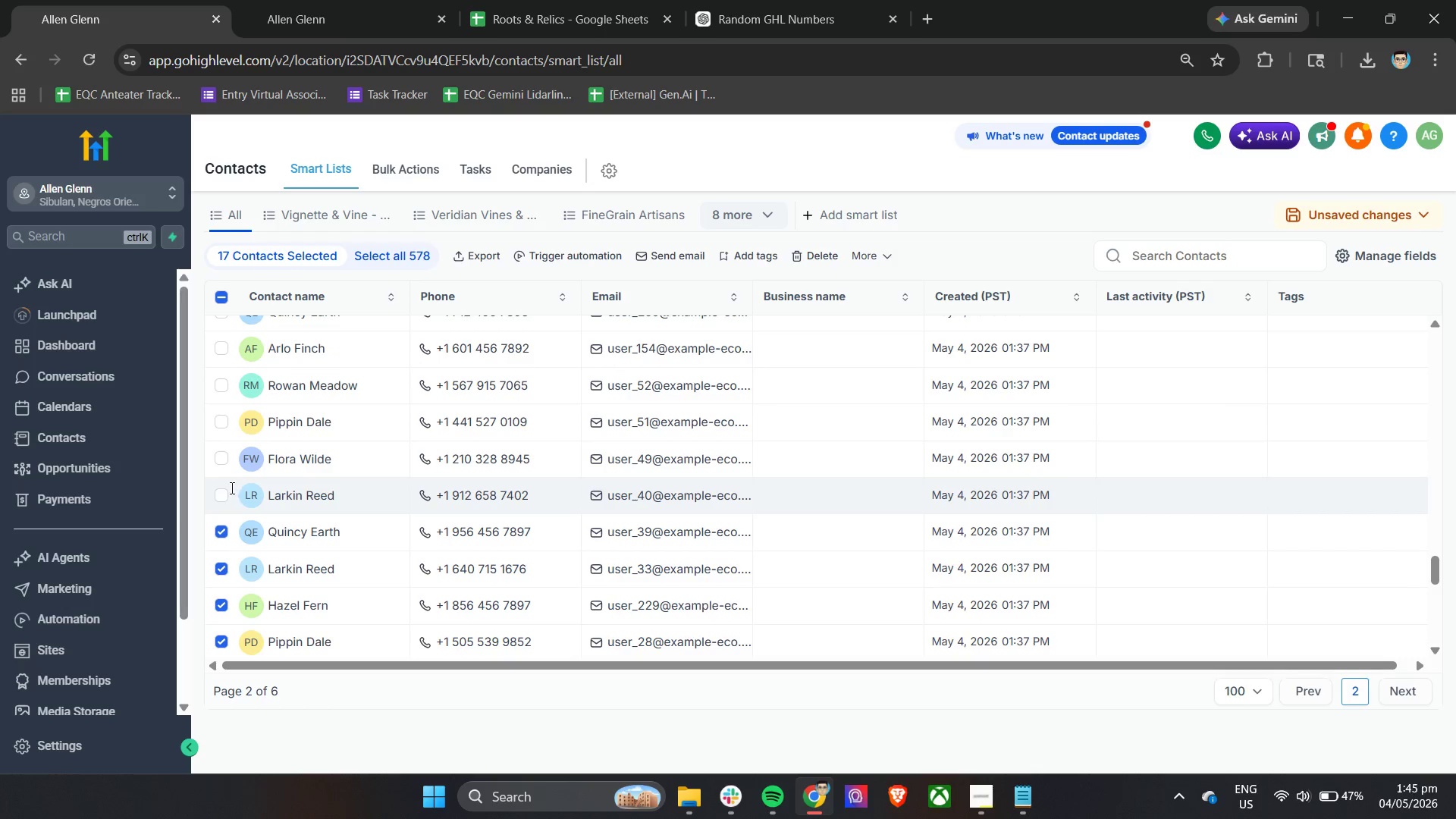 
left_click([227, 498])
 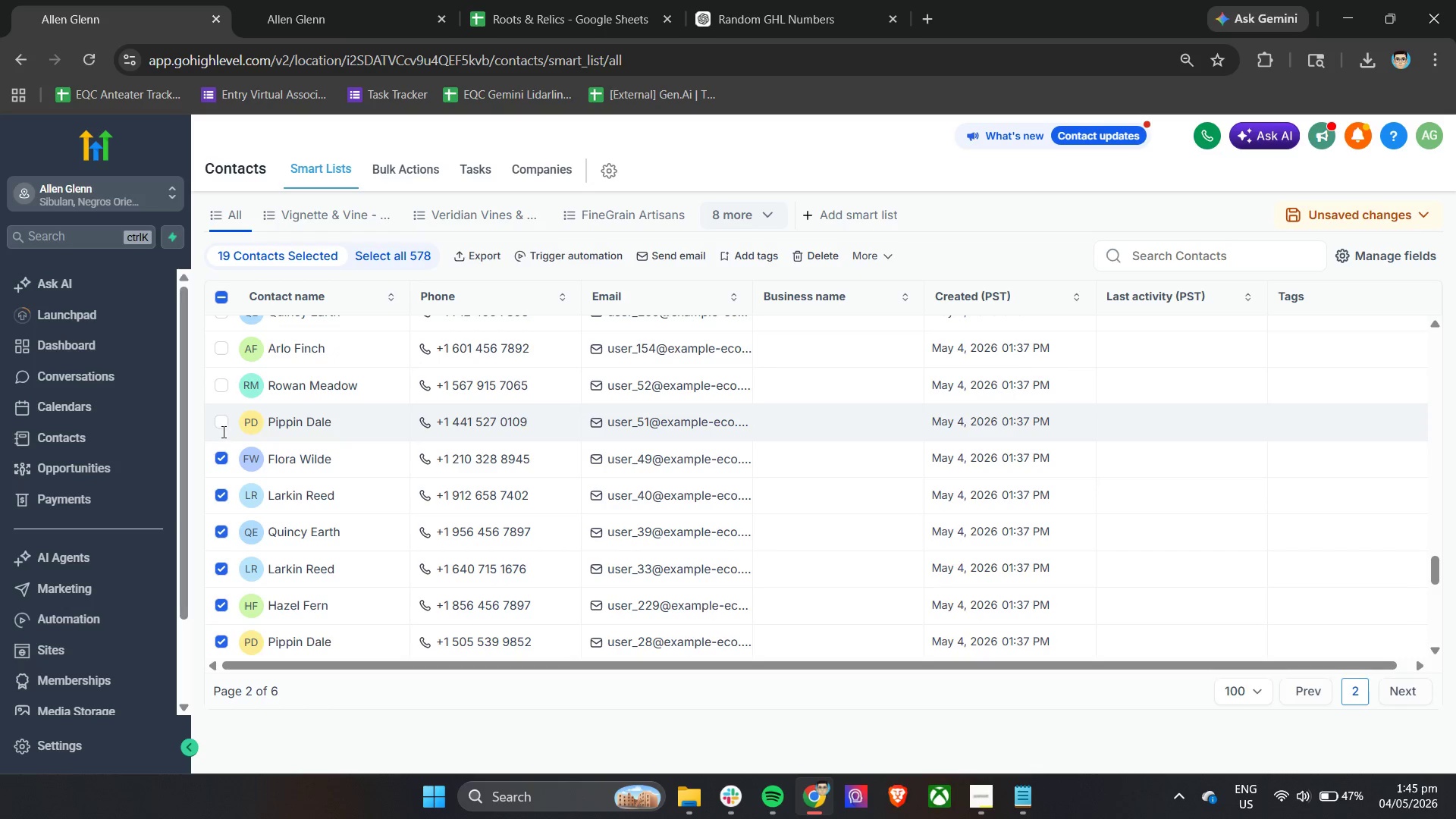 
triple_click([221, 420])
 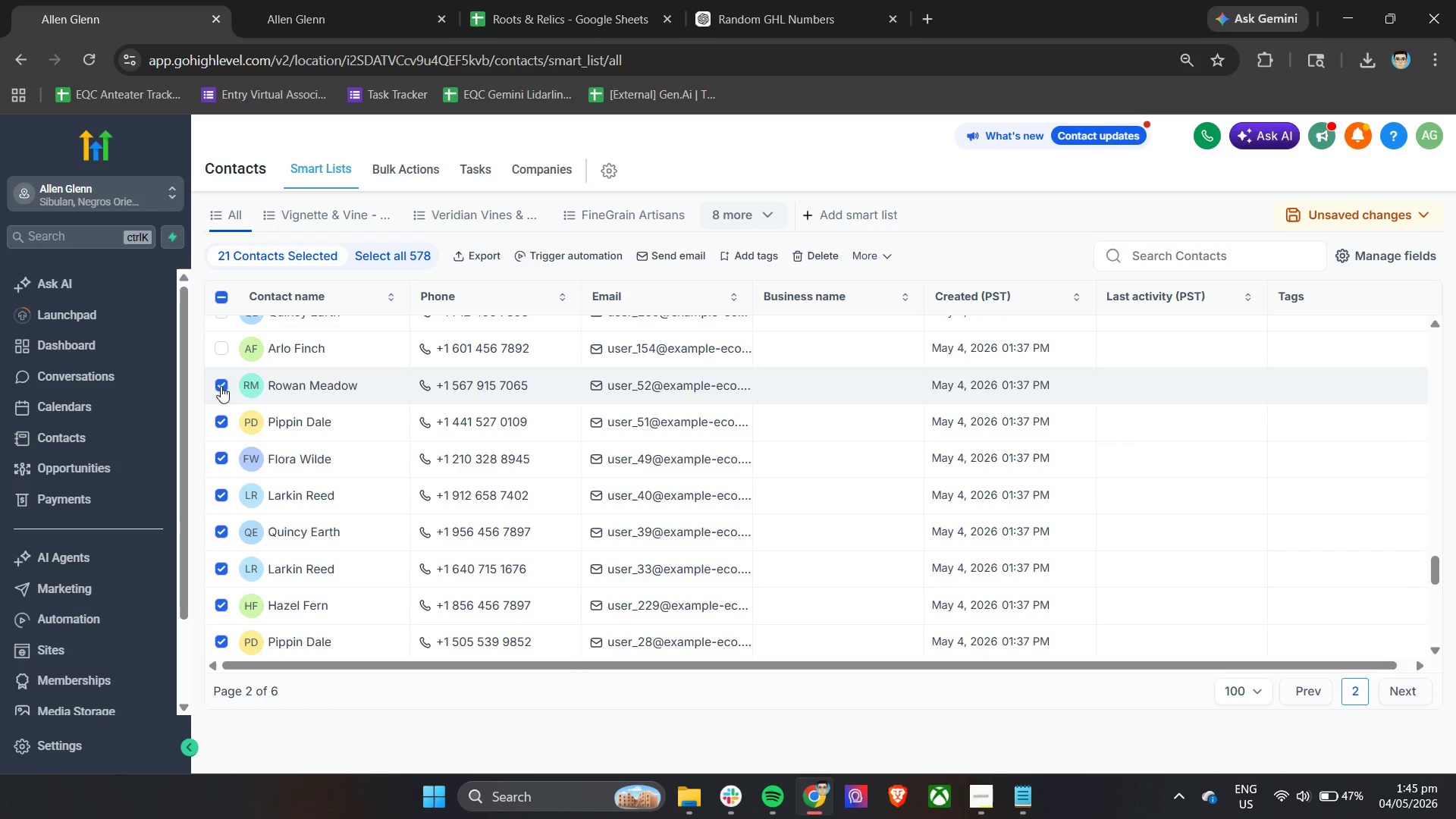 
triple_click([223, 359])
 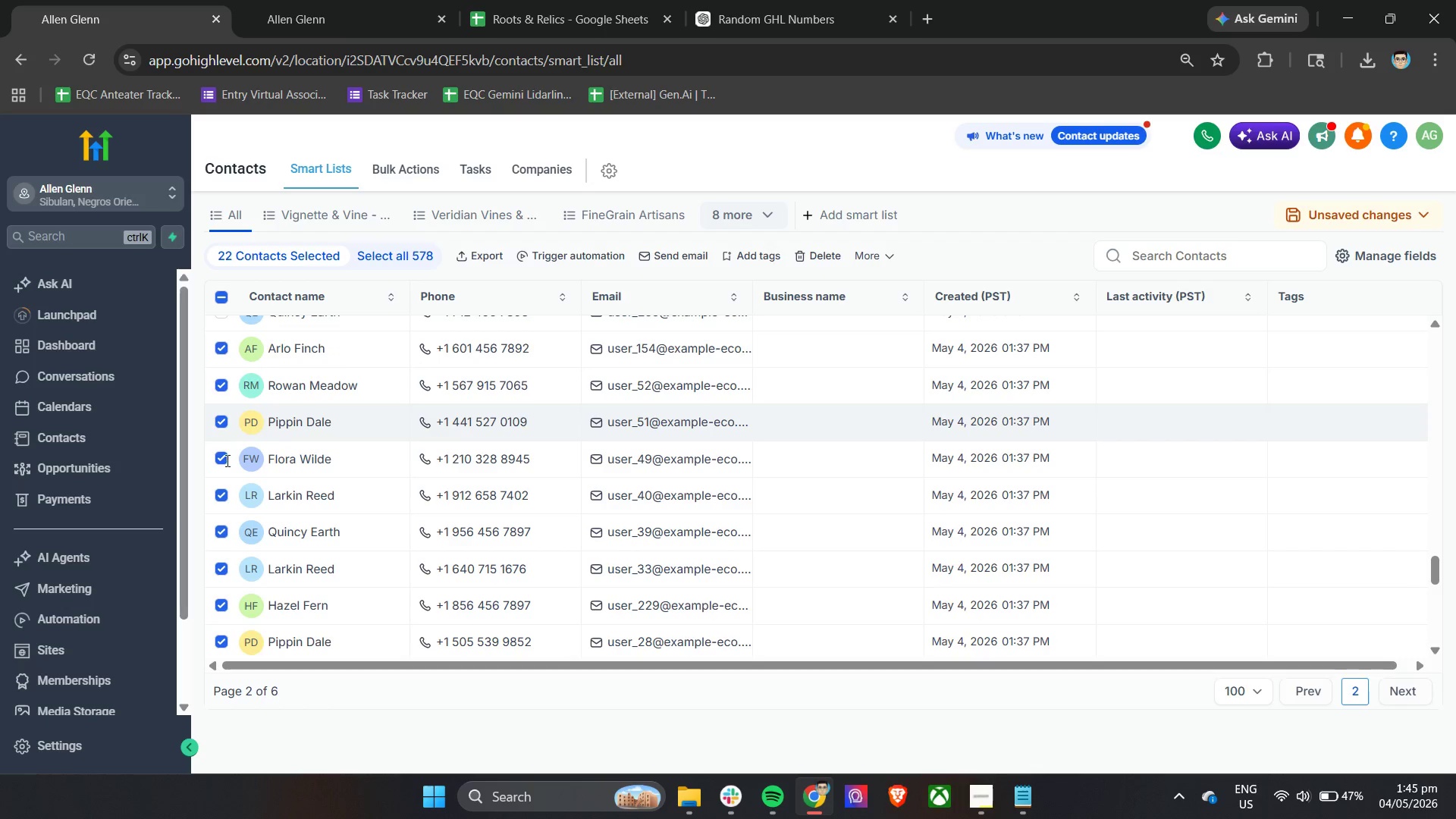 
scroll: coordinate [226, 460], scroll_direction: up, amount: 2.0
 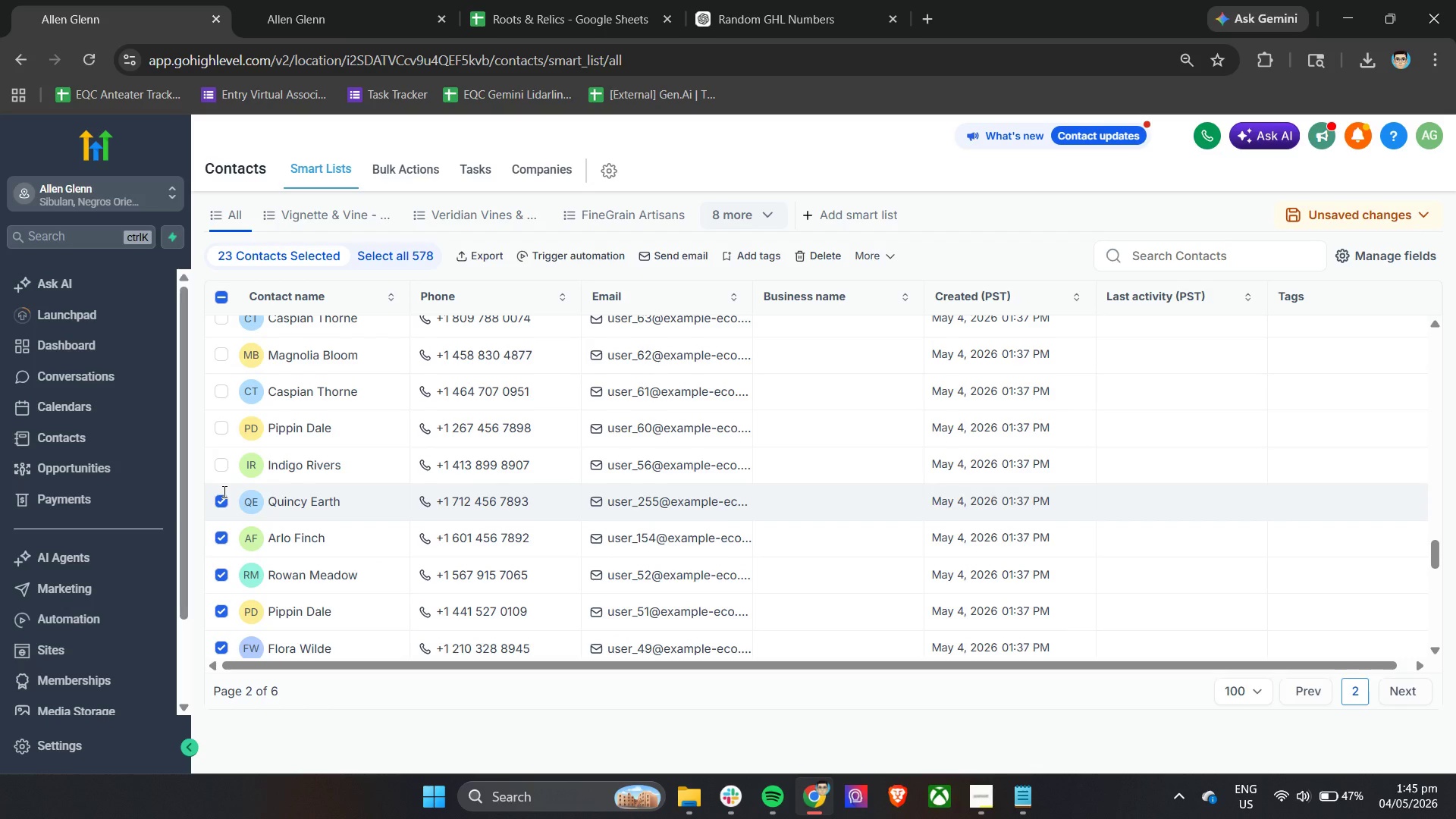 
double_click([224, 466])
 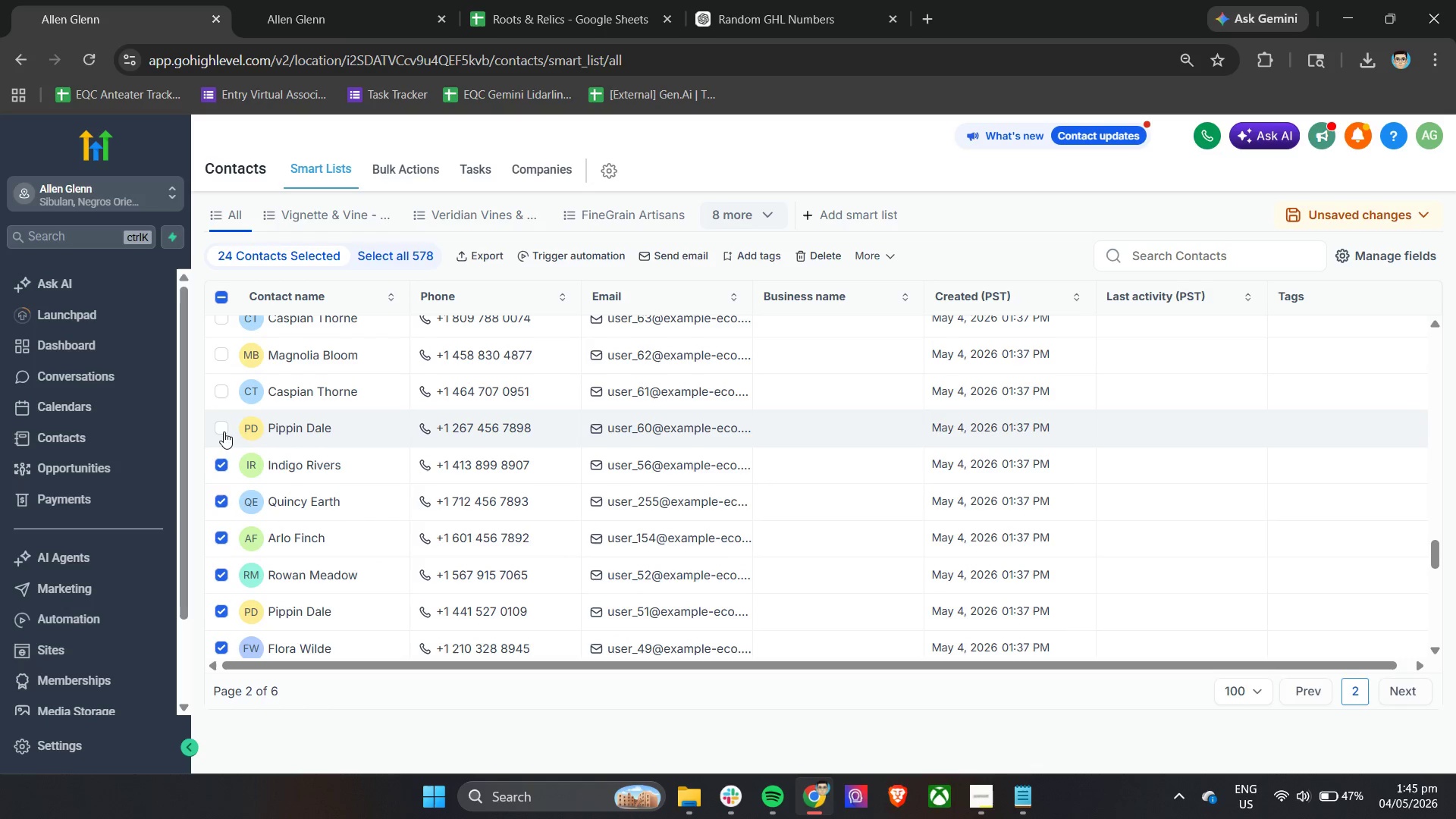 
triple_click([224, 431])
 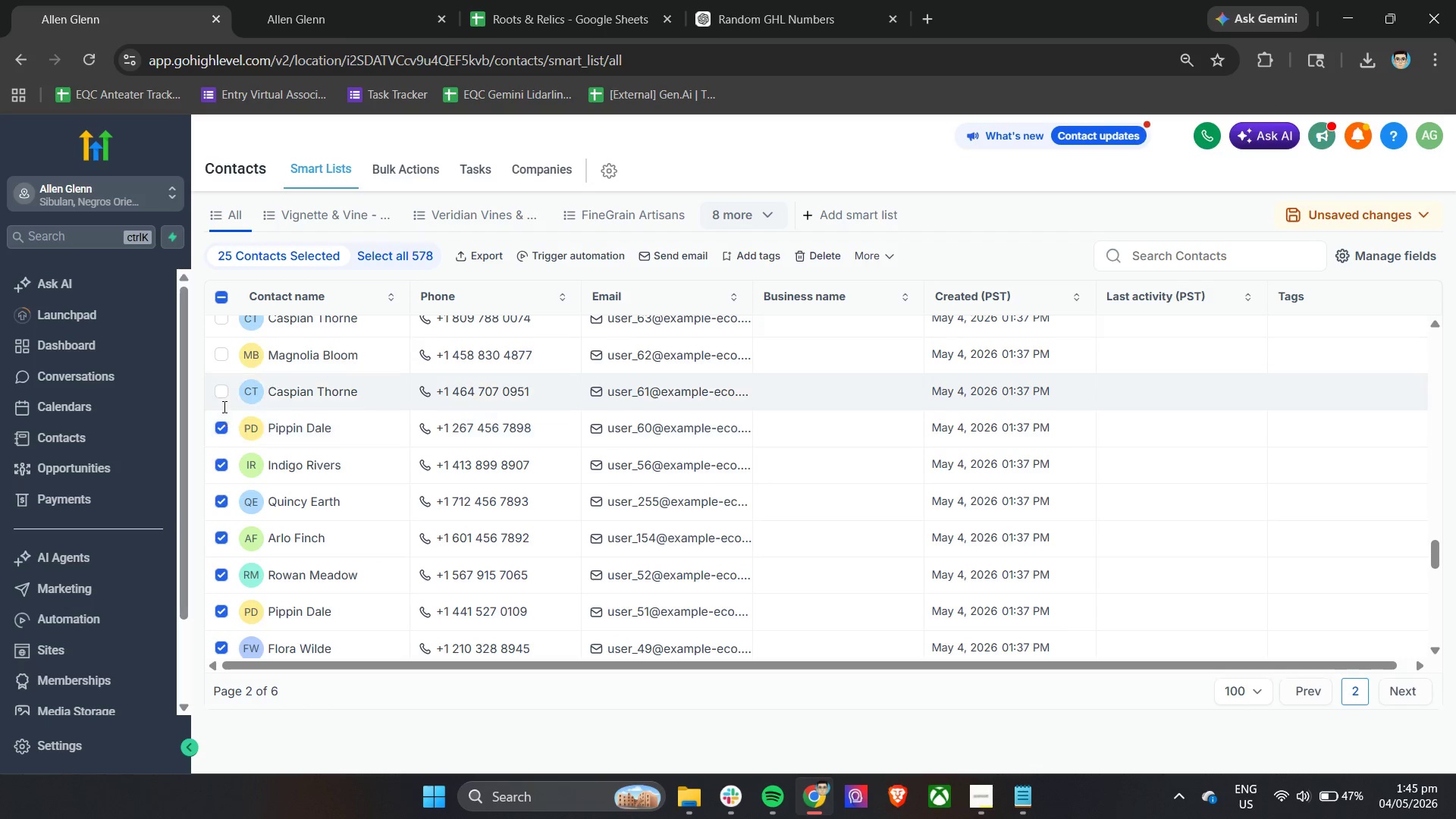 
triple_click([223, 401])
 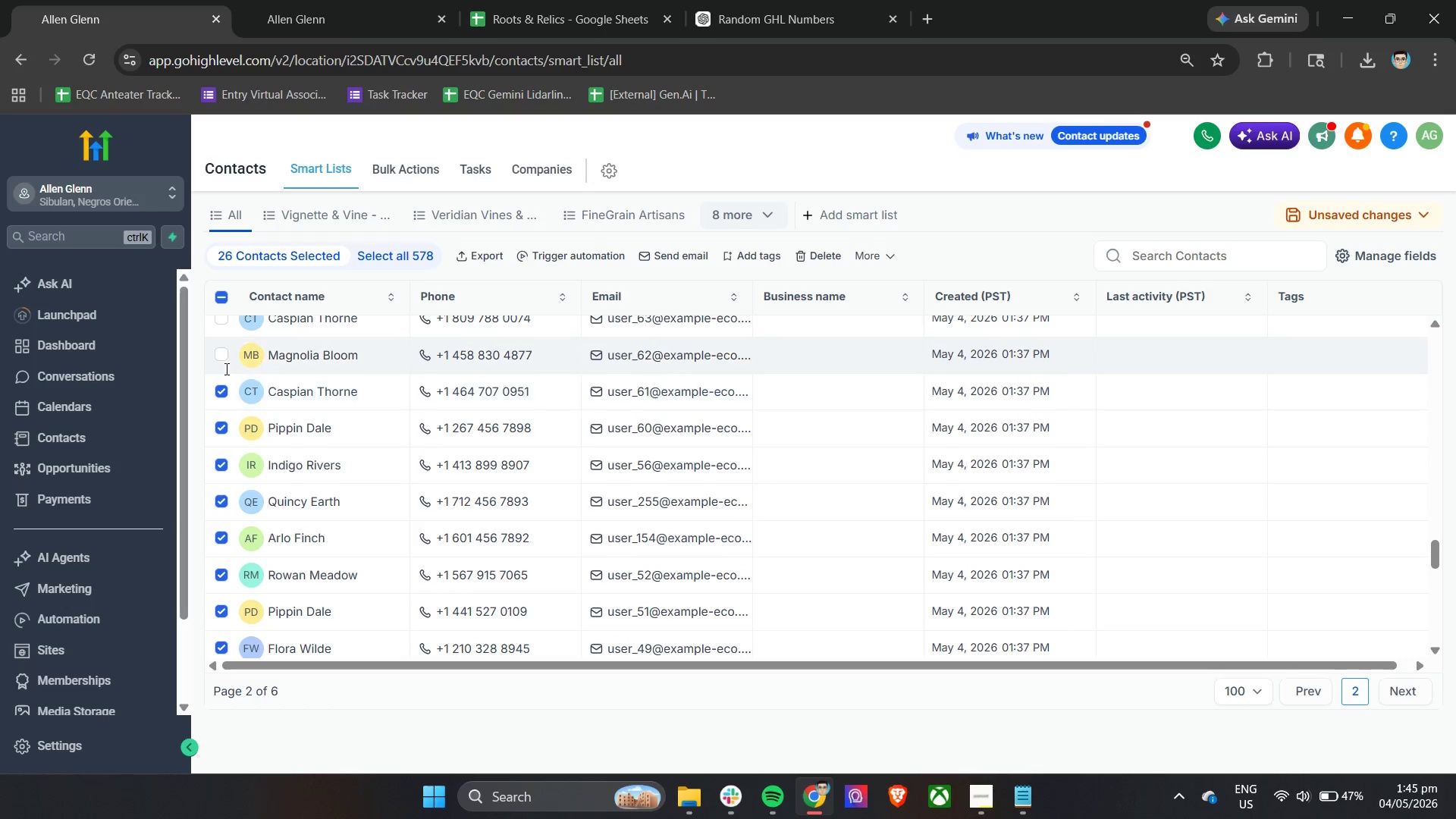 
triple_click([225, 367])
 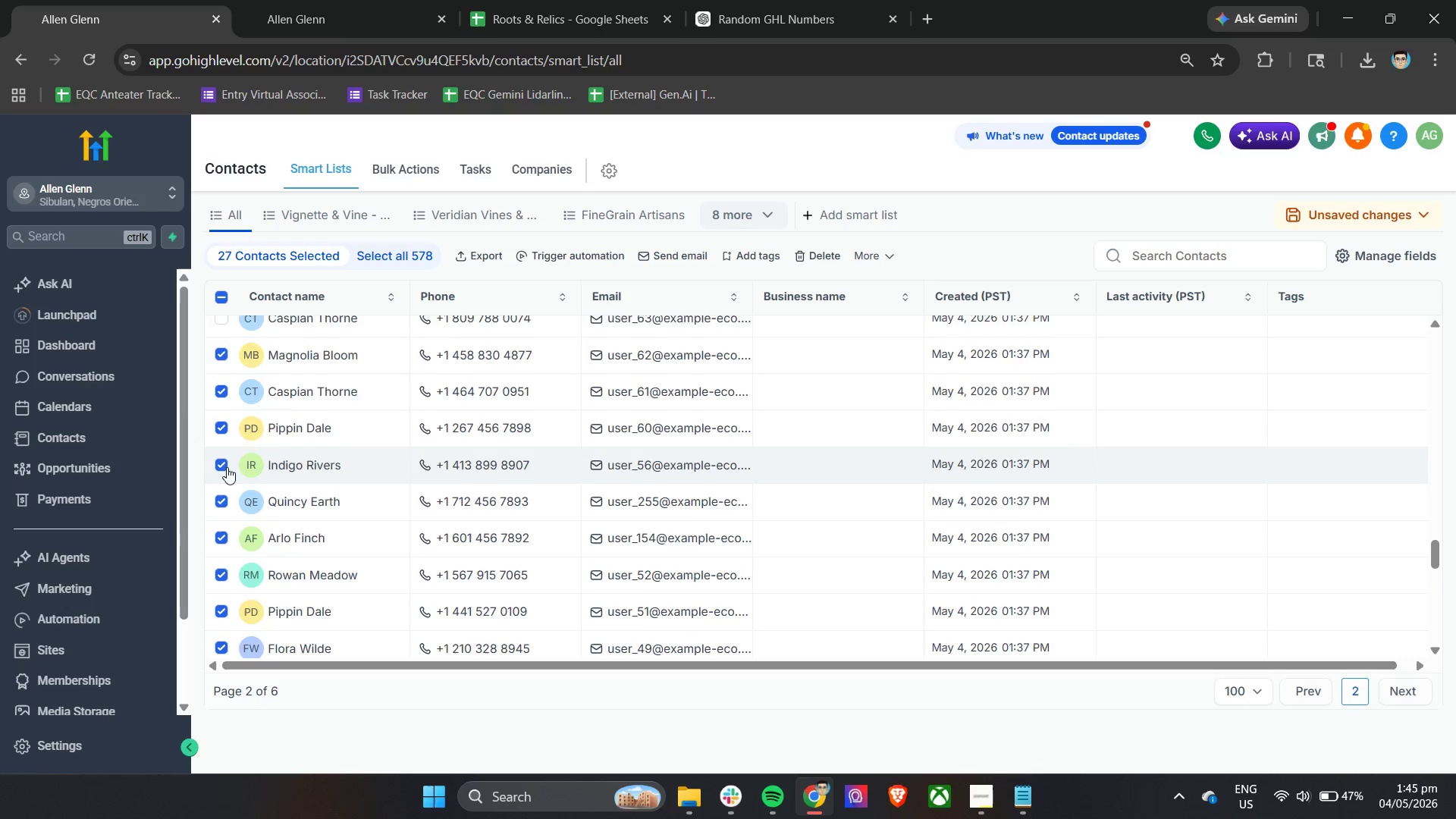 
scroll: coordinate [227, 469], scroll_direction: up, amount: 2.0
 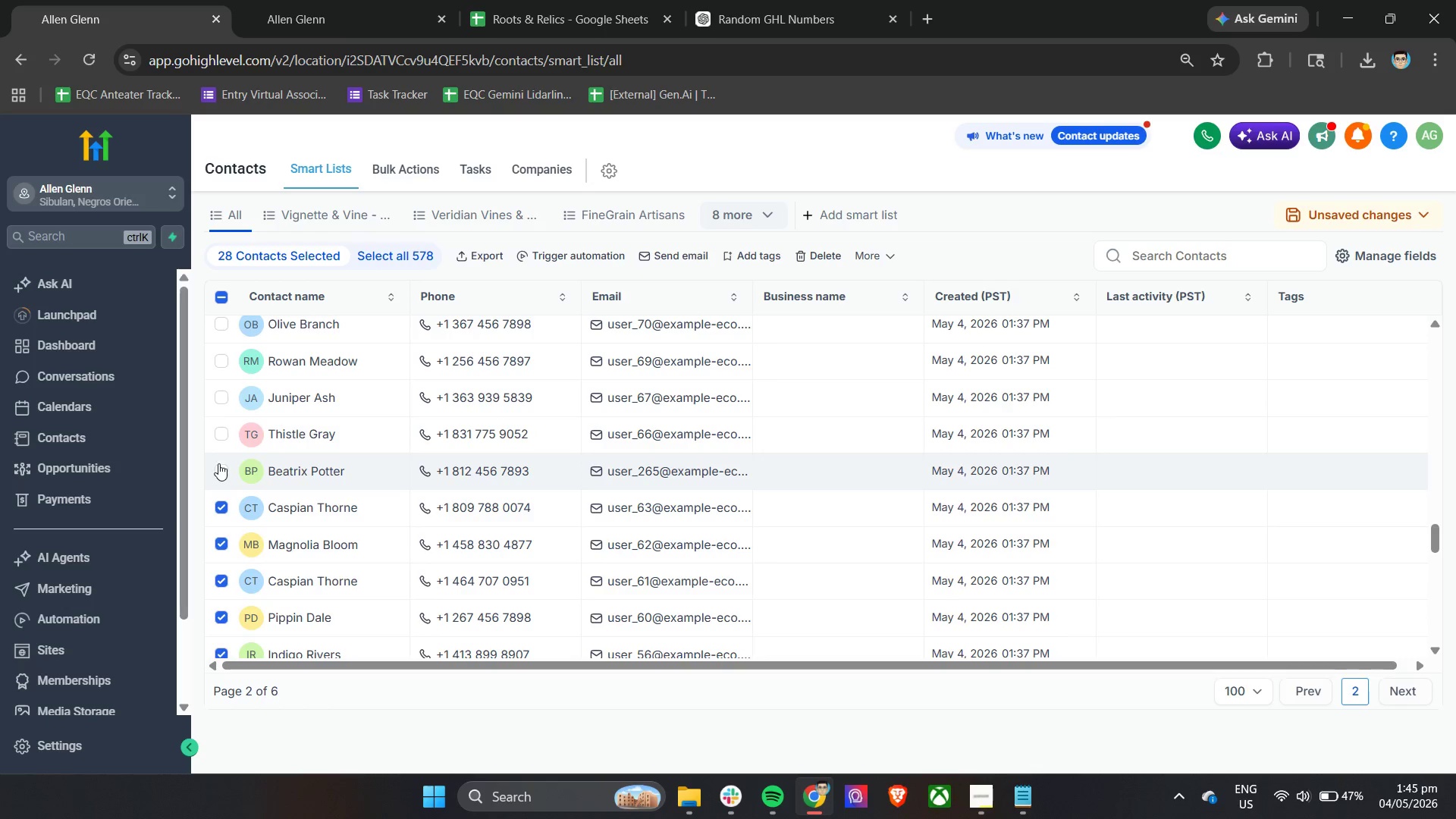 
double_click([218, 463])
 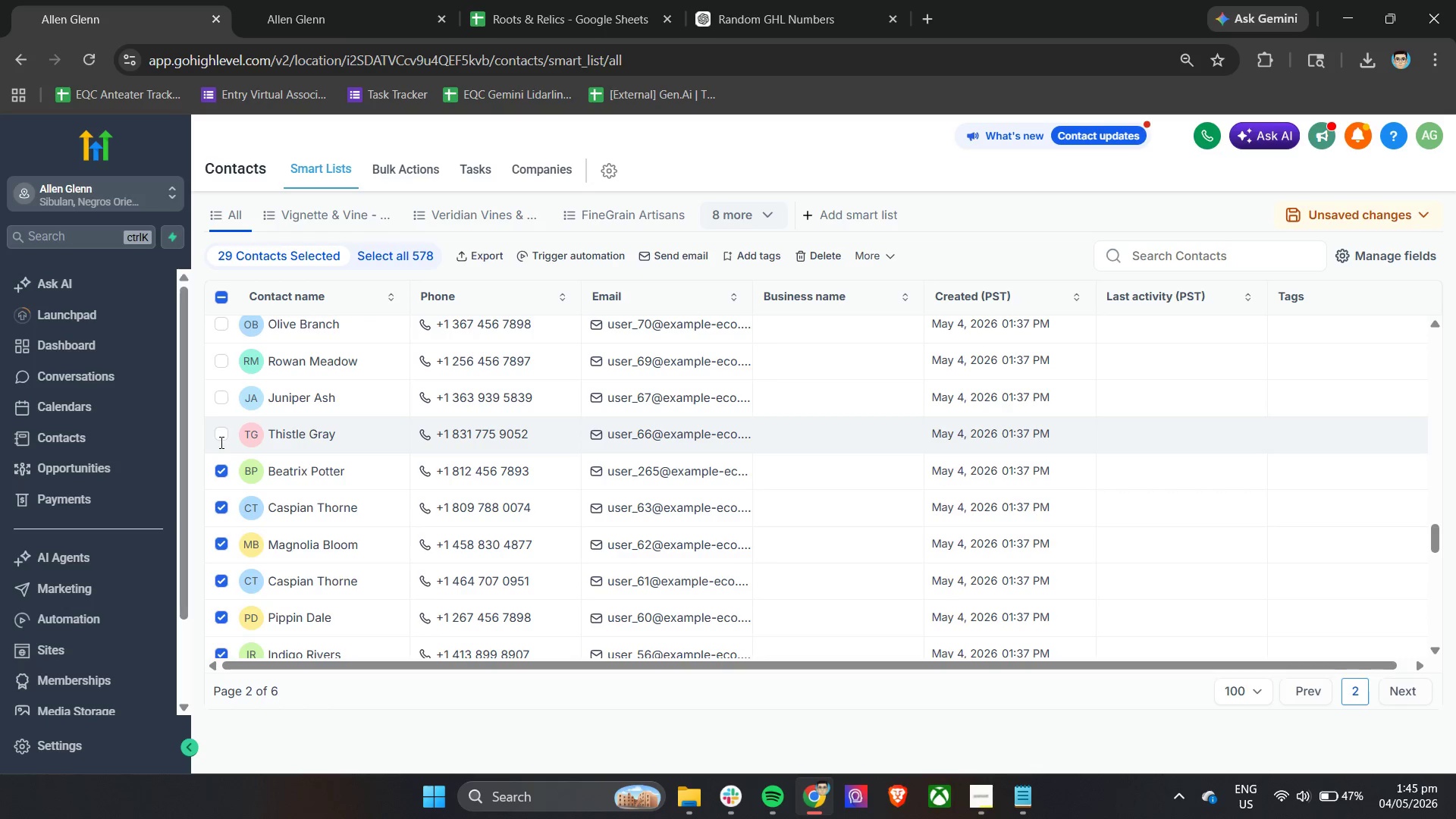 
triple_click([220, 442])
 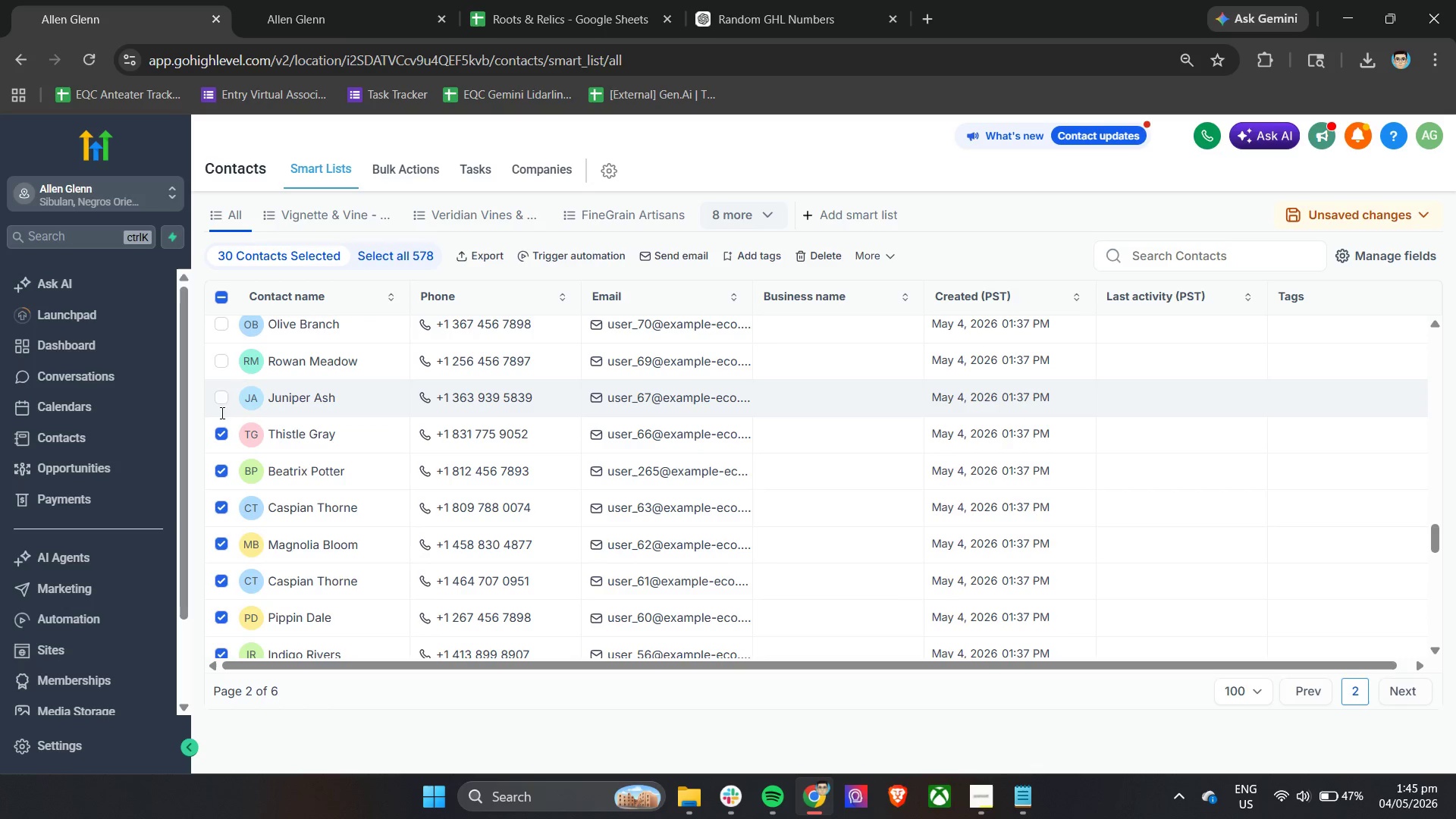 
triple_click([221, 413])
 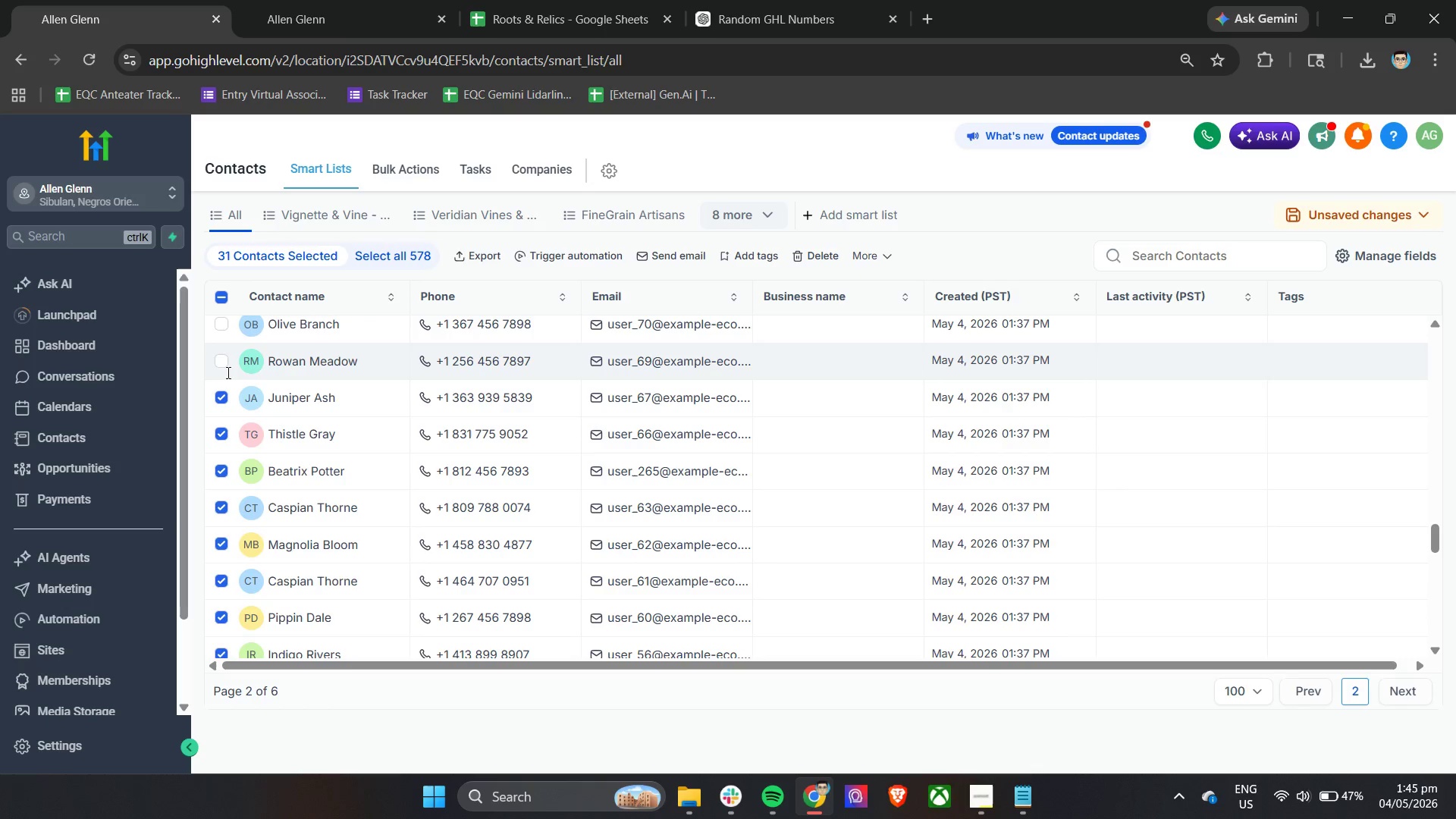 
triple_click([227, 372])
 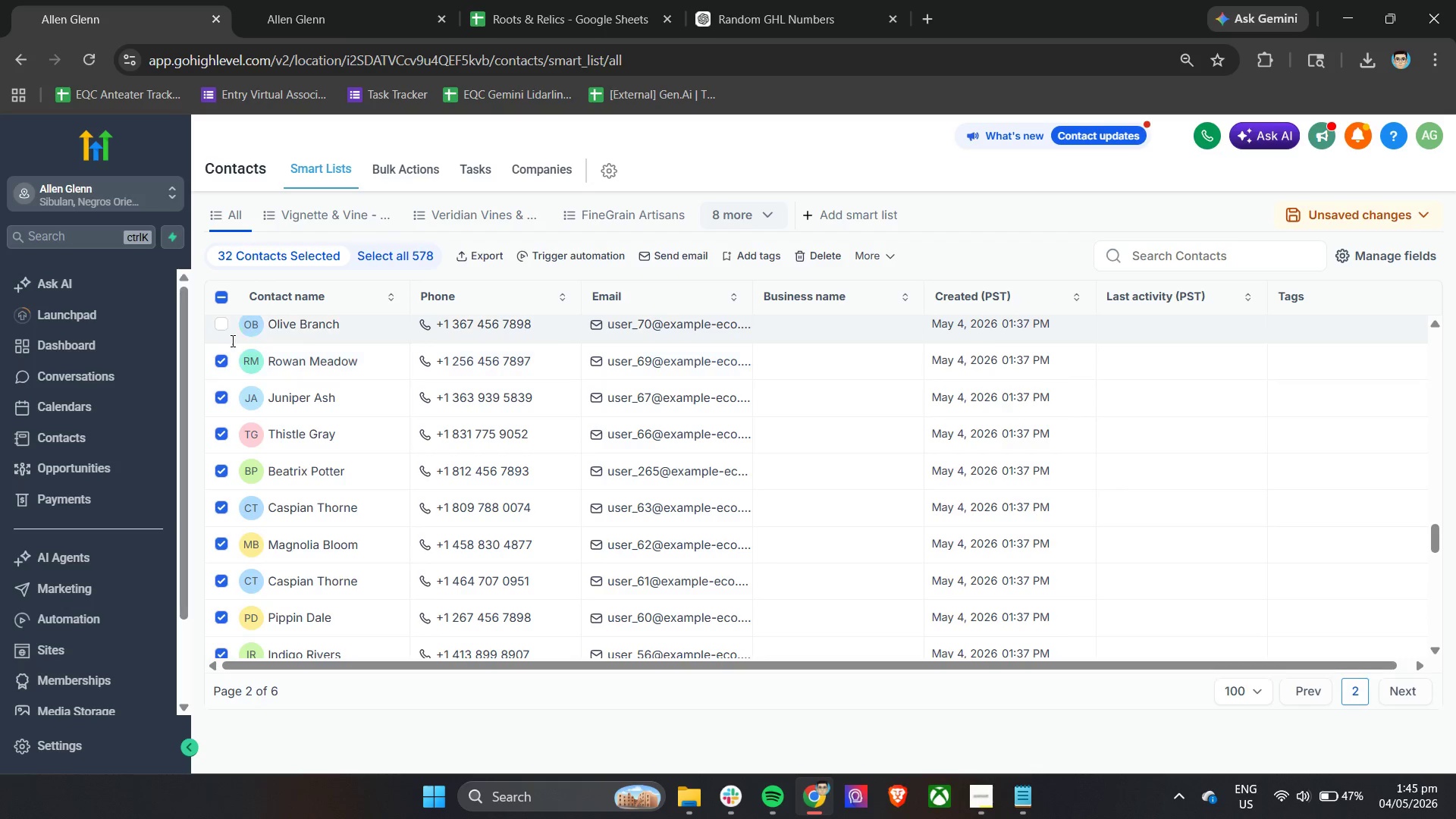 
triple_click([231, 340])
 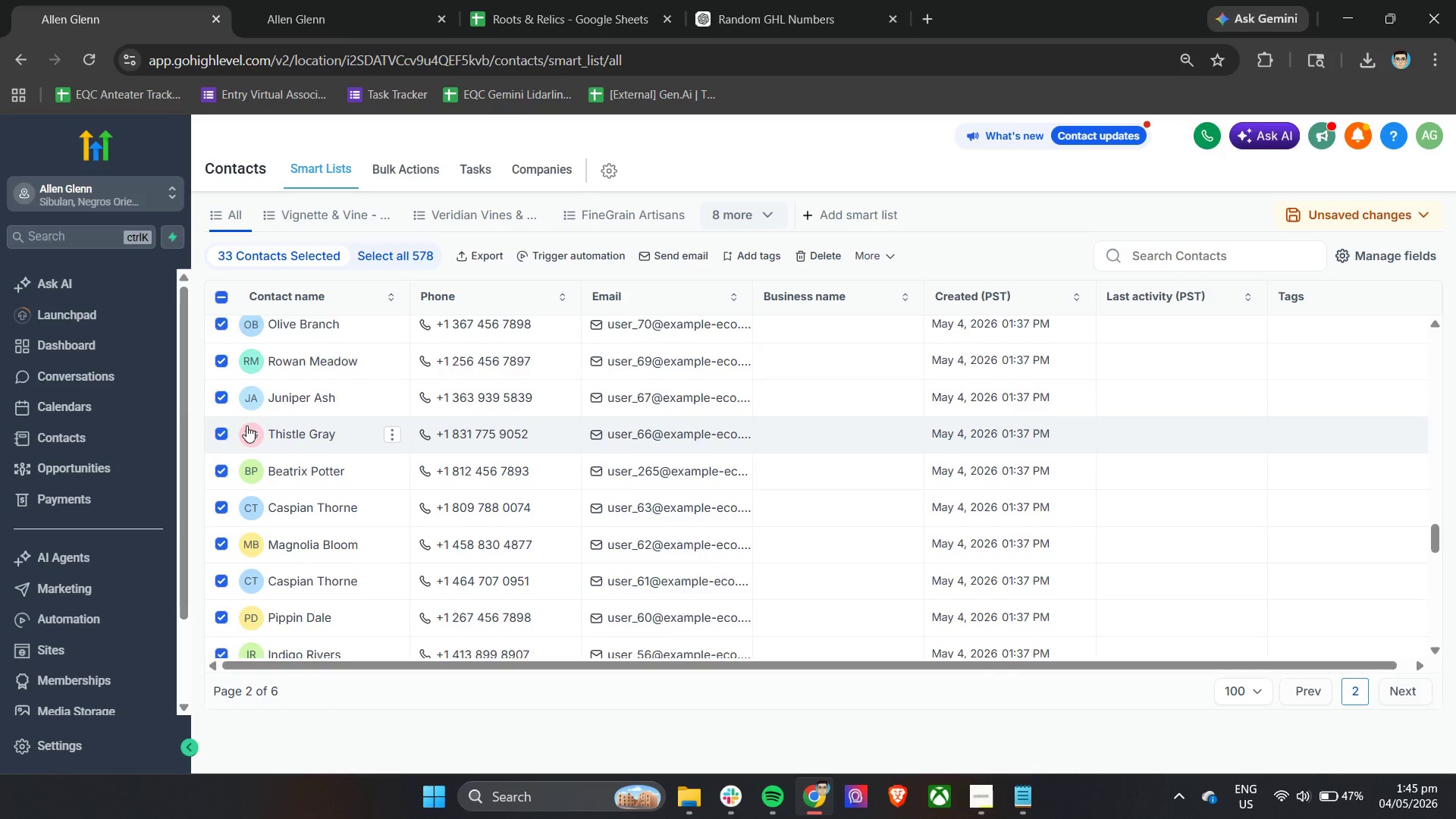 
scroll: coordinate [247, 430], scroll_direction: up, amount: 2.0
 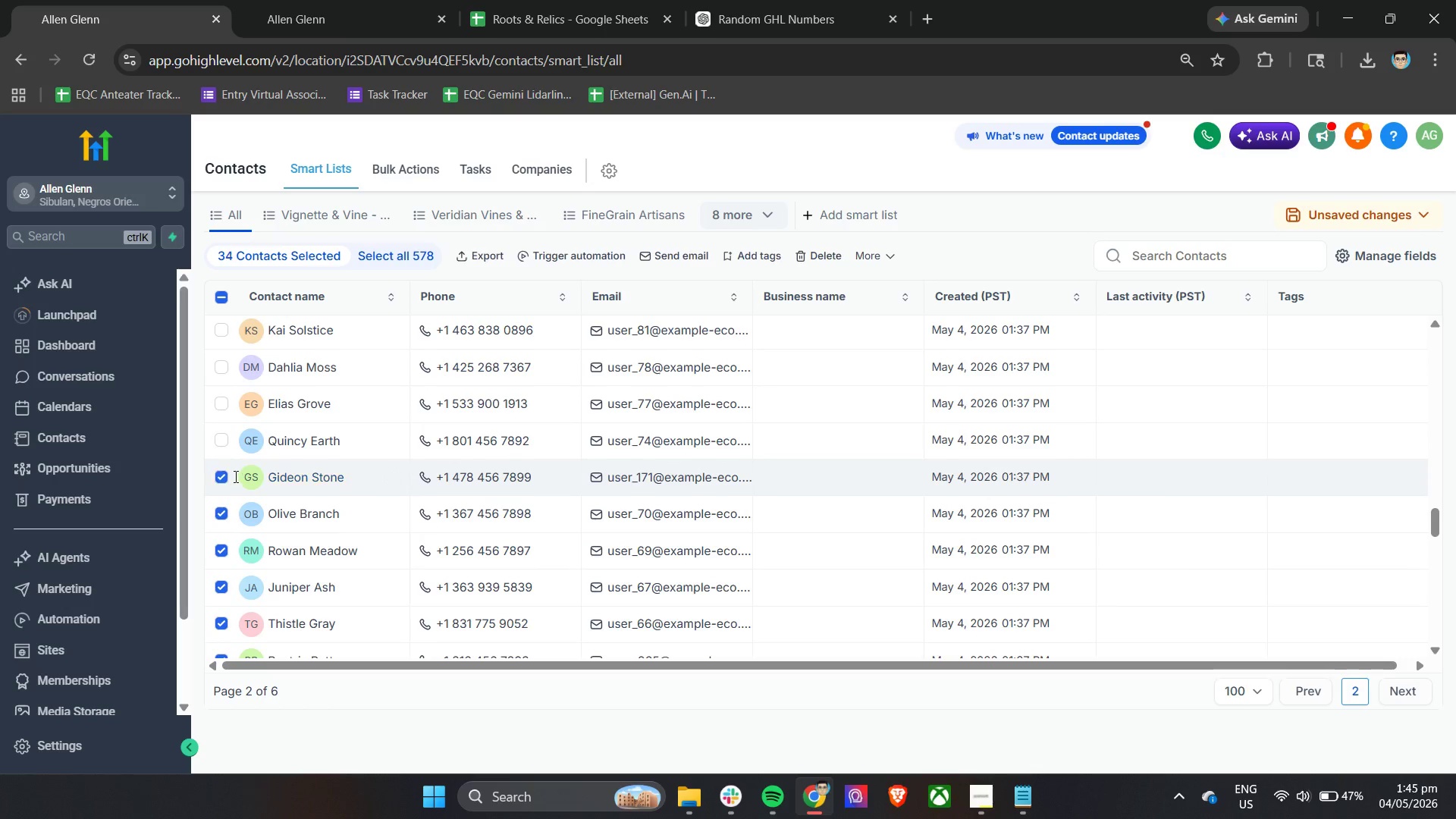 
double_click([225, 435])
 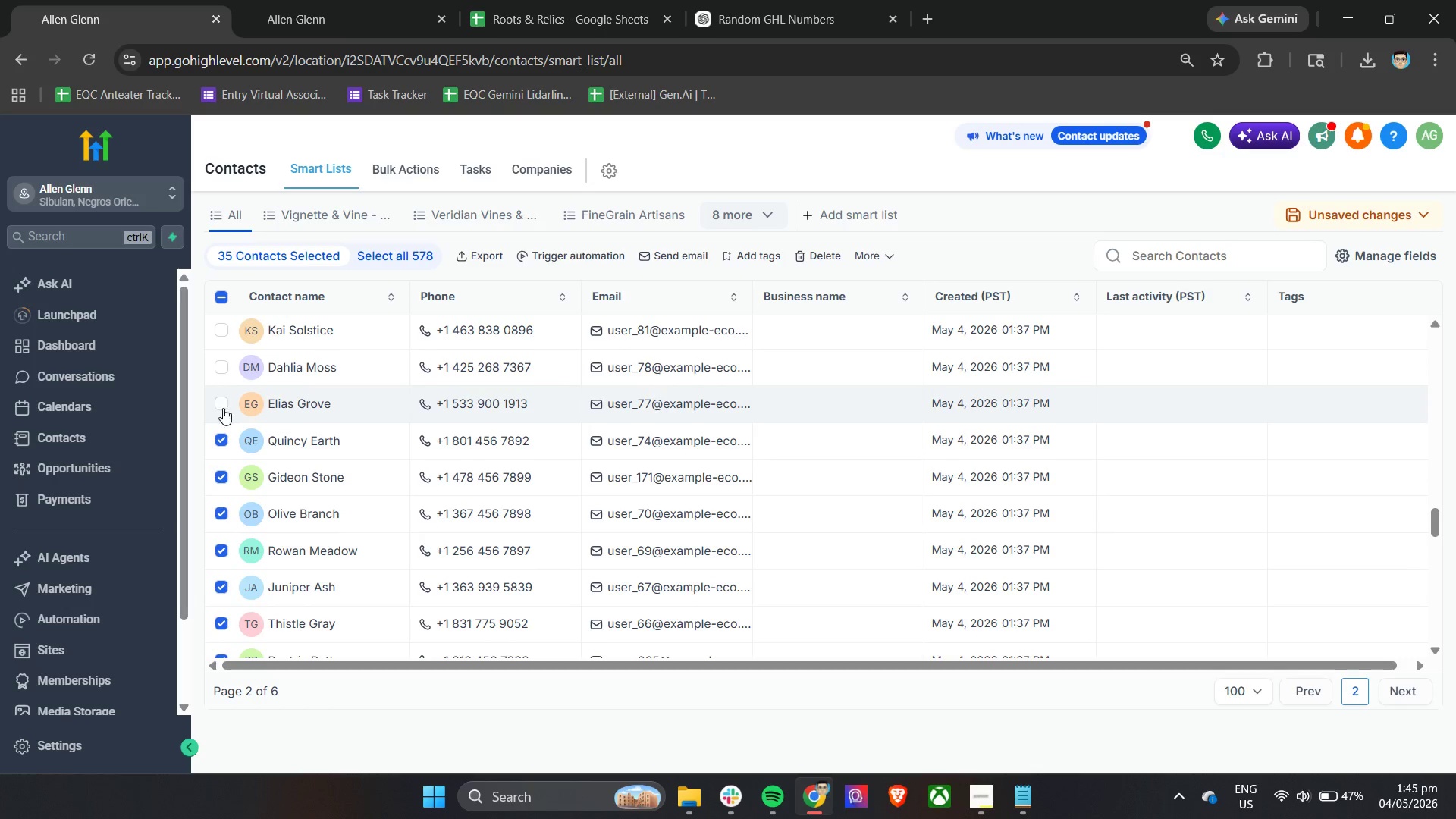 
triple_click([223, 403])
 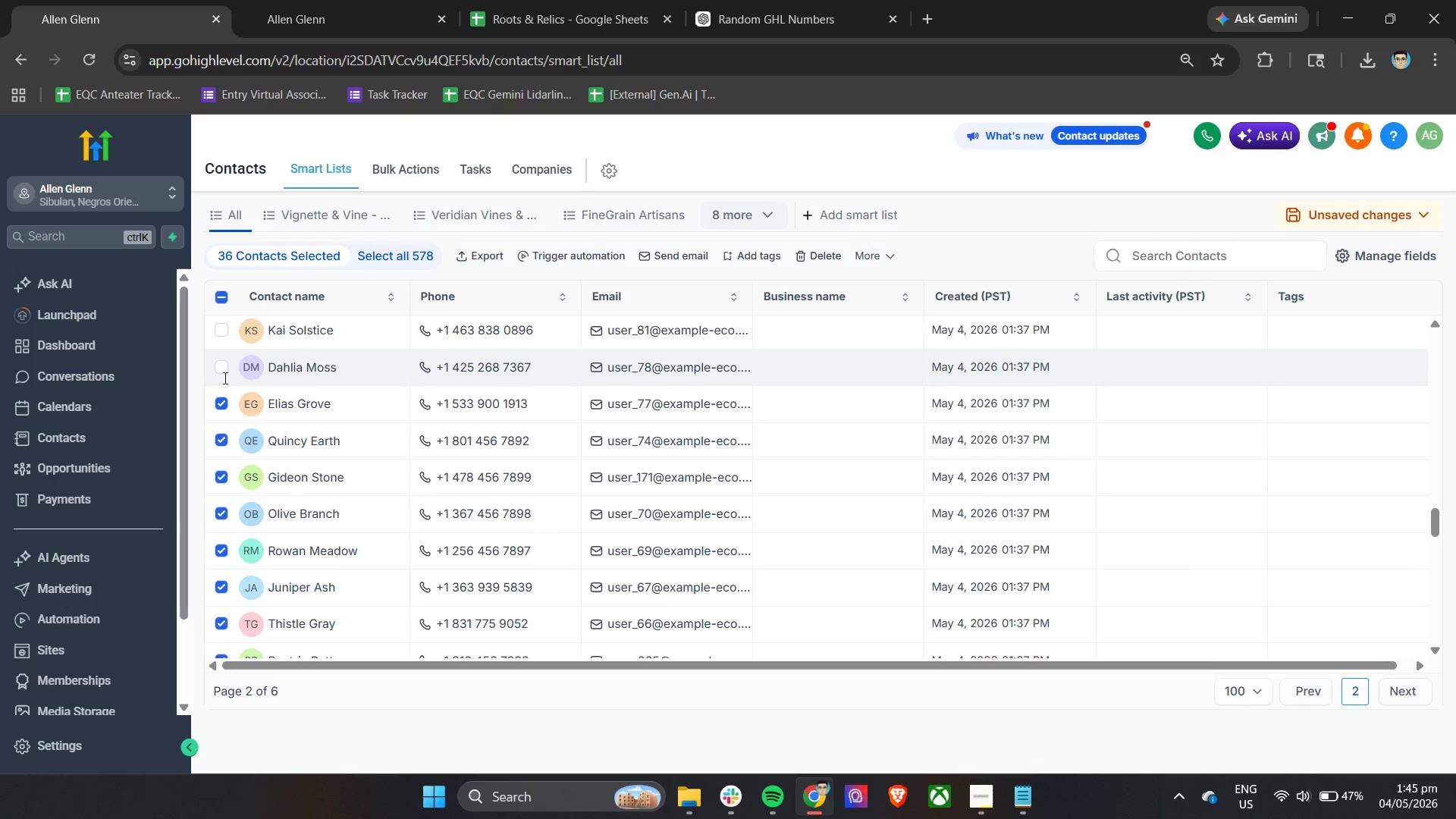 
triple_click([224, 375])
 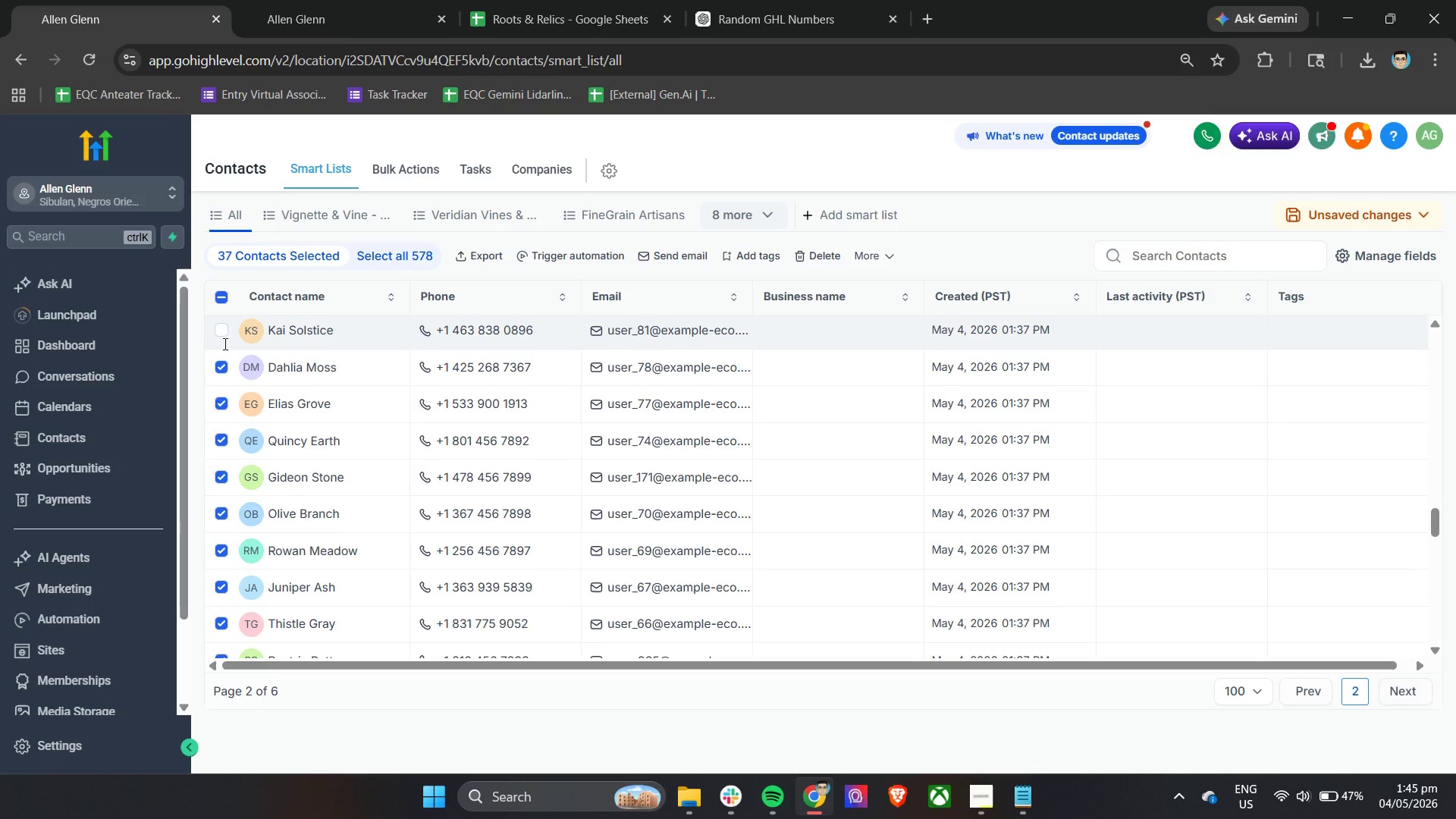 
triple_click([224, 343])
 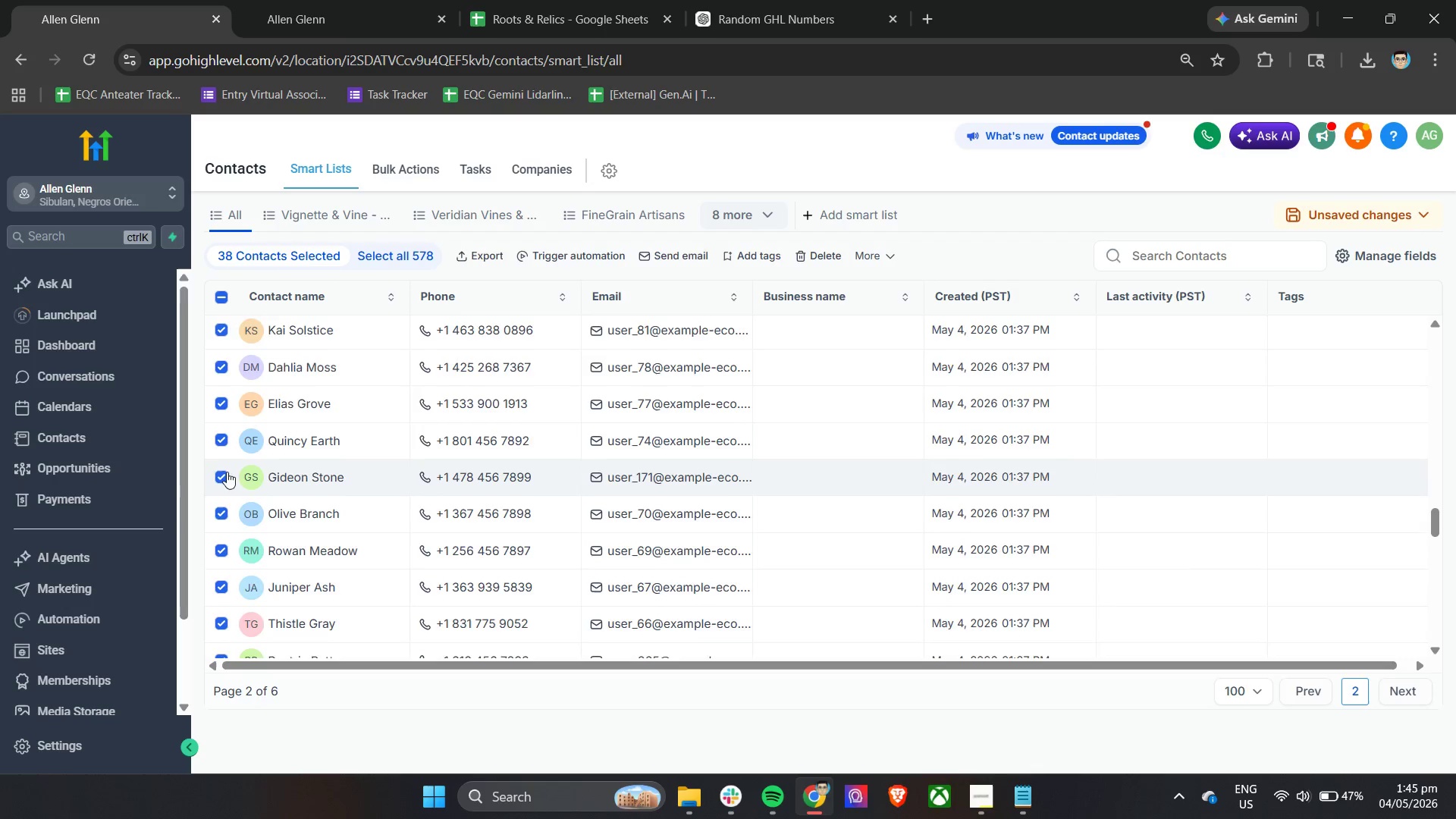 
scroll: coordinate [228, 476], scroll_direction: up, amount: 2.0
 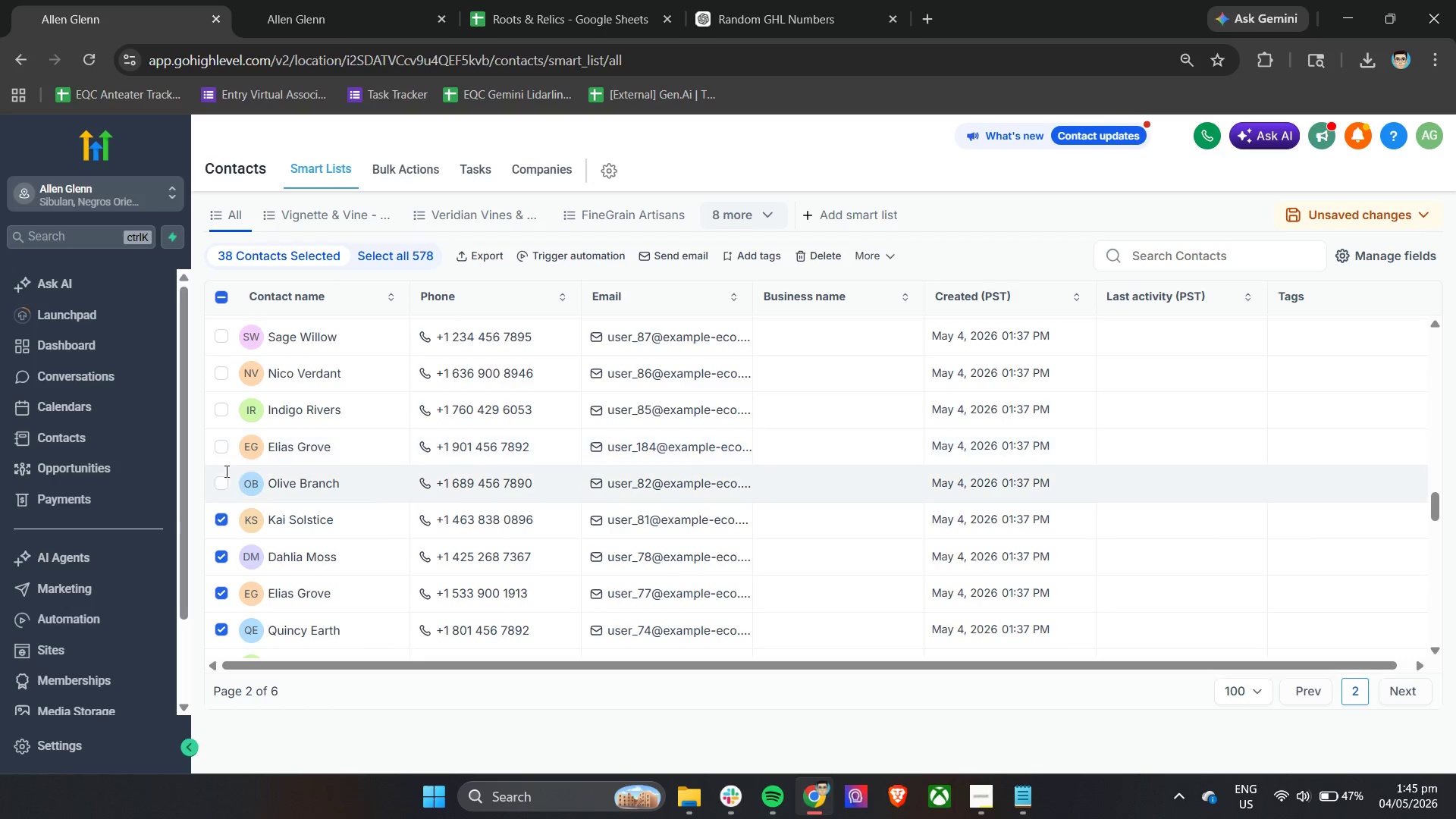 
left_click([222, 481])
 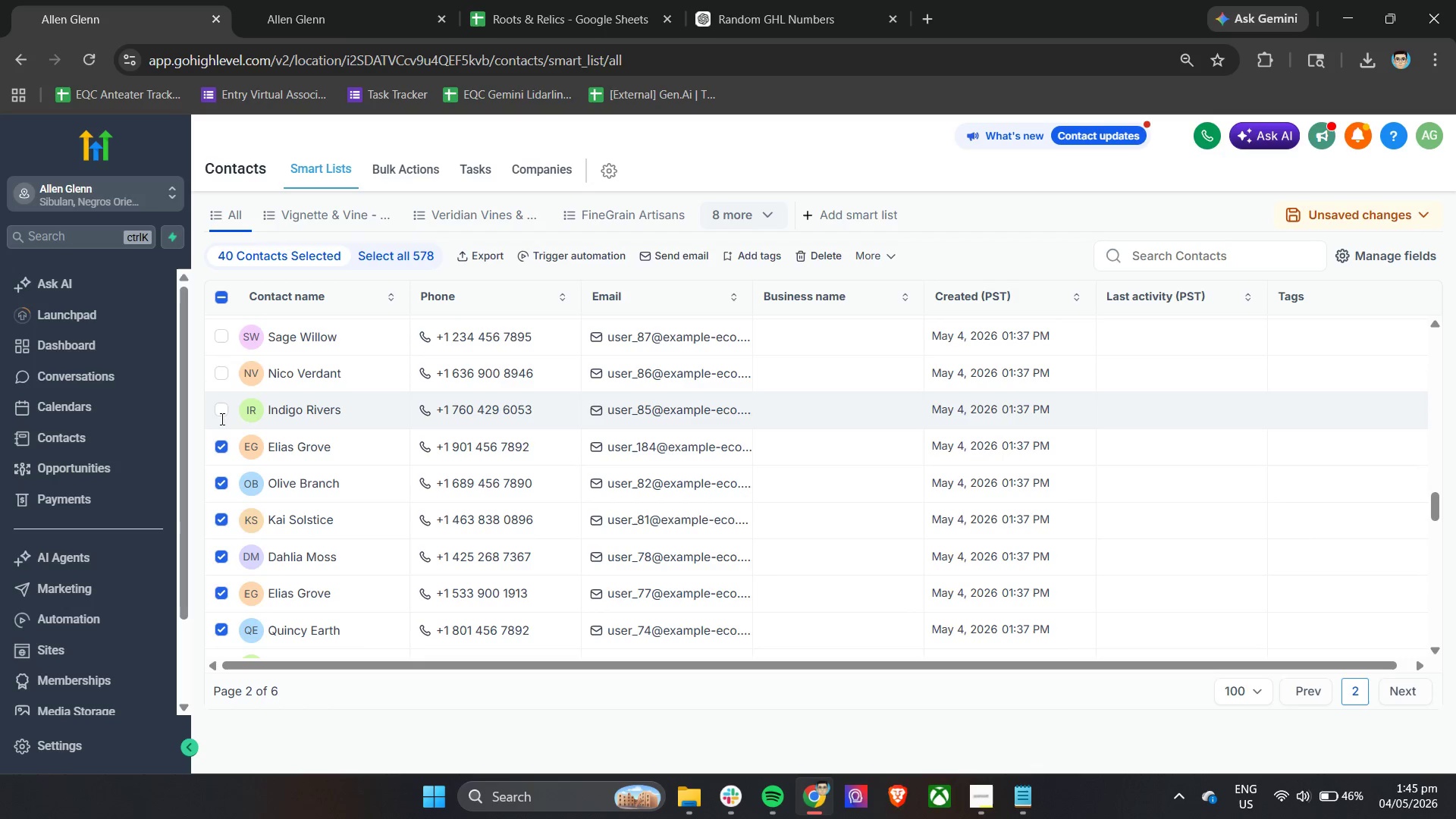 
triple_click([221, 406])
 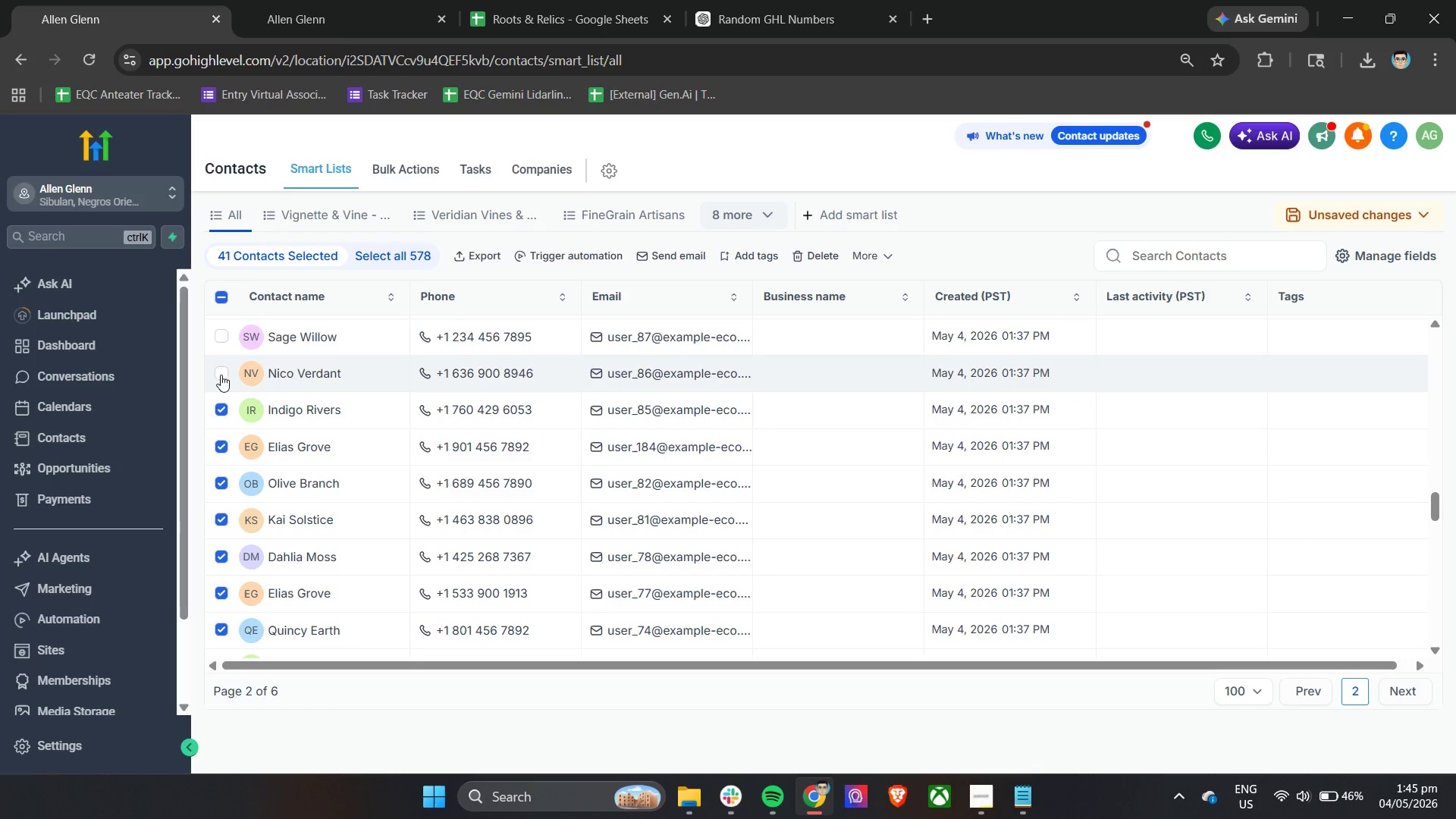 
triple_click([221, 375])
 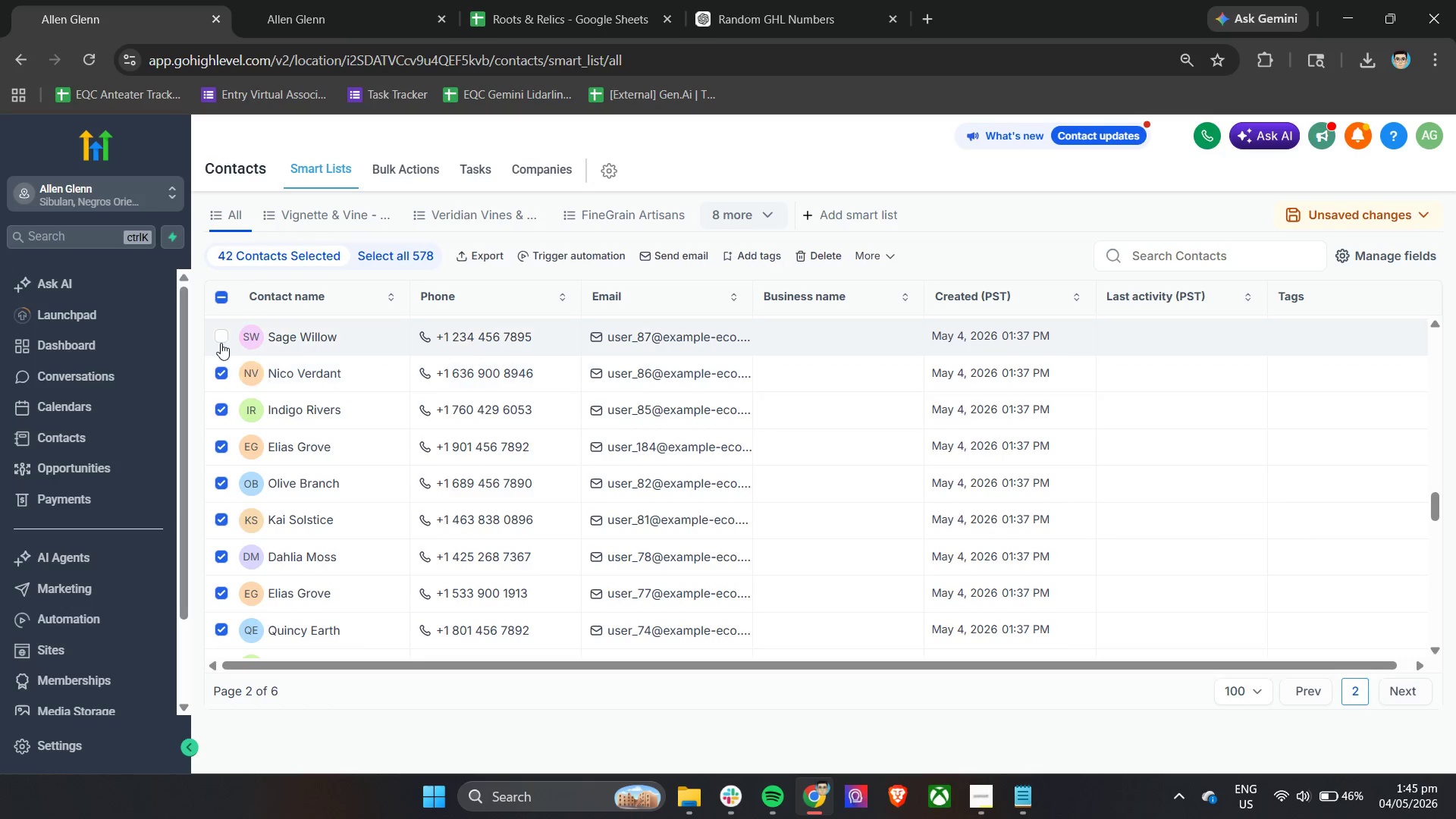 
triple_click([221, 343])
 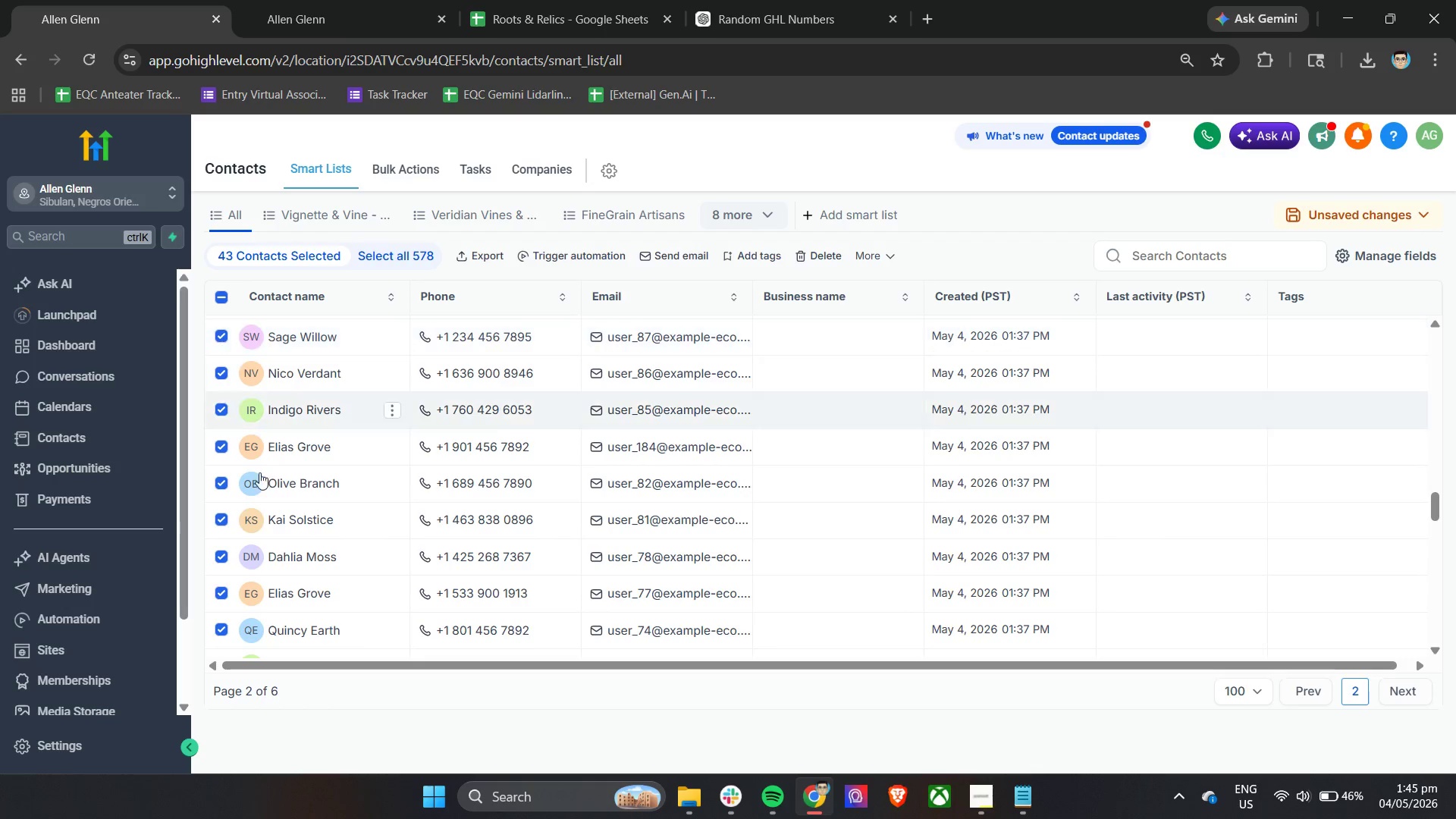 
scroll: coordinate [261, 532], scroll_direction: up, amount: 2.0
 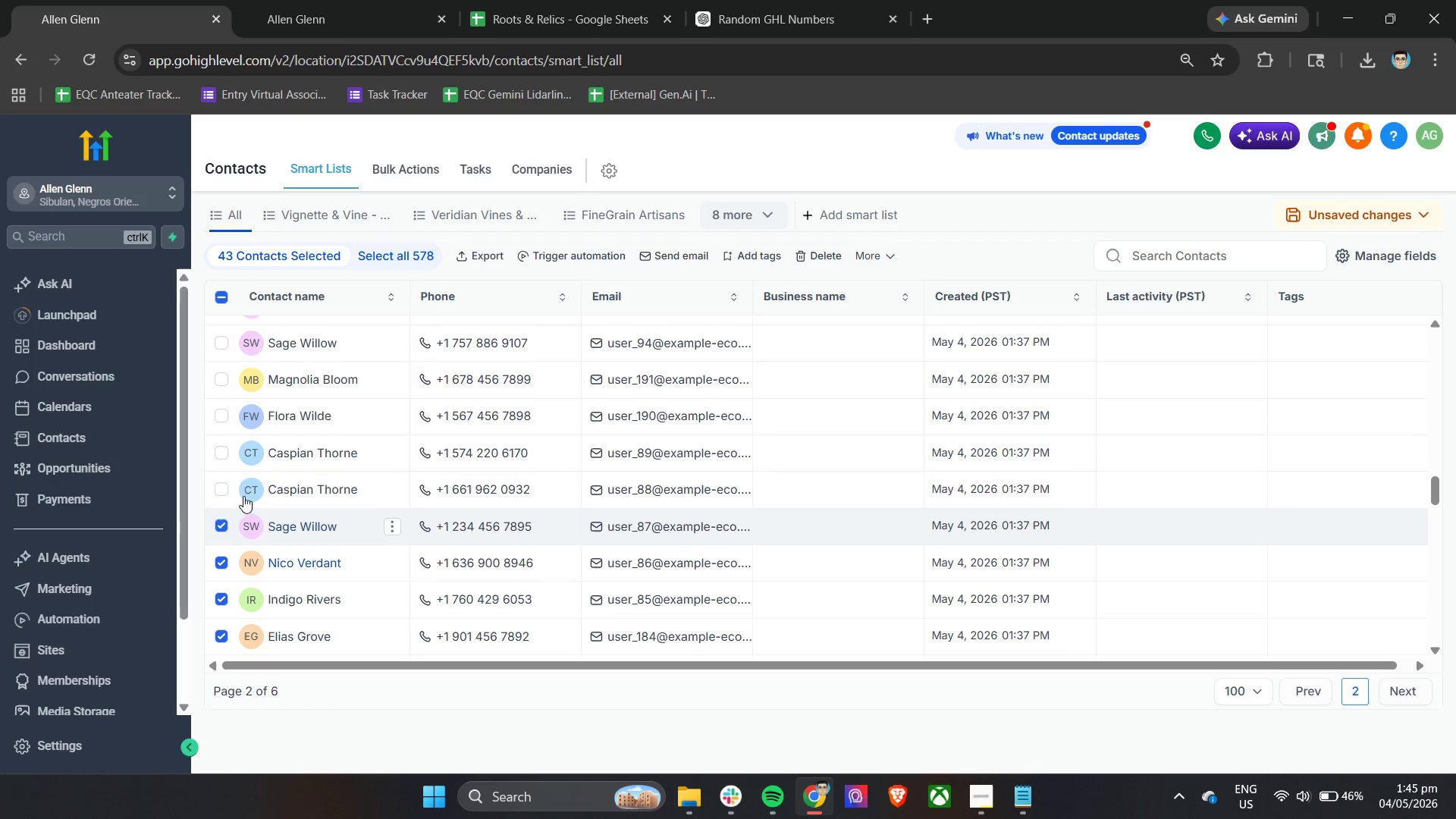 
left_click([240, 485])
 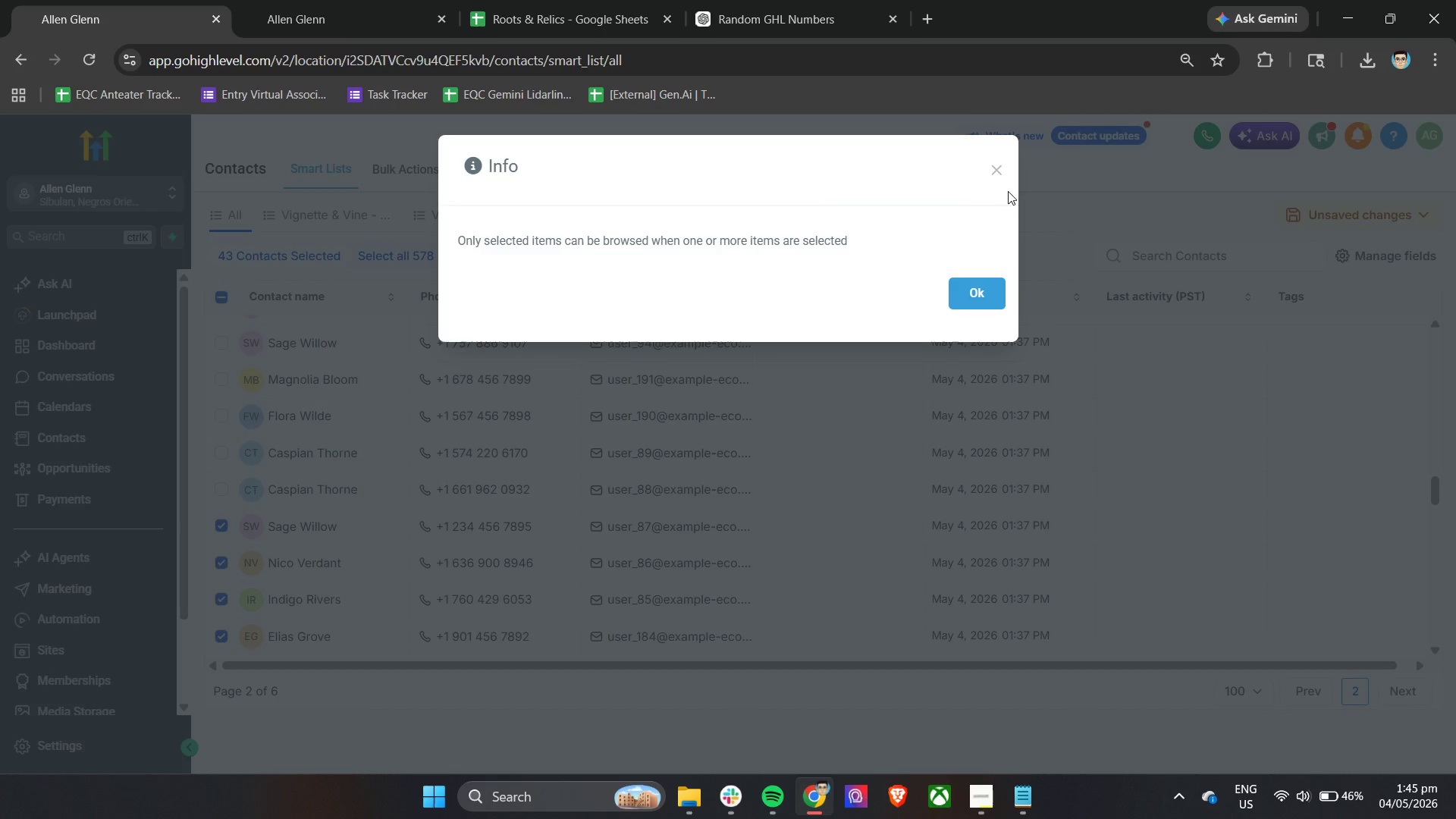 
left_click([998, 166])
 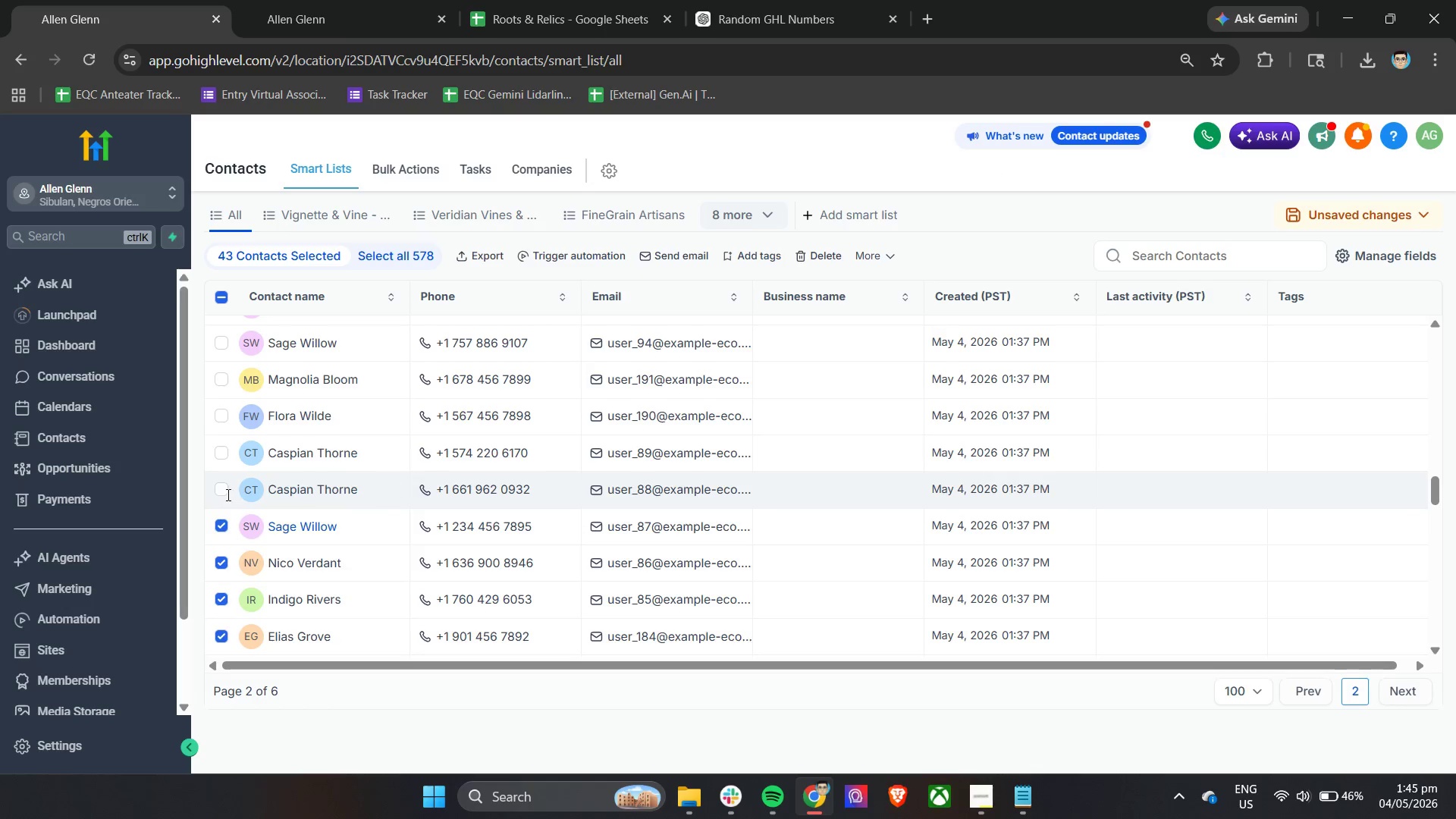 
left_click_drag(start_coordinate=[221, 491], to_coordinate=[221, 486])
 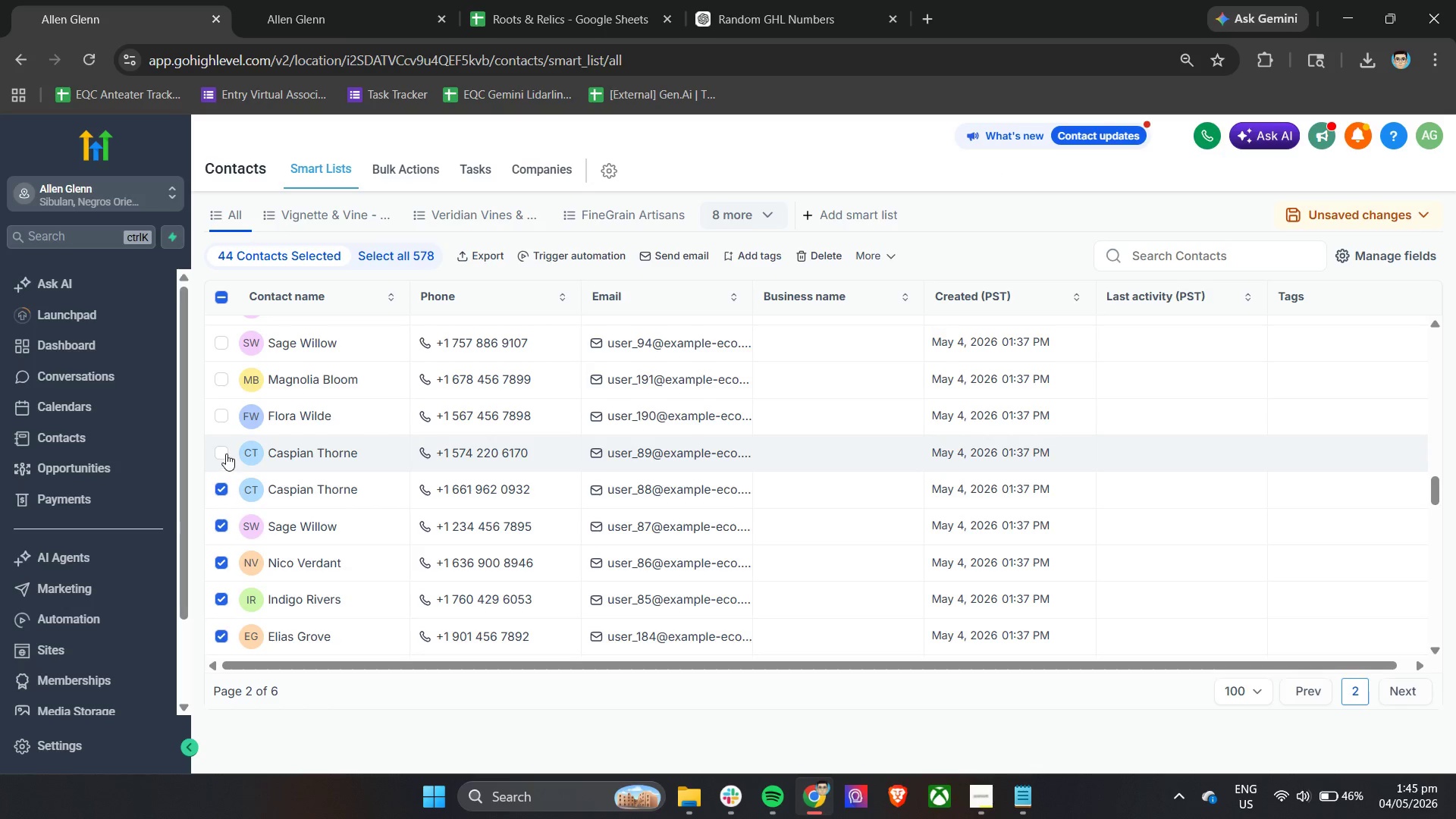 
double_click([226, 453])
 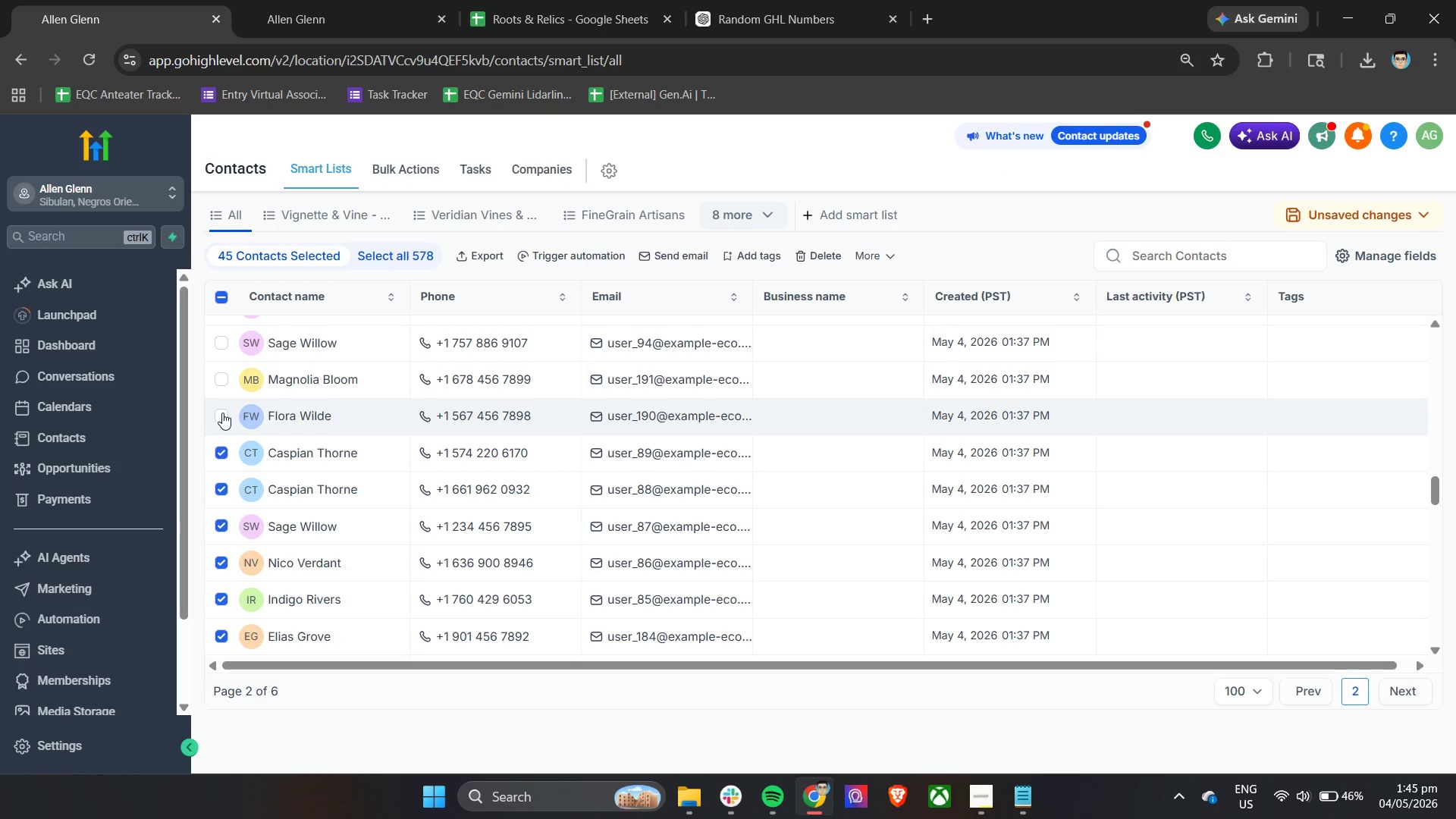 
triple_click([222, 410])
 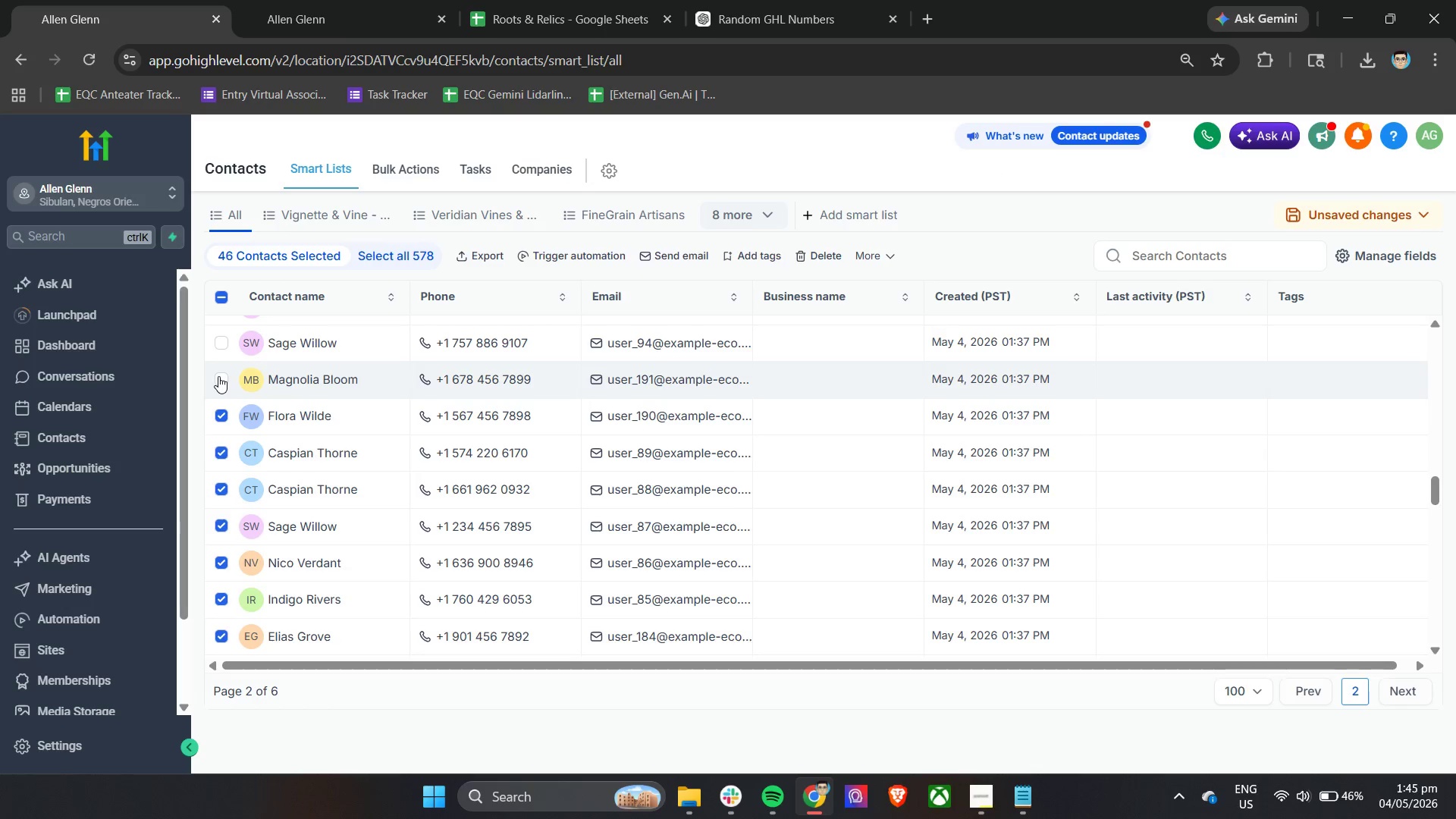 
triple_click([218, 376])
 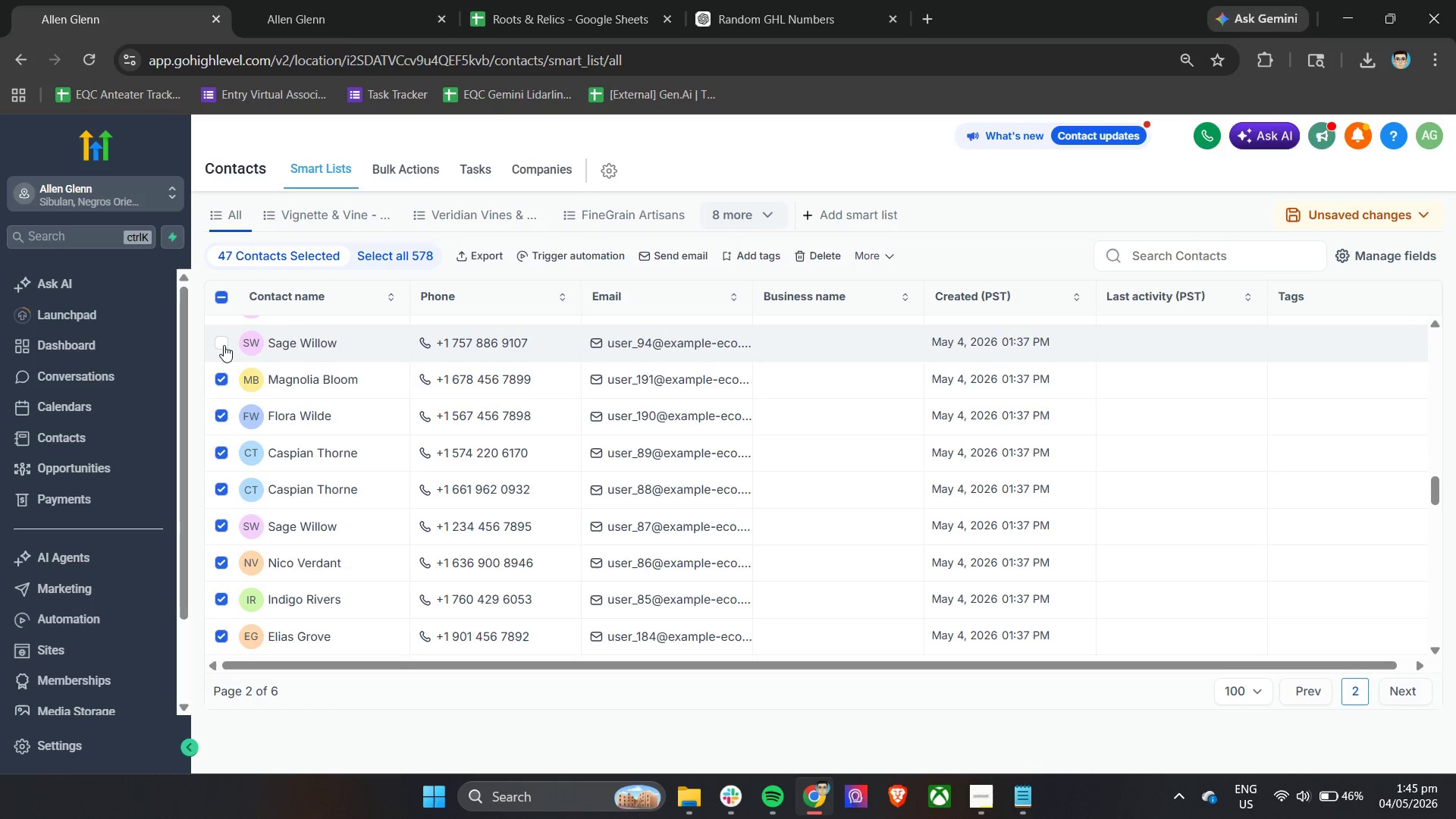 
triple_click([224, 345])
 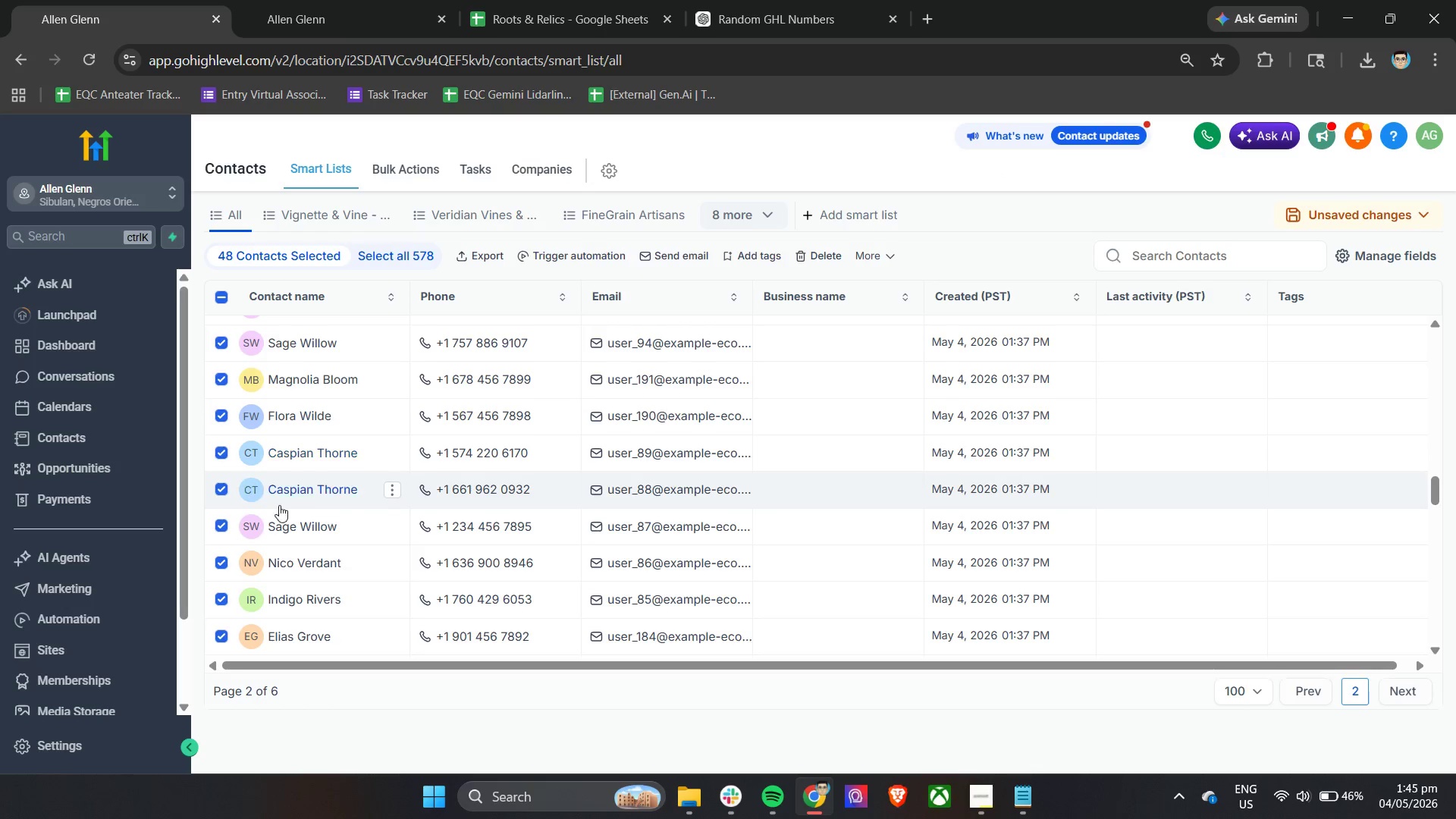 
scroll: coordinate [279, 505], scroll_direction: up, amount: 2.0
 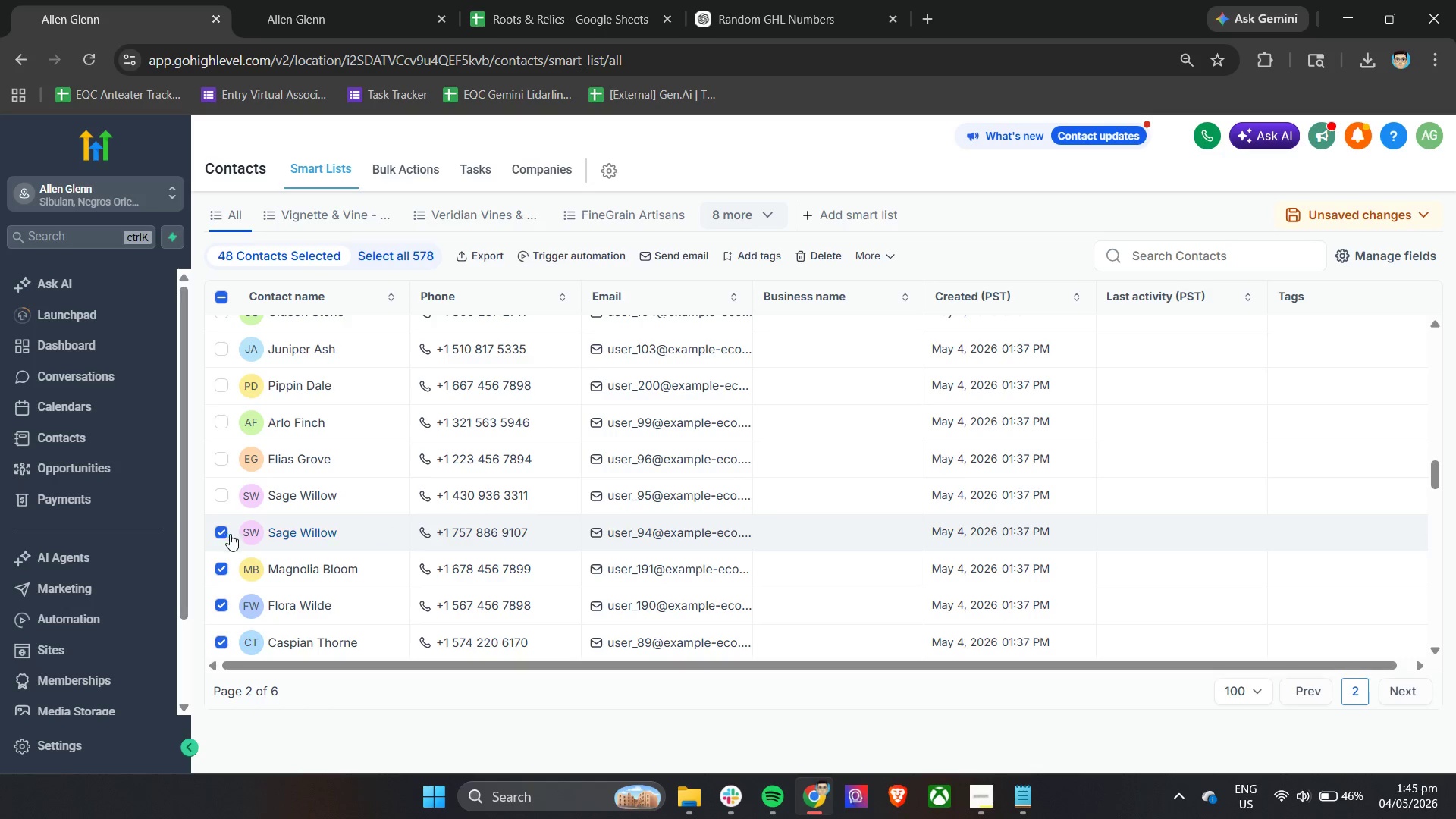 
left_click([215, 494])
 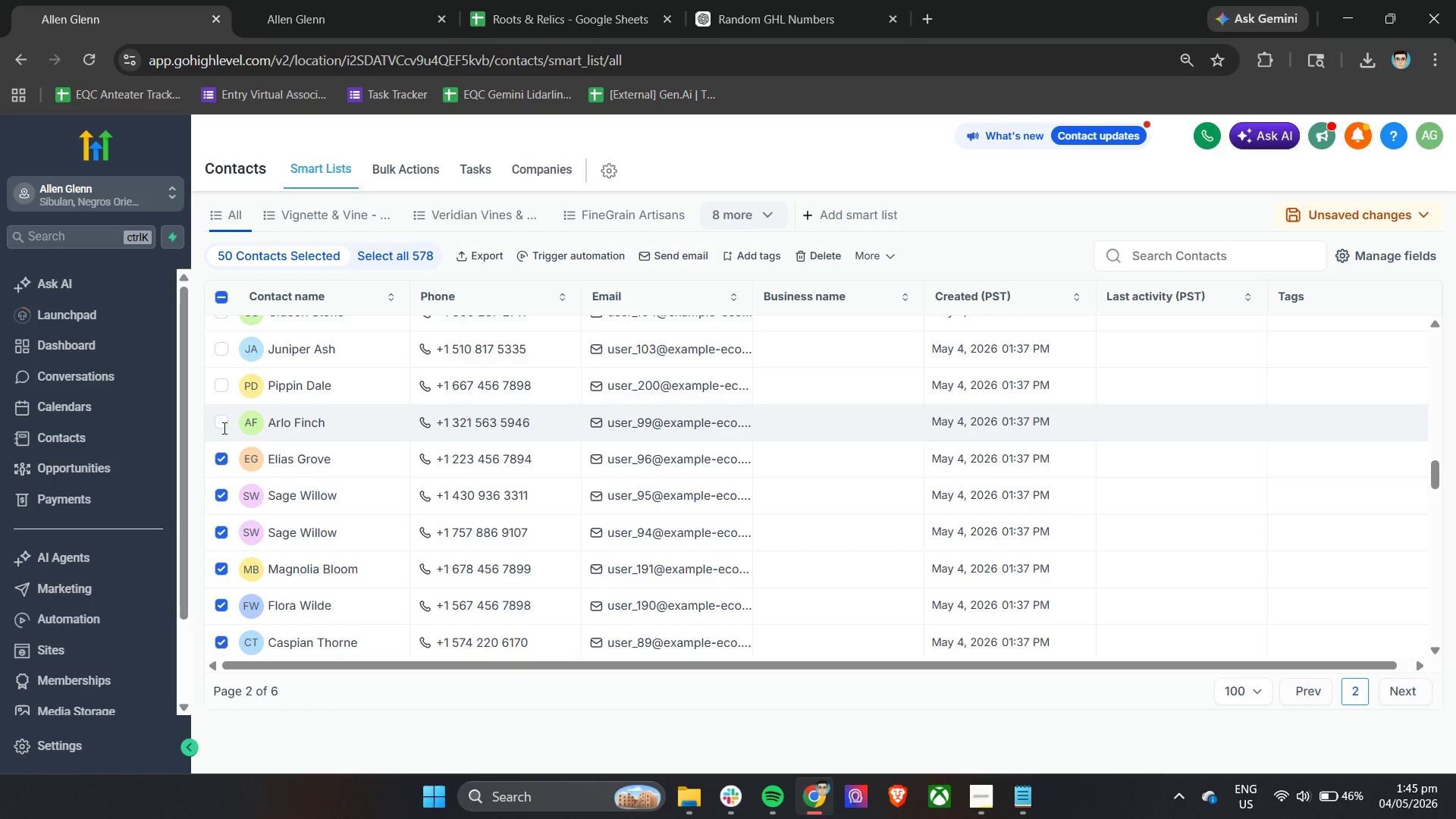 
triple_click([222, 422])
 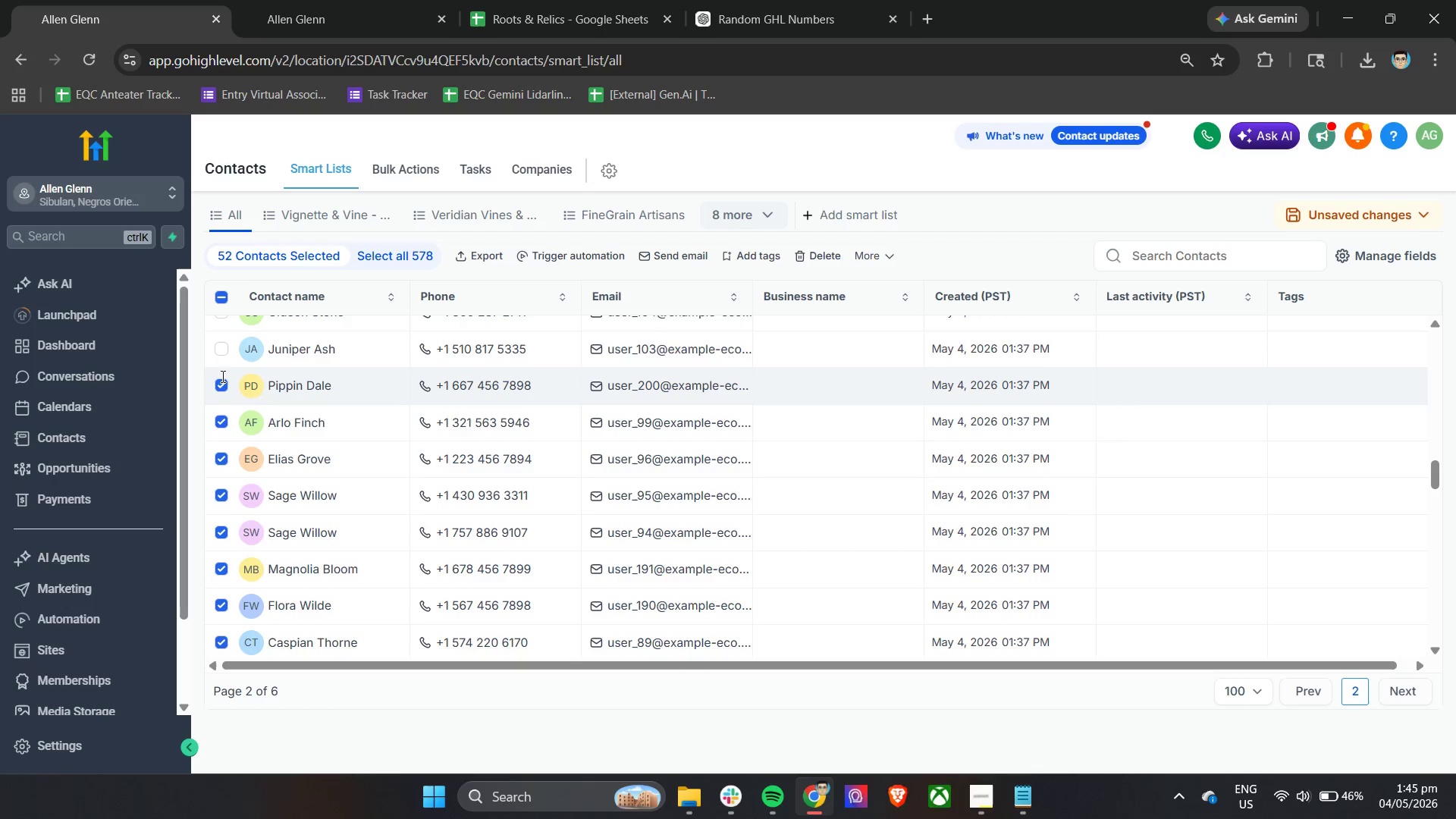 
triple_click([216, 351])
 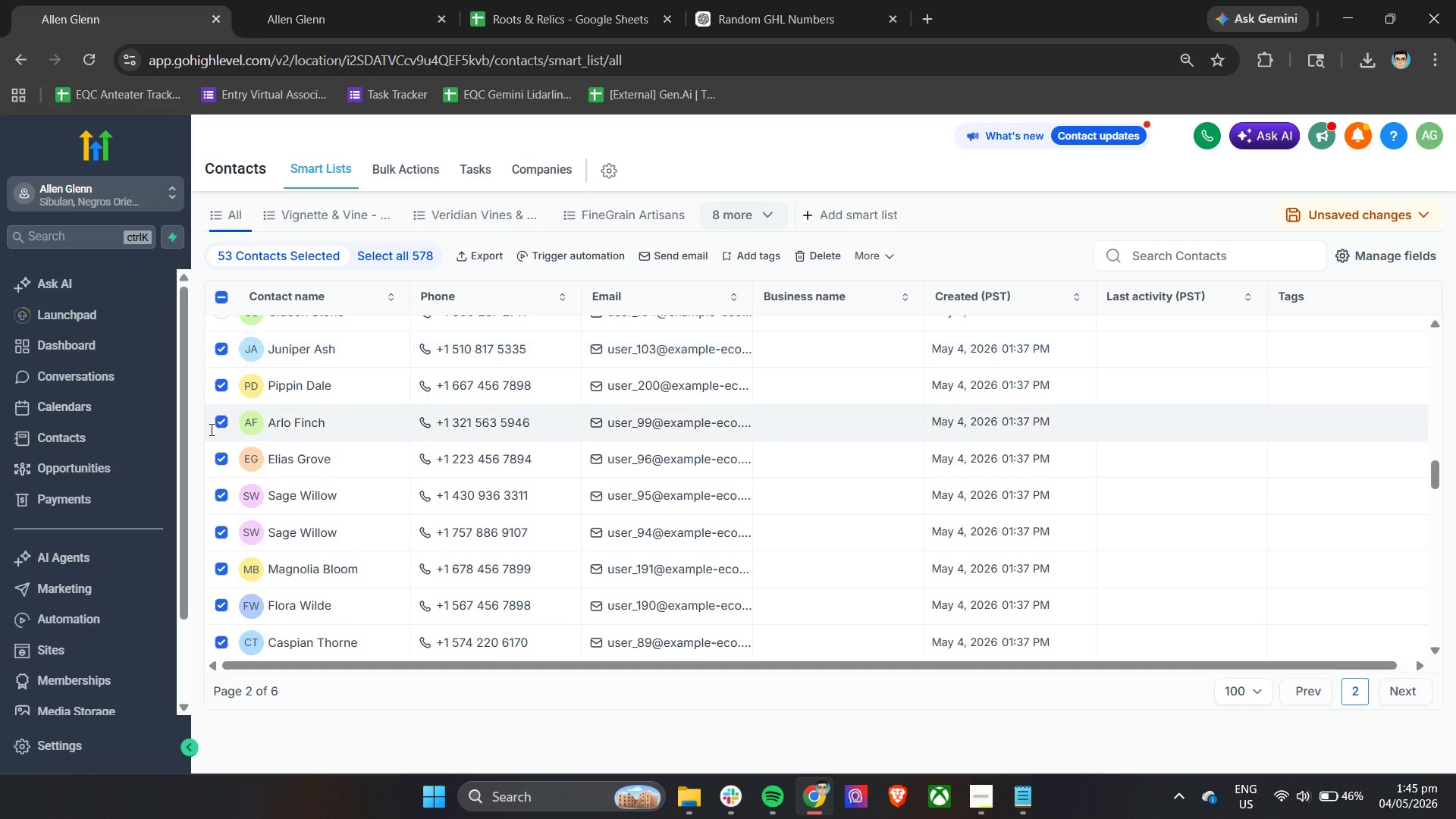 
scroll: coordinate [210, 431], scroll_direction: up, amount: 2.0
 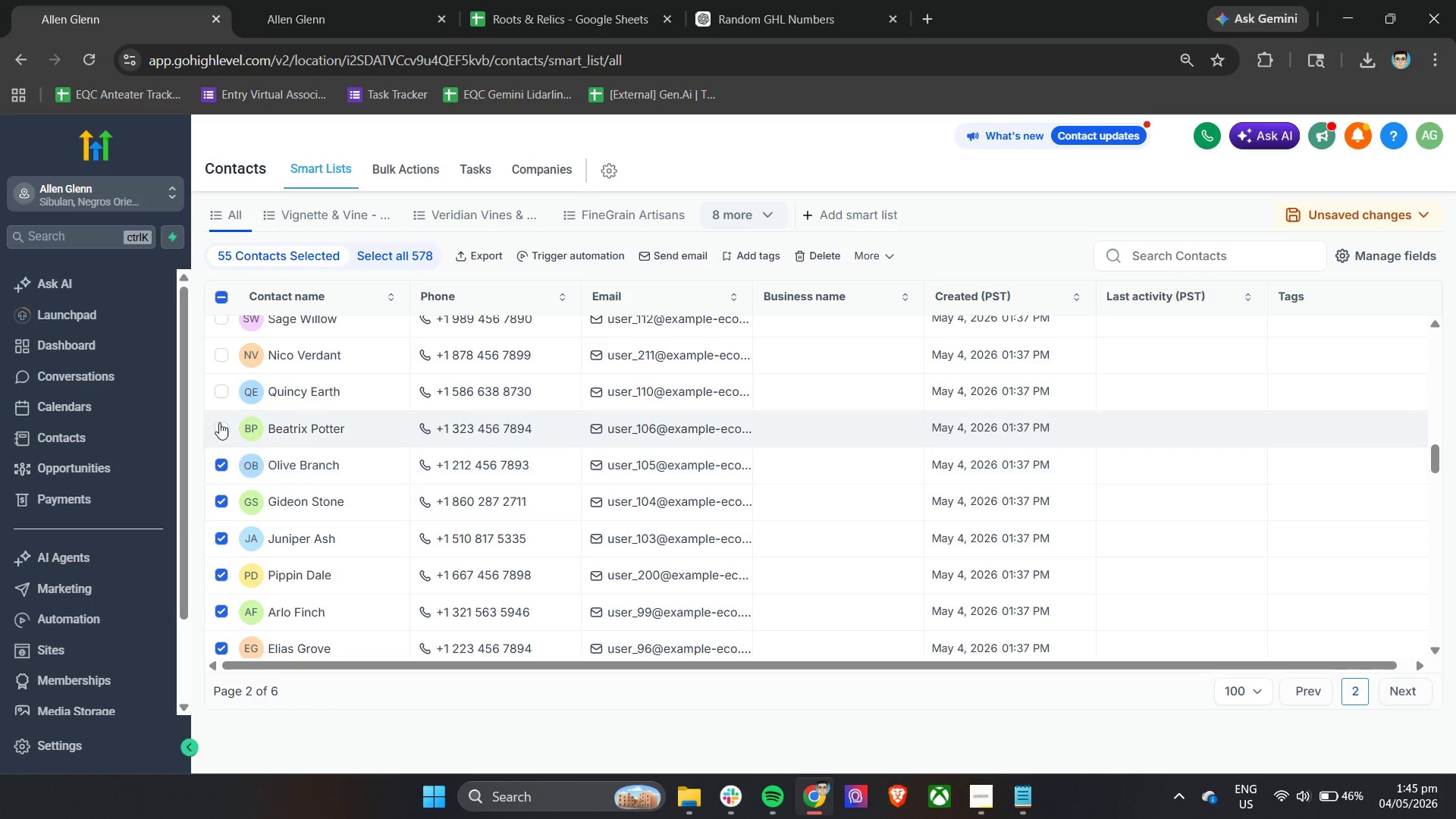 
triple_click([219, 381])
 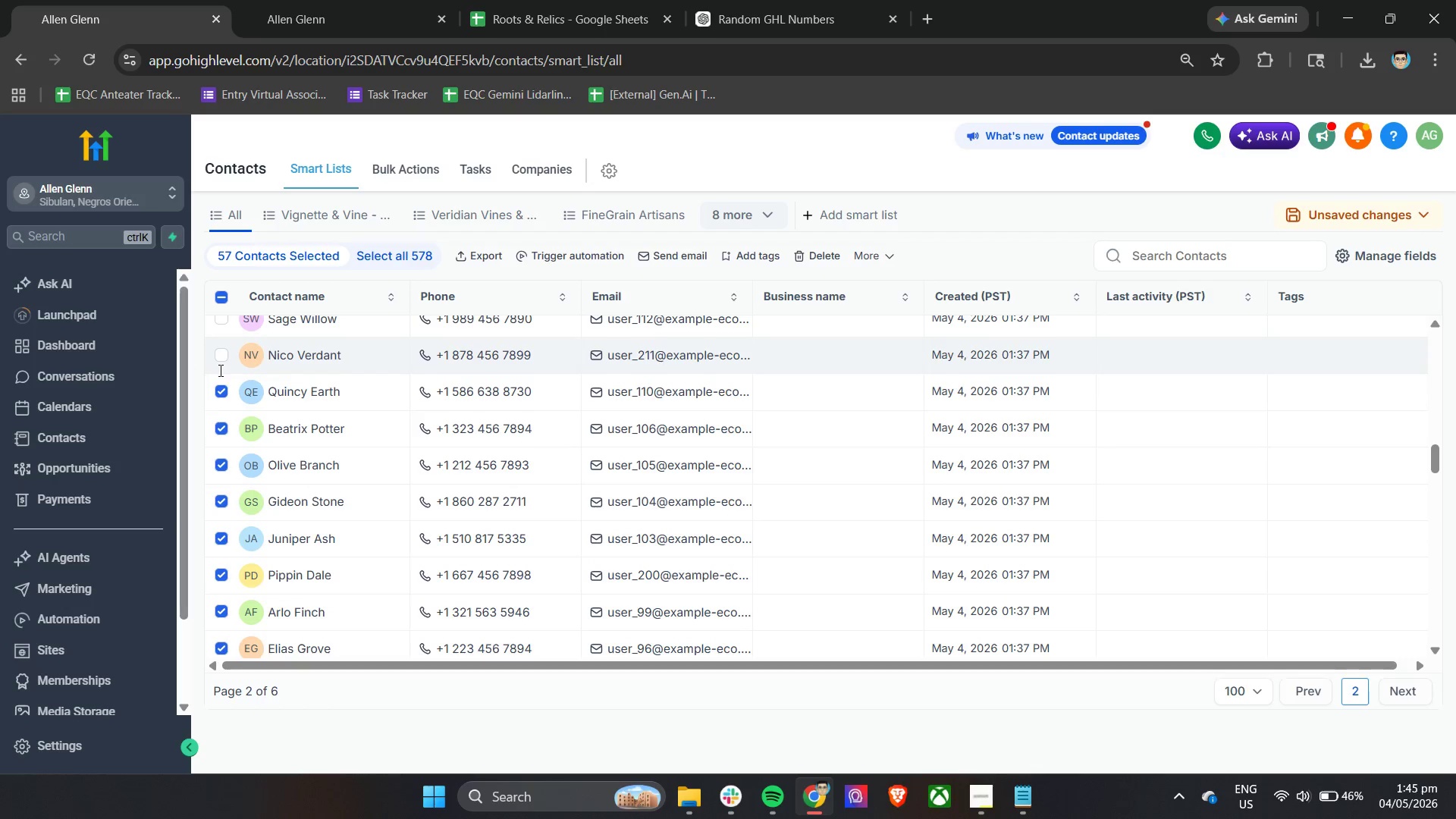 
triple_click([219, 357])
 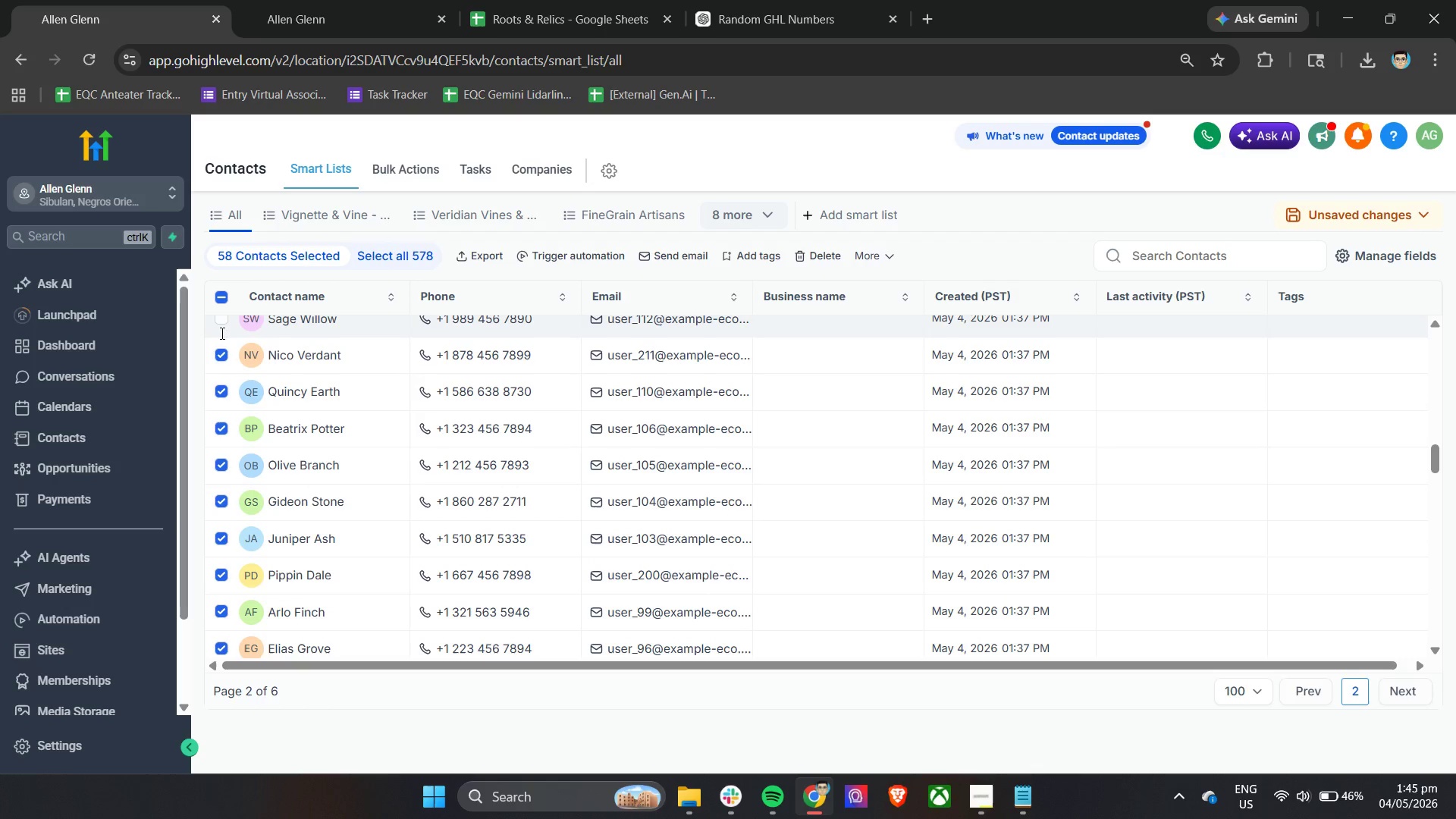 
triple_click([221, 326])
 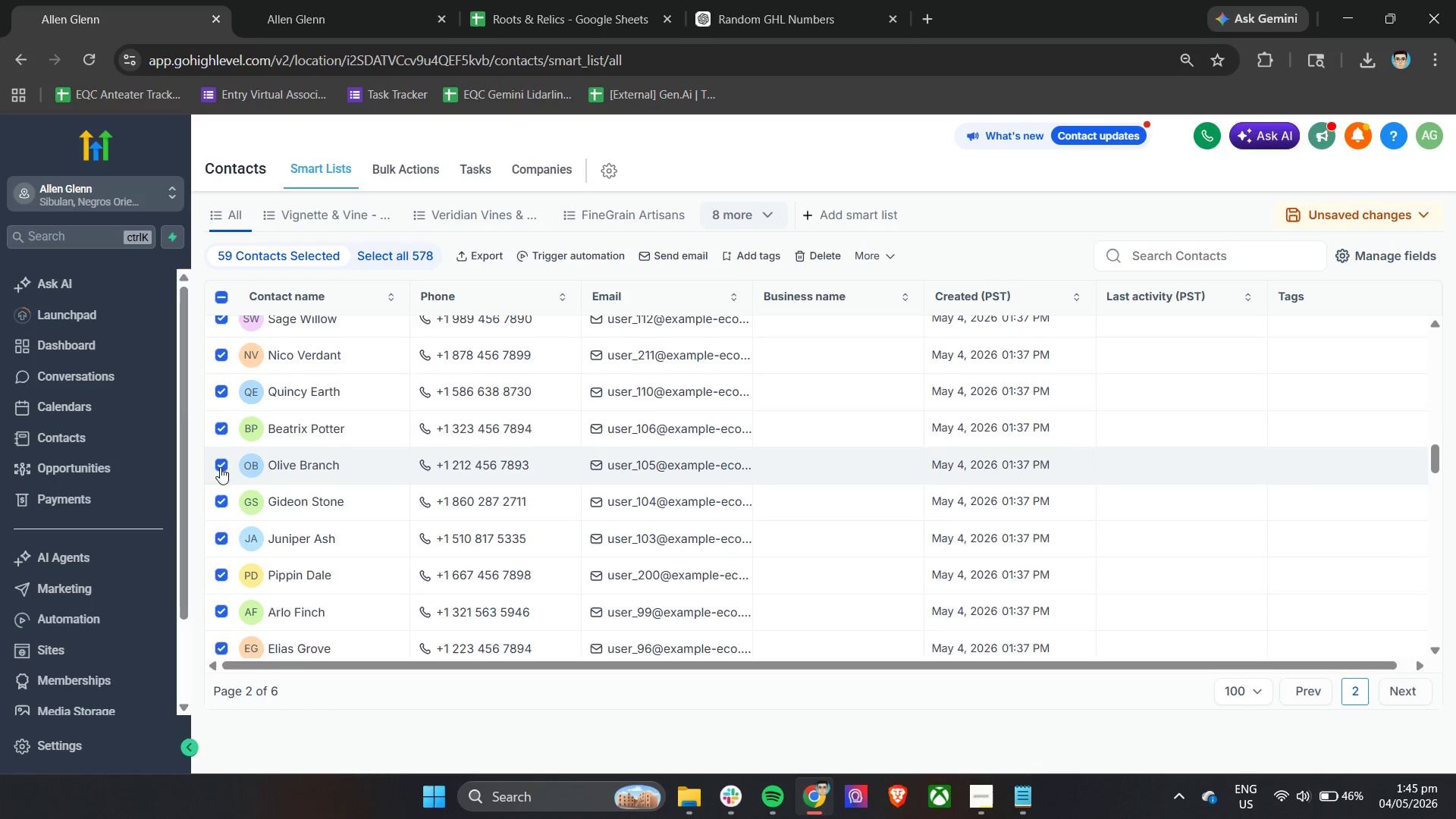 
scroll: coordinate [222, 491], scroll_direction: up, amount: 2.0
 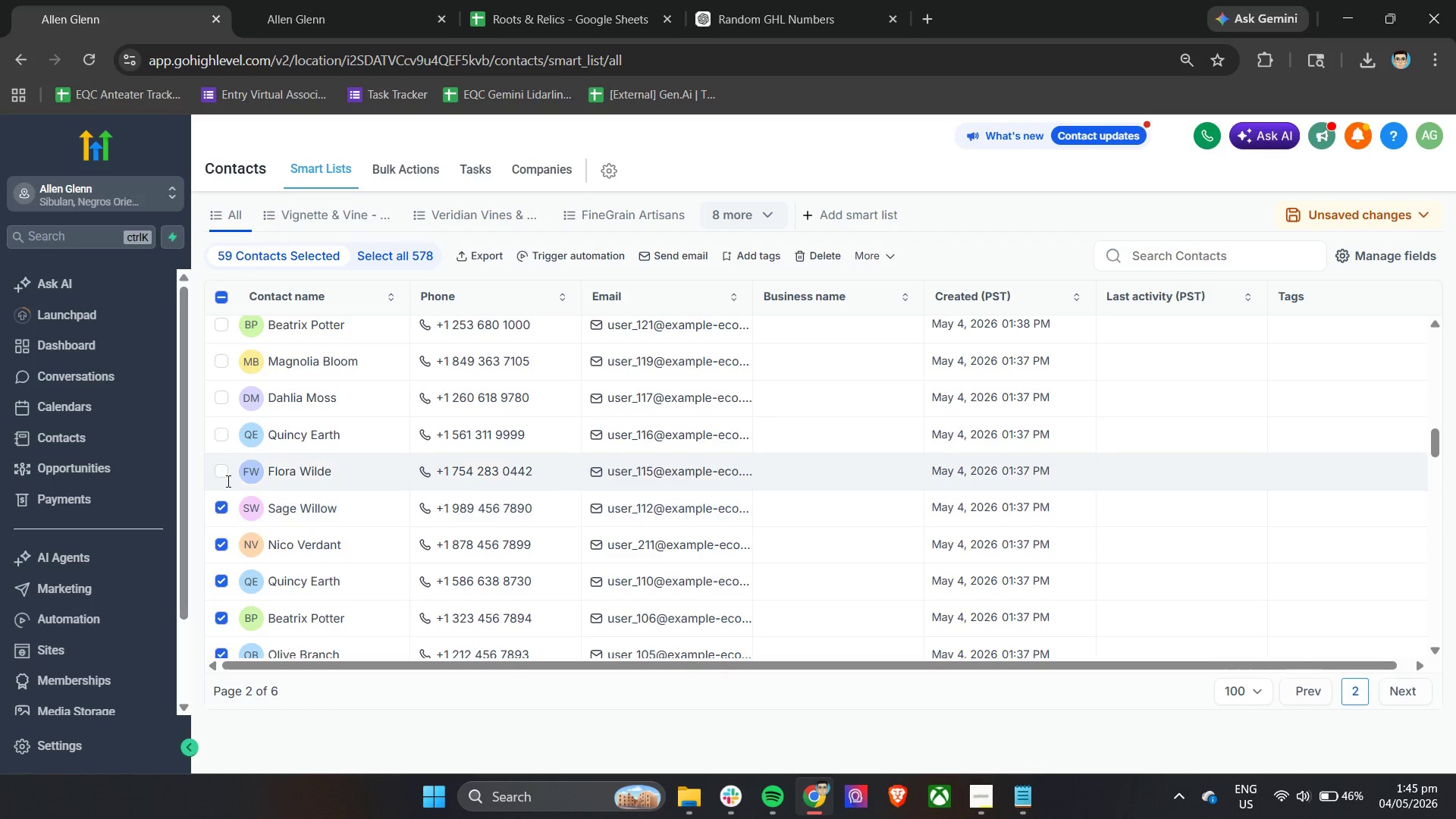 
double_click([218, 427])
 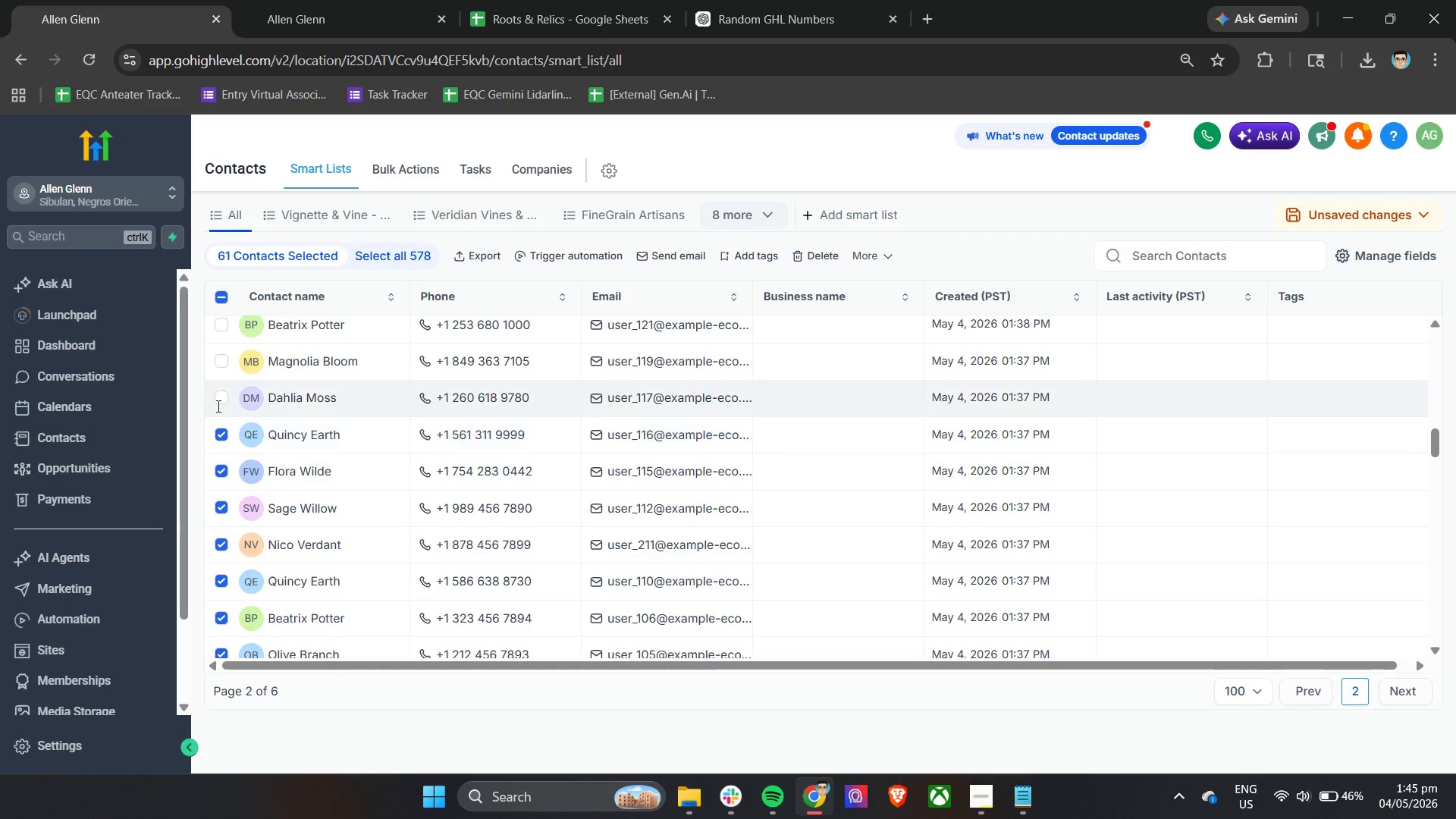 
triple_click([219, 391])
 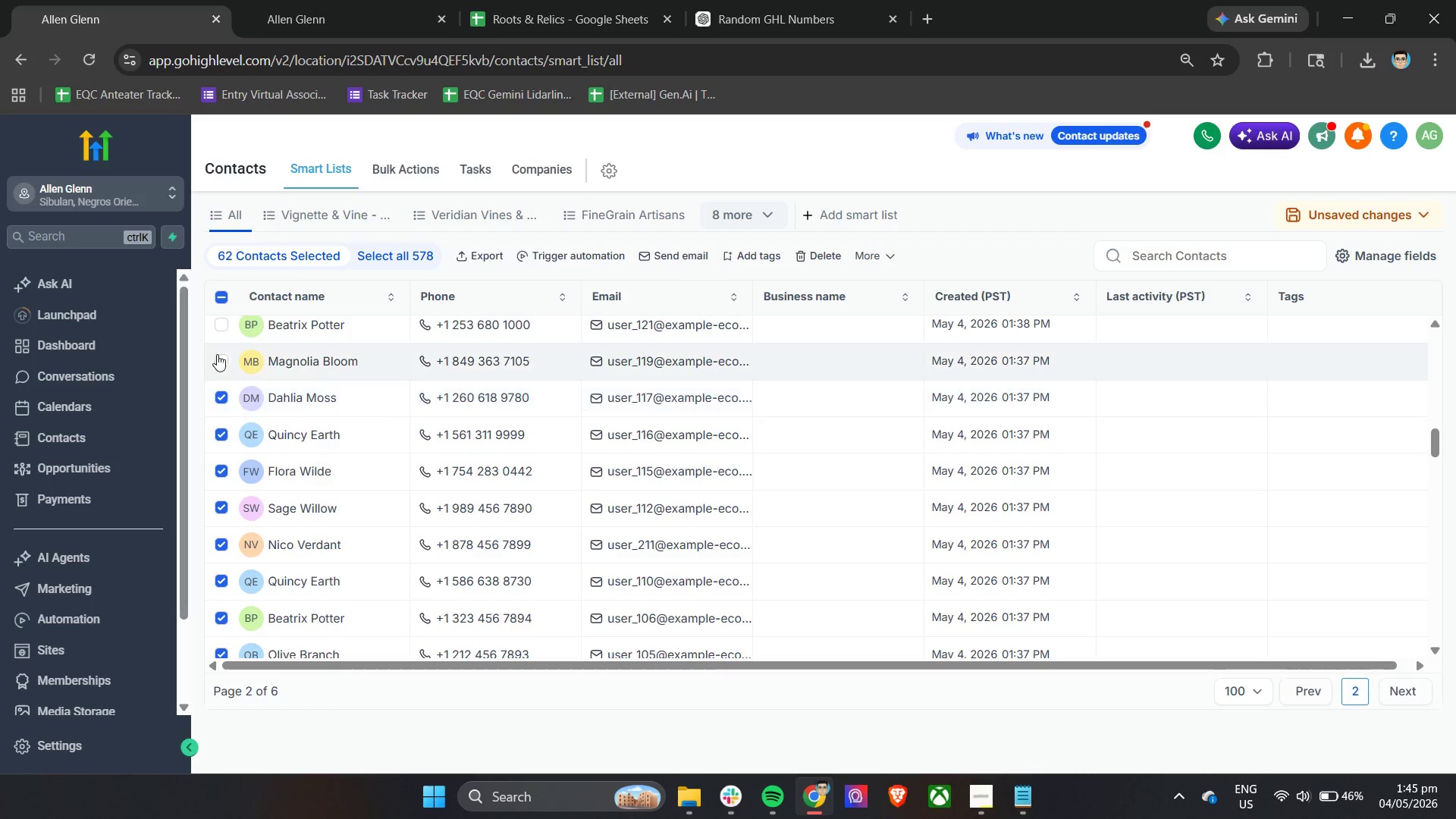 
triple_click([217, 352])
 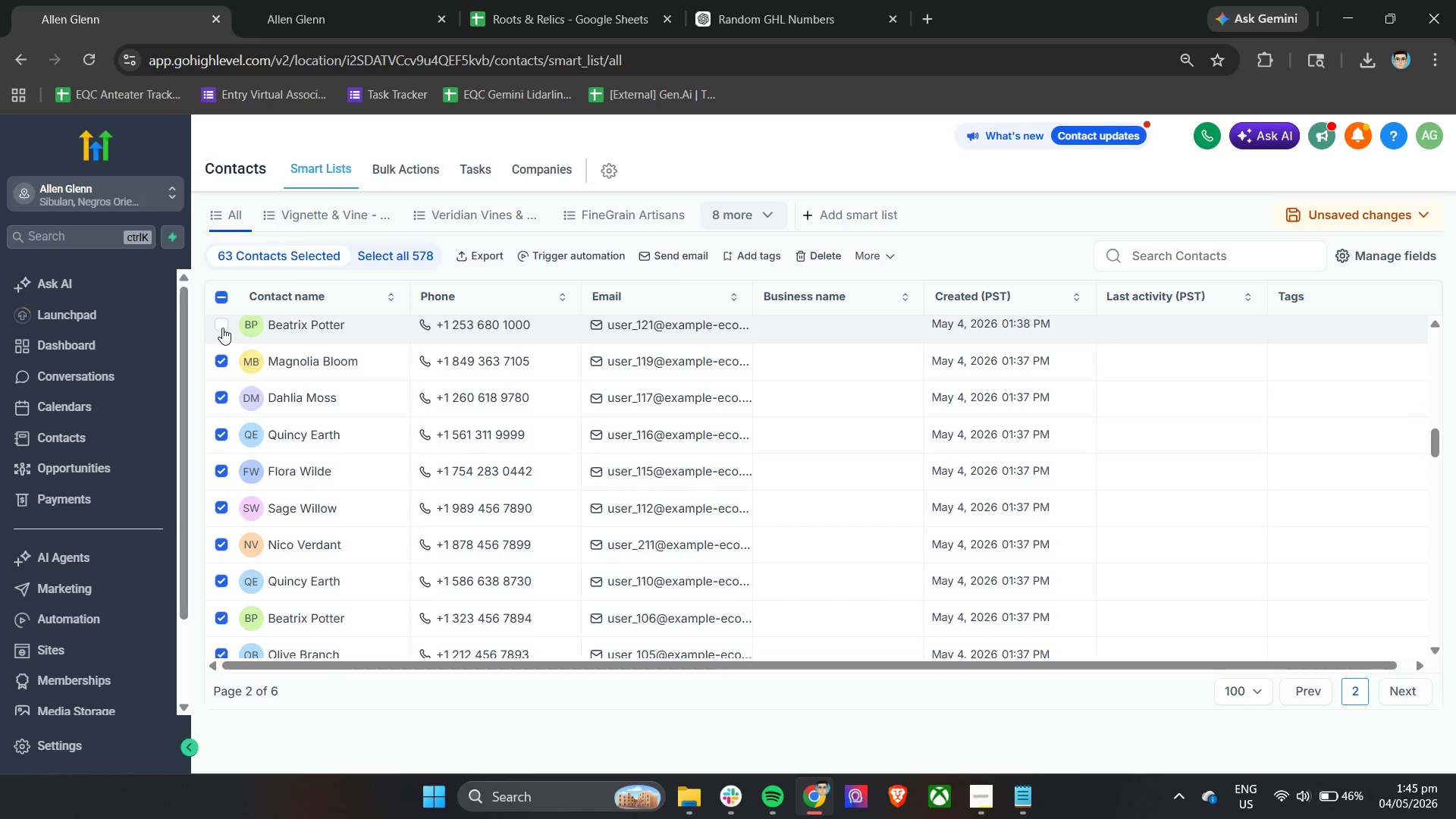 
triple_click([222, 325])
 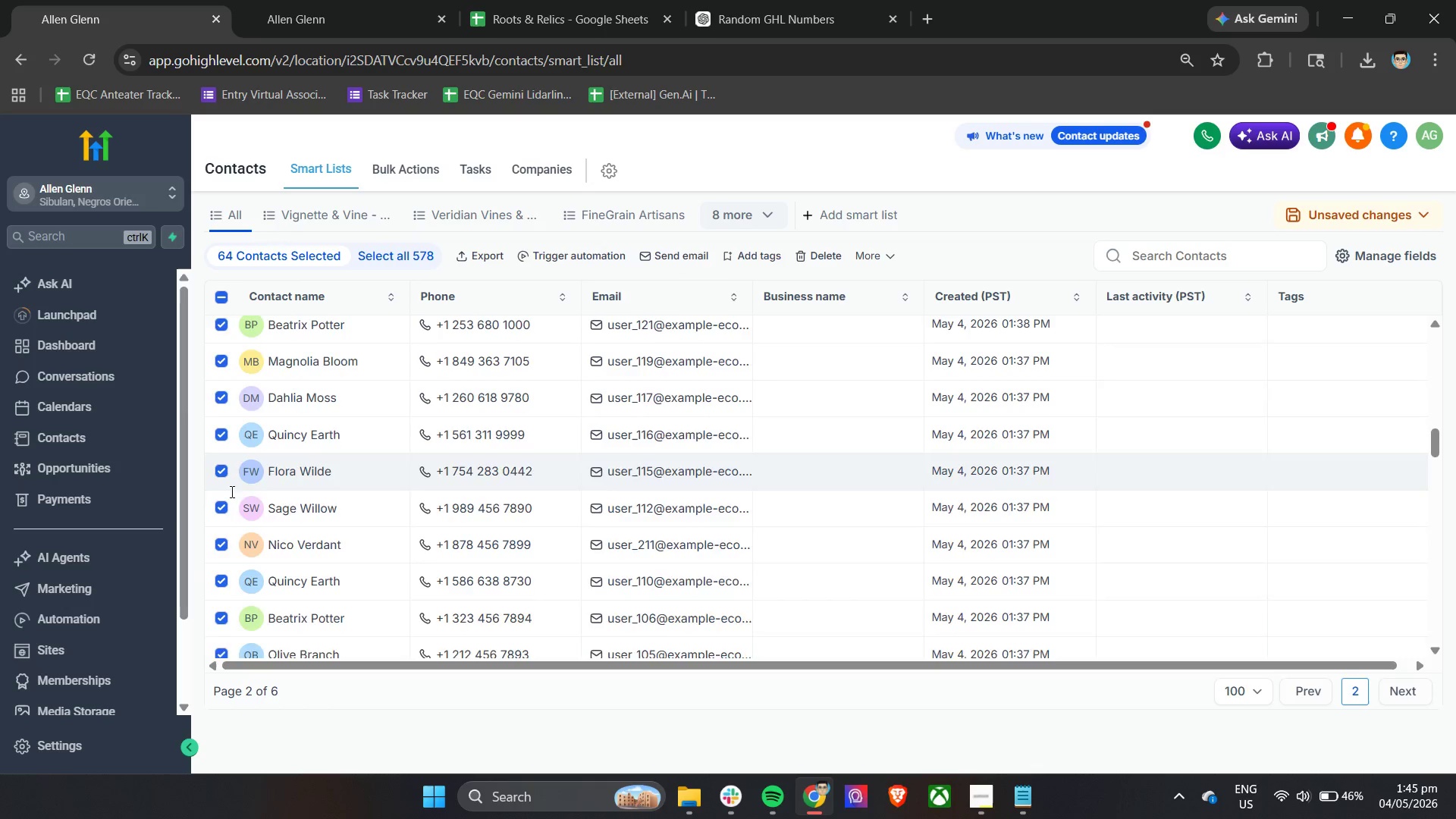 
scroll: coordinate [231, 507], scroll_direction: up, amount: 3.0
 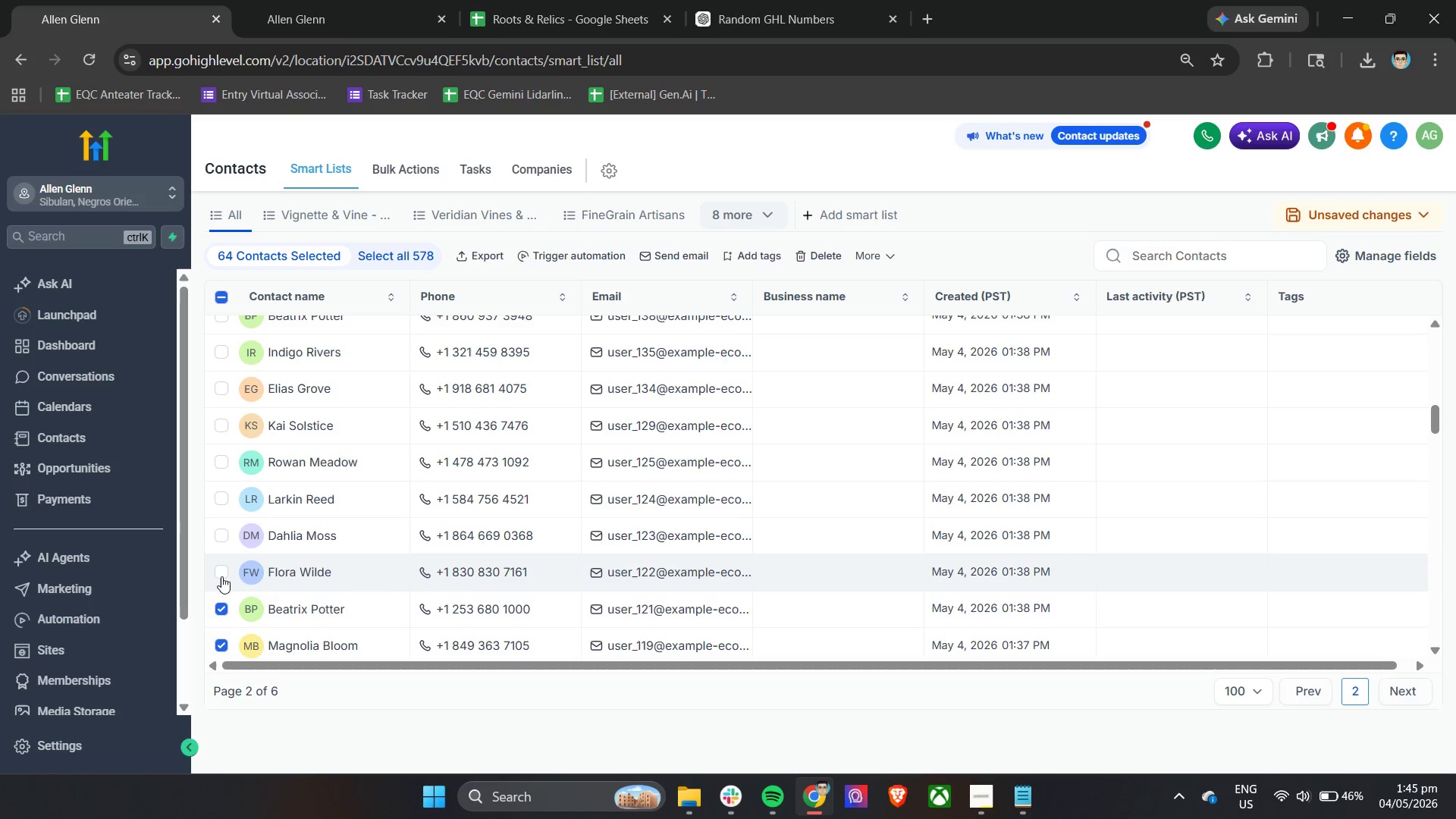 
double_click([222, 529])
 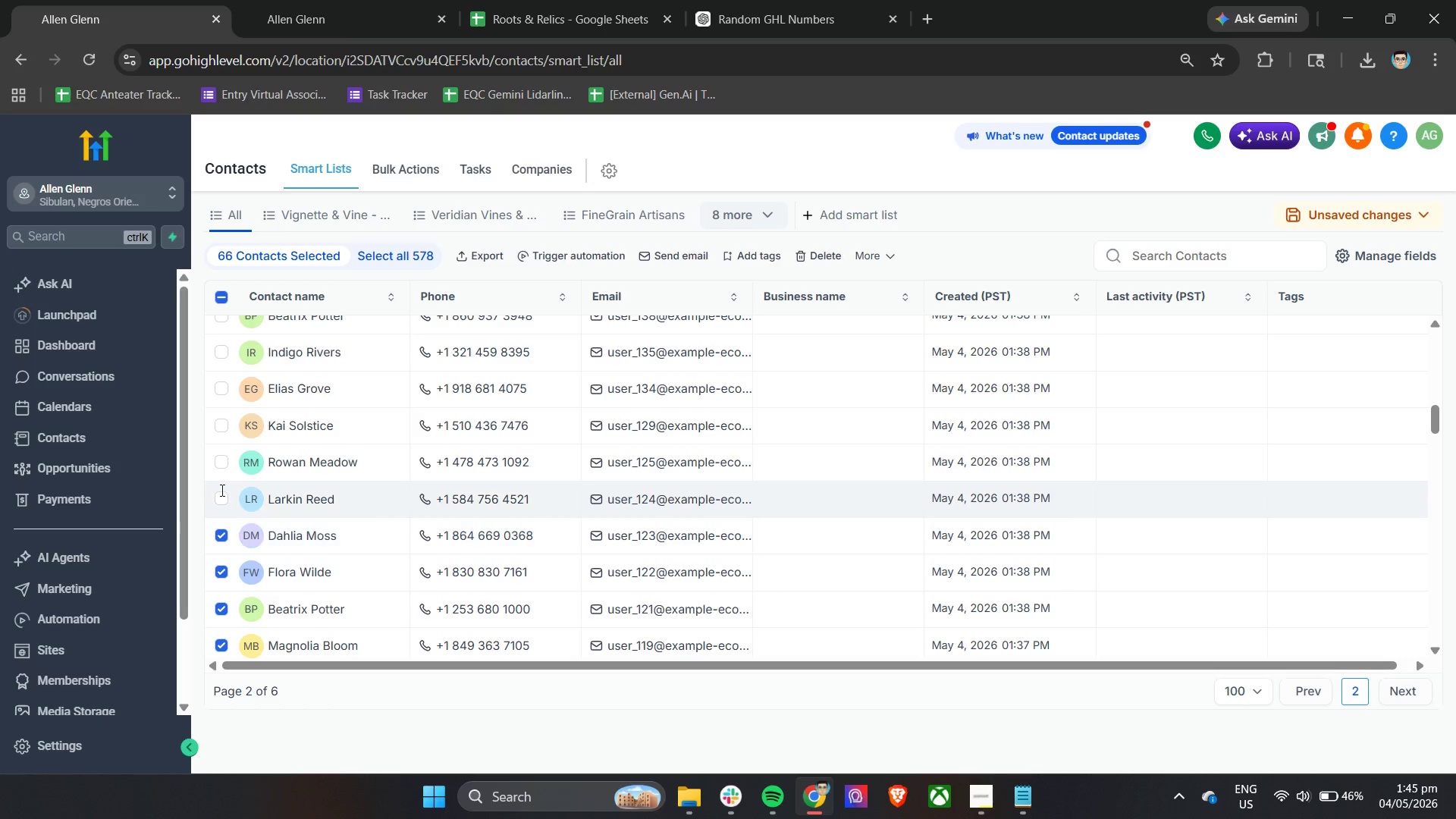 
triple_click([221, 488])
 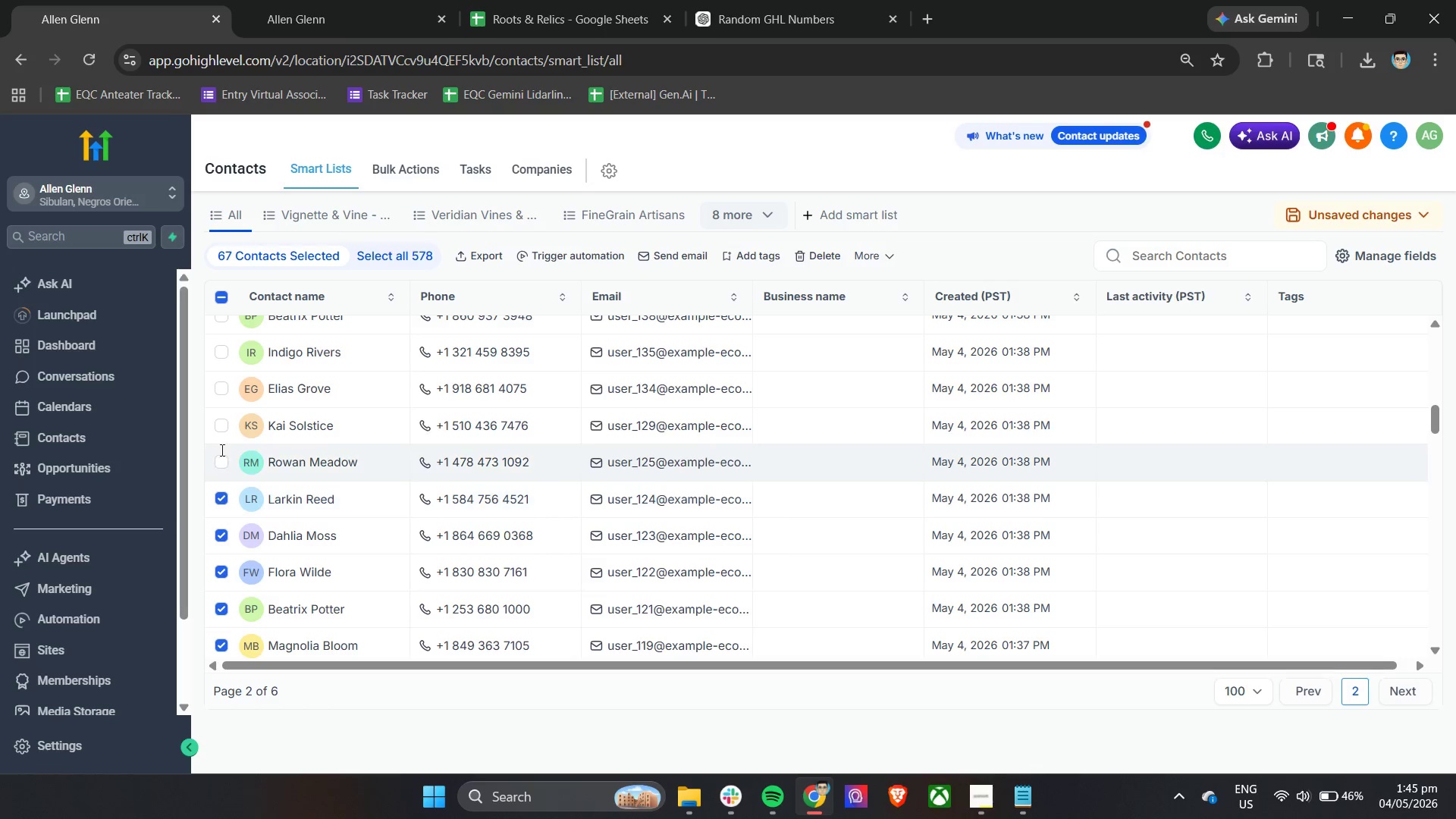 
triple_click([221, 450])
 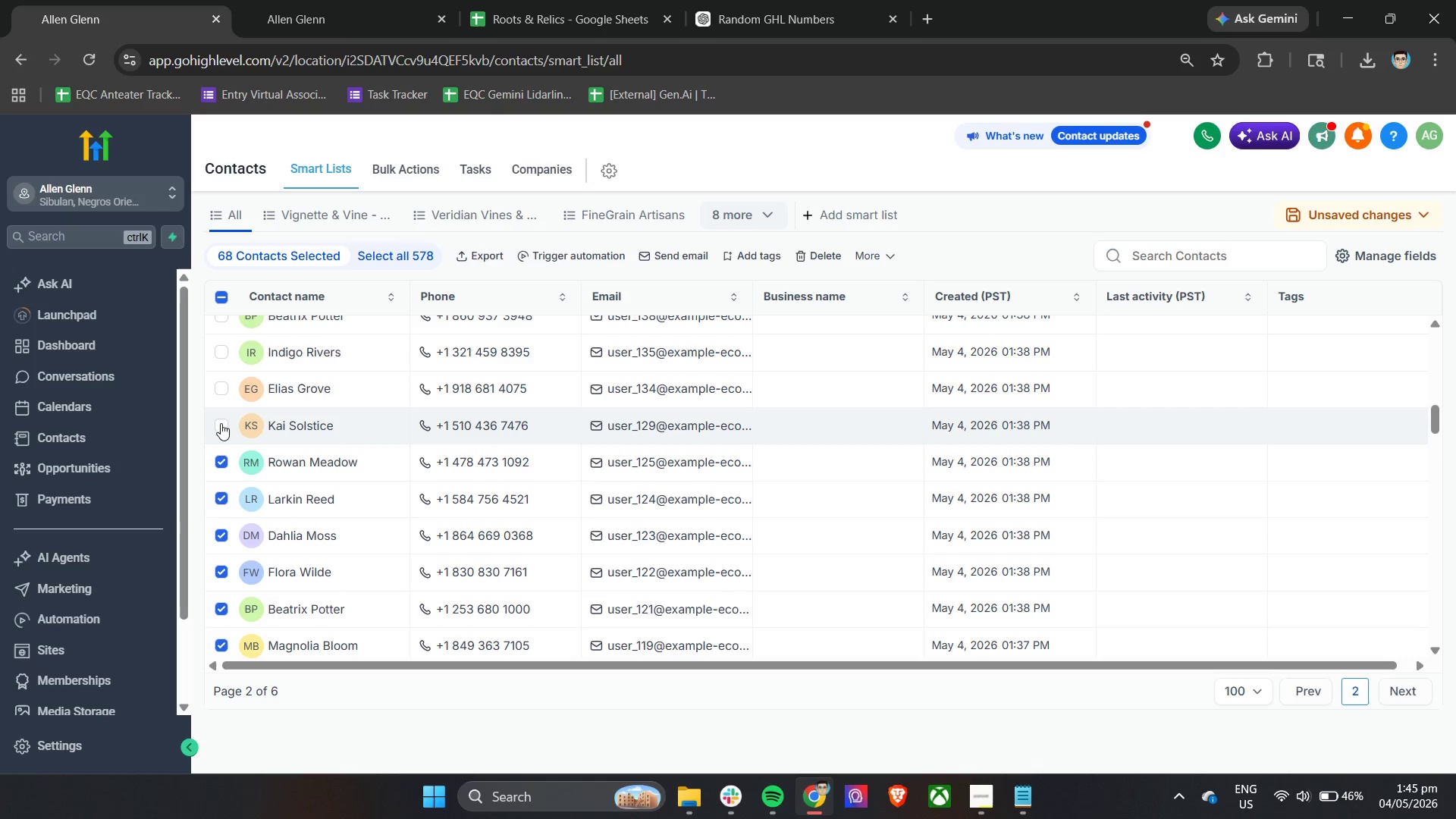 
triple_click([221, 423])
 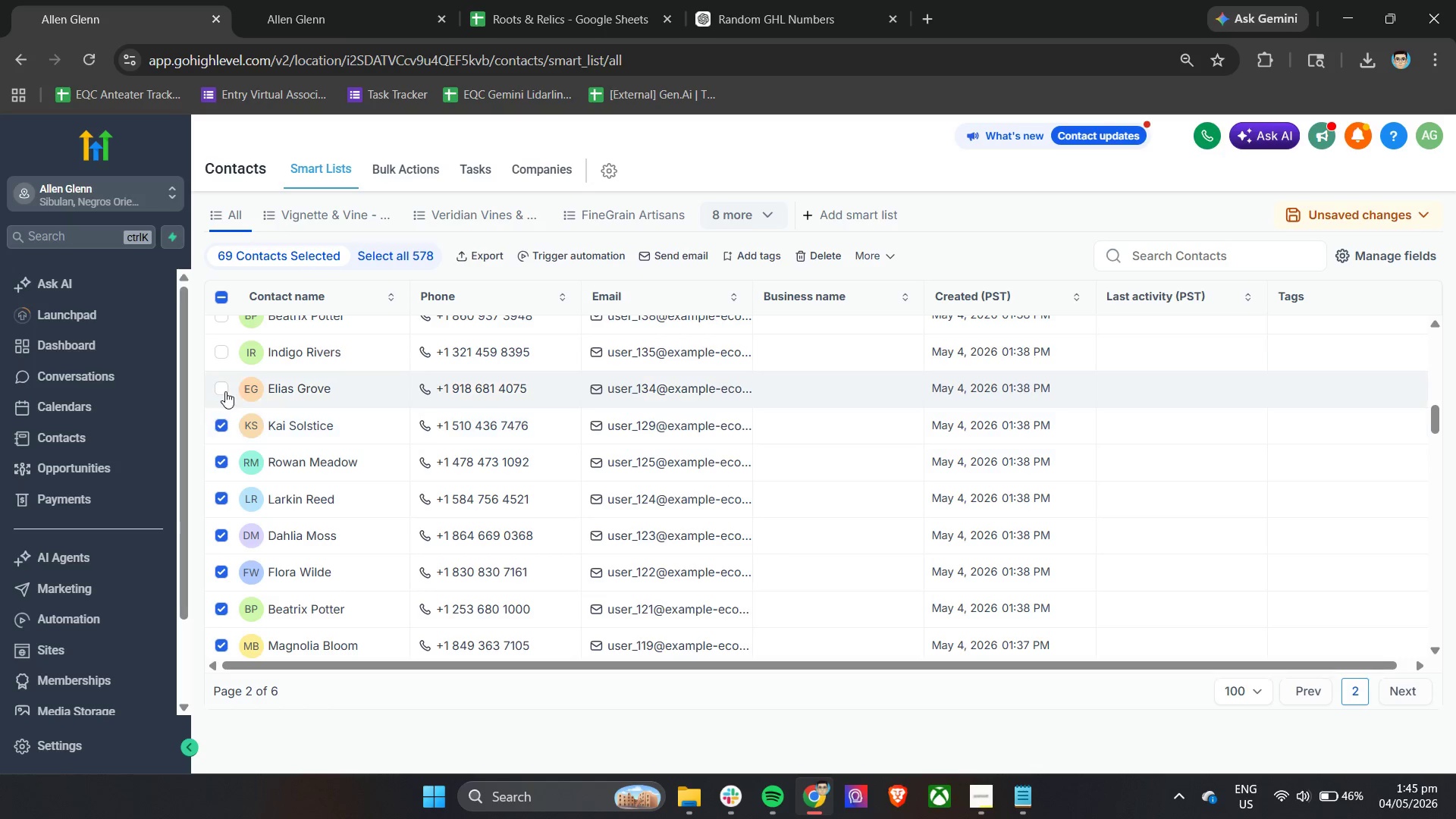 
triple_click([225, 386])
 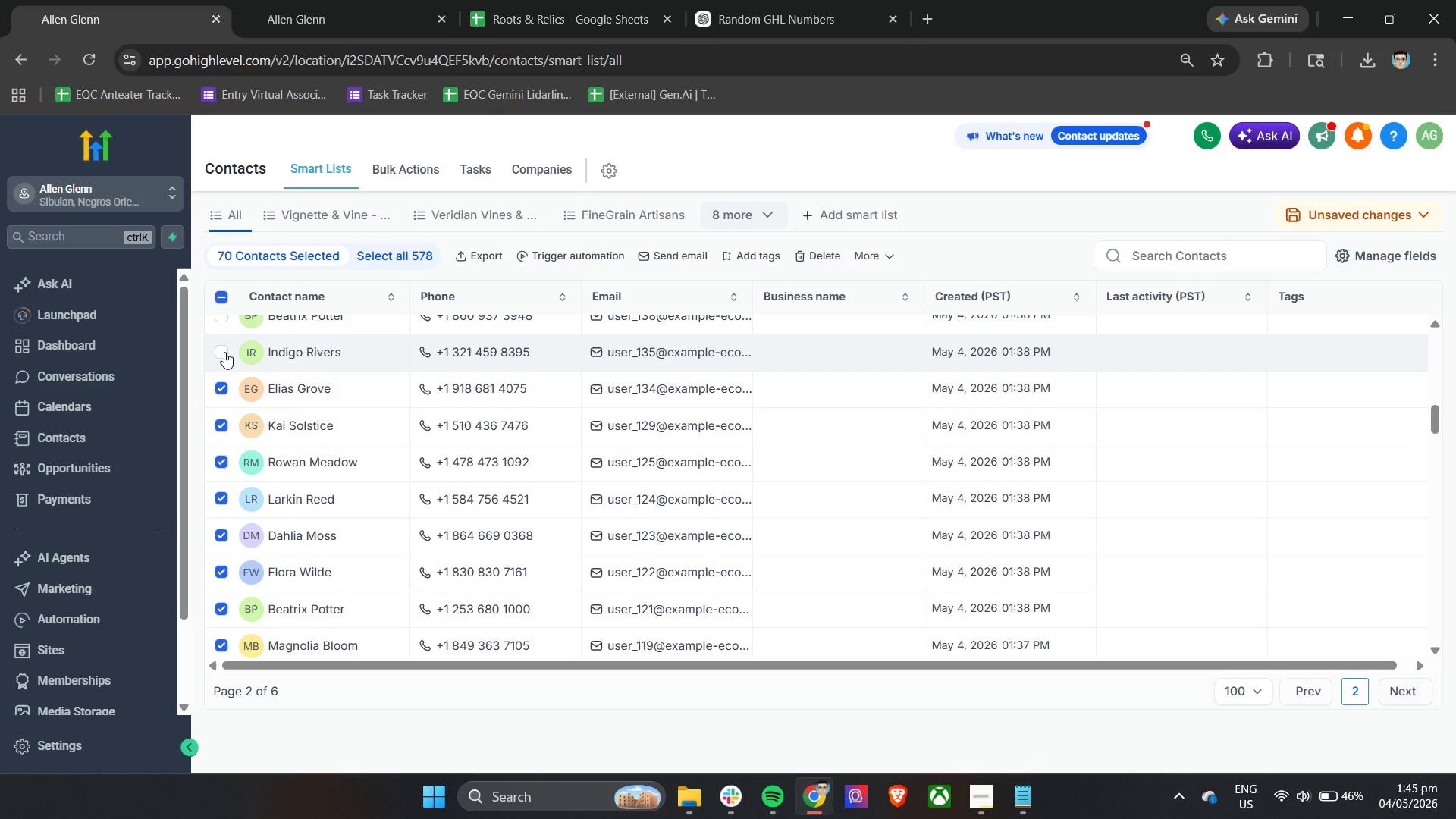 
triple_click([224, 352])
 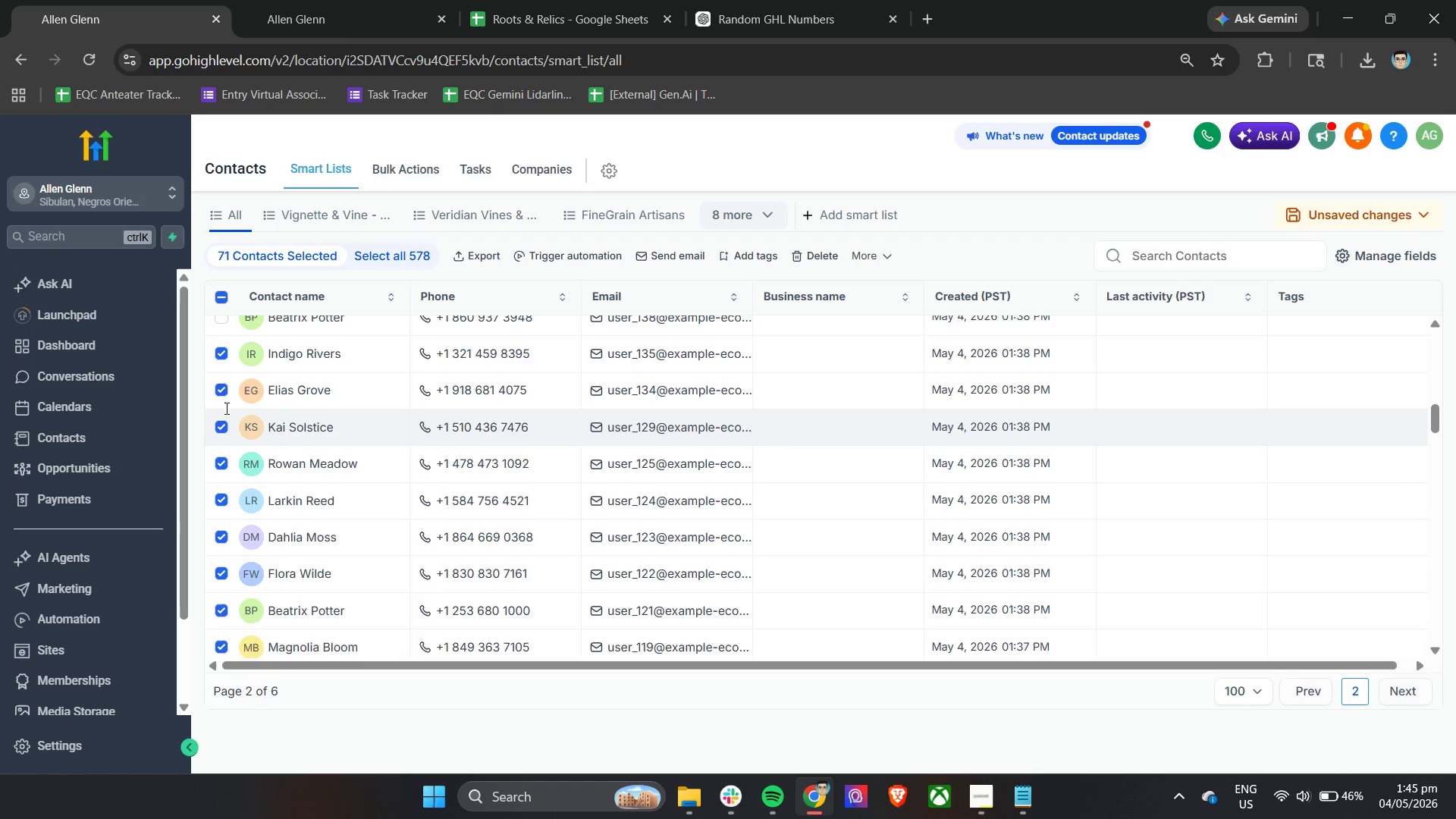 
scroll: coordinate [225, 408], scroll_direction: up, amount: 1.0
 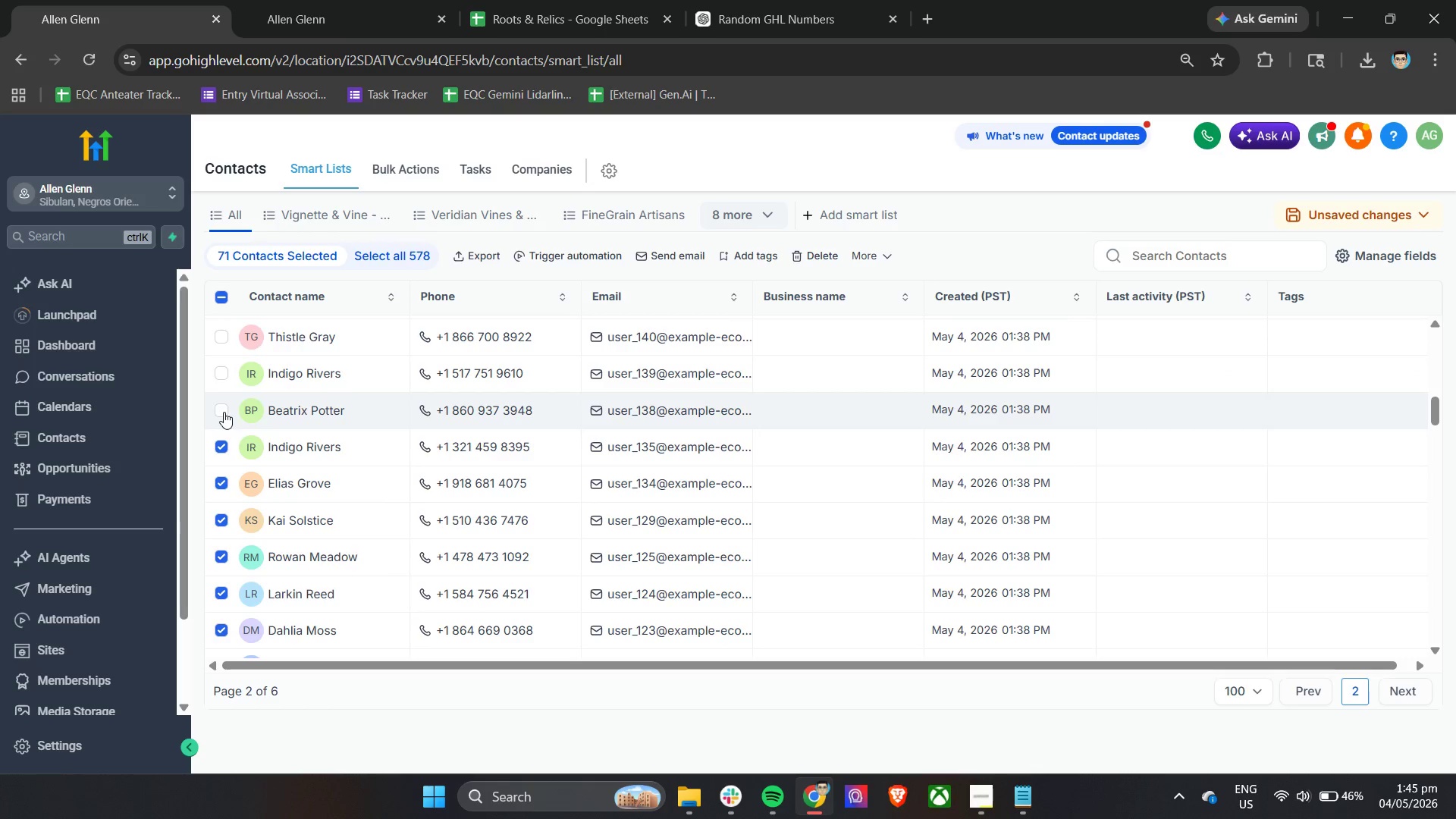 
double_click([222, 379])
 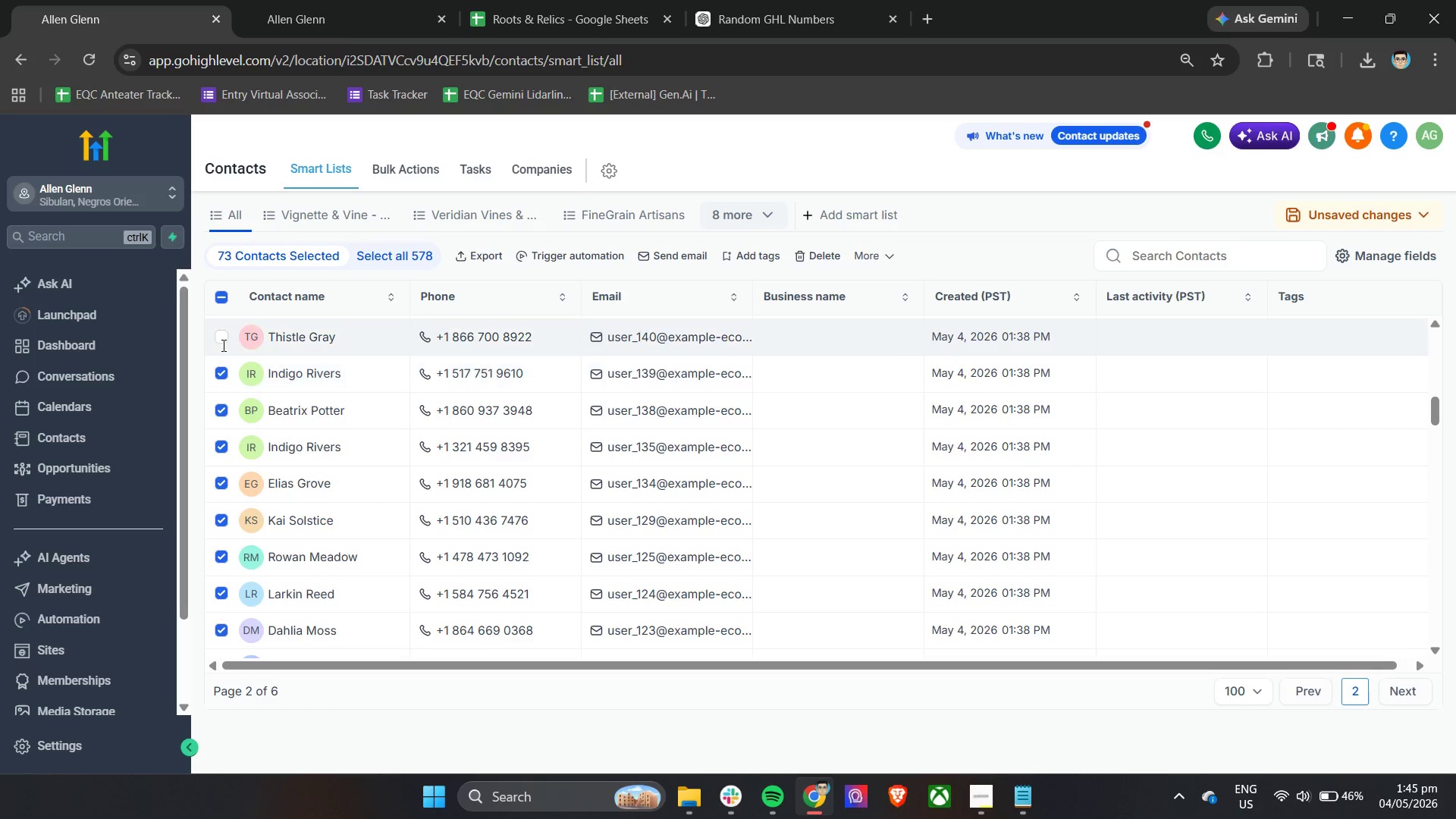 
triple_click([222, 344])
 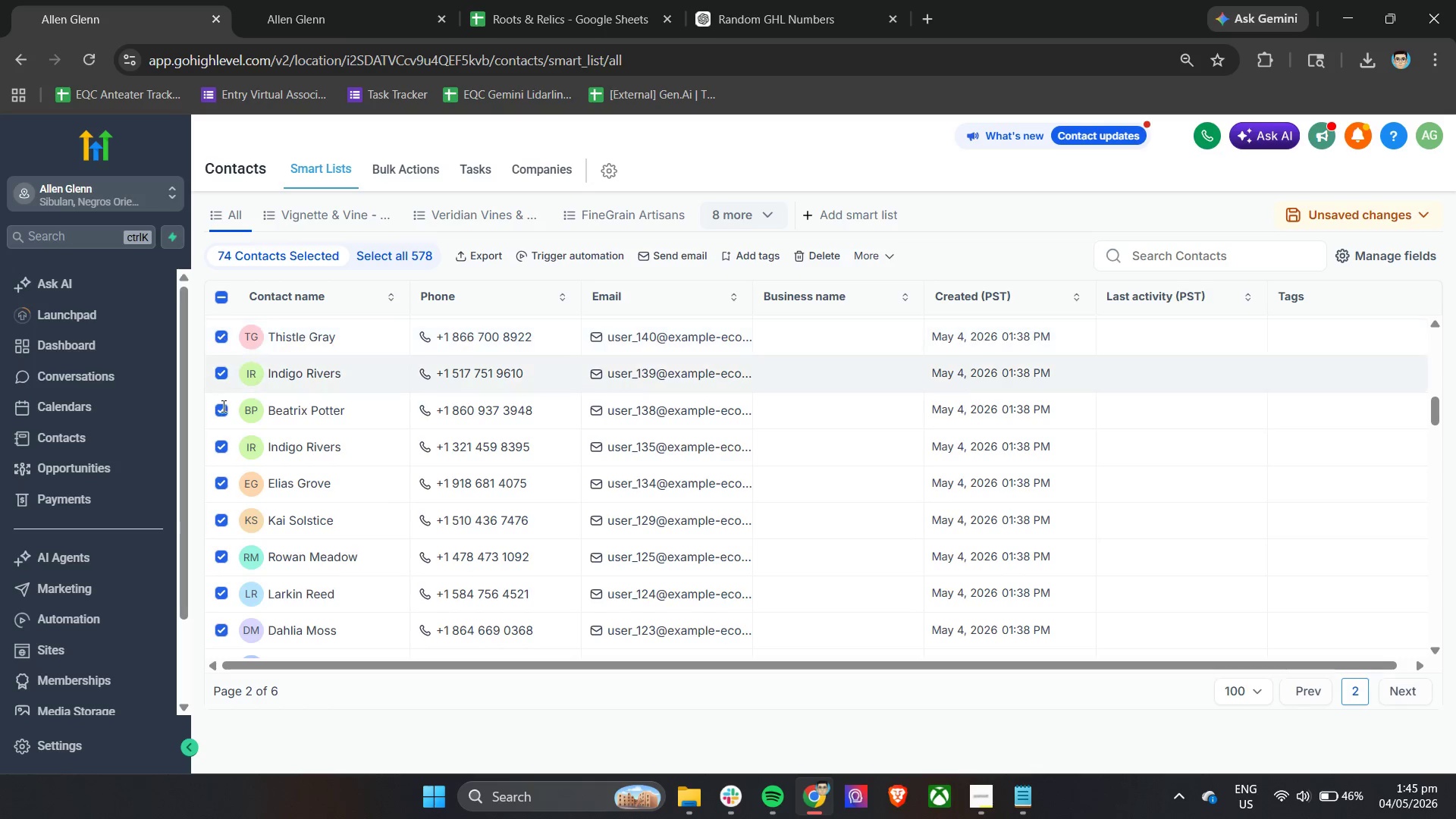 
scroll: coordinate [222, 484], scroll_direction: up, amount: 2.0
 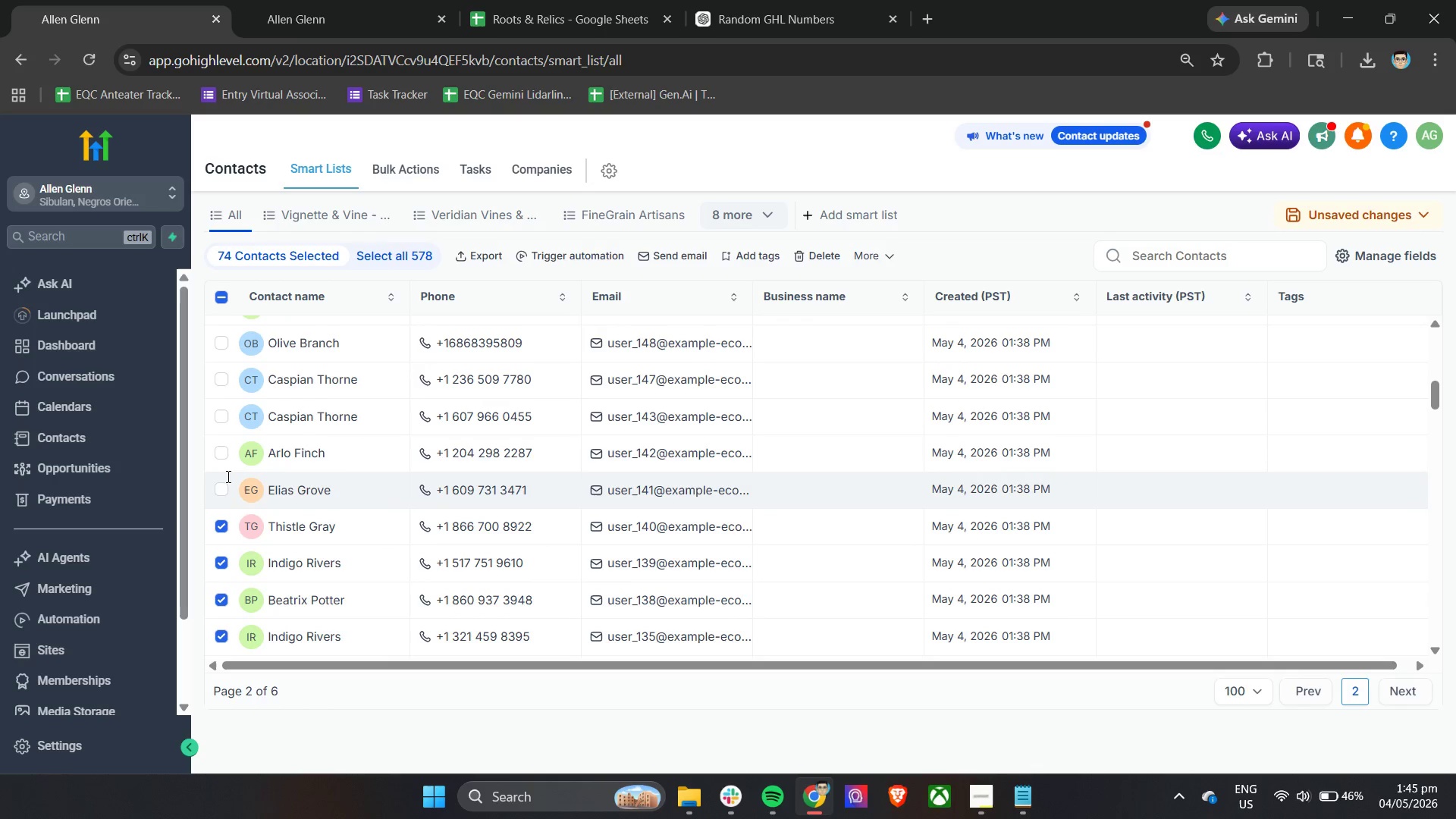 
left_click([225, 482])
 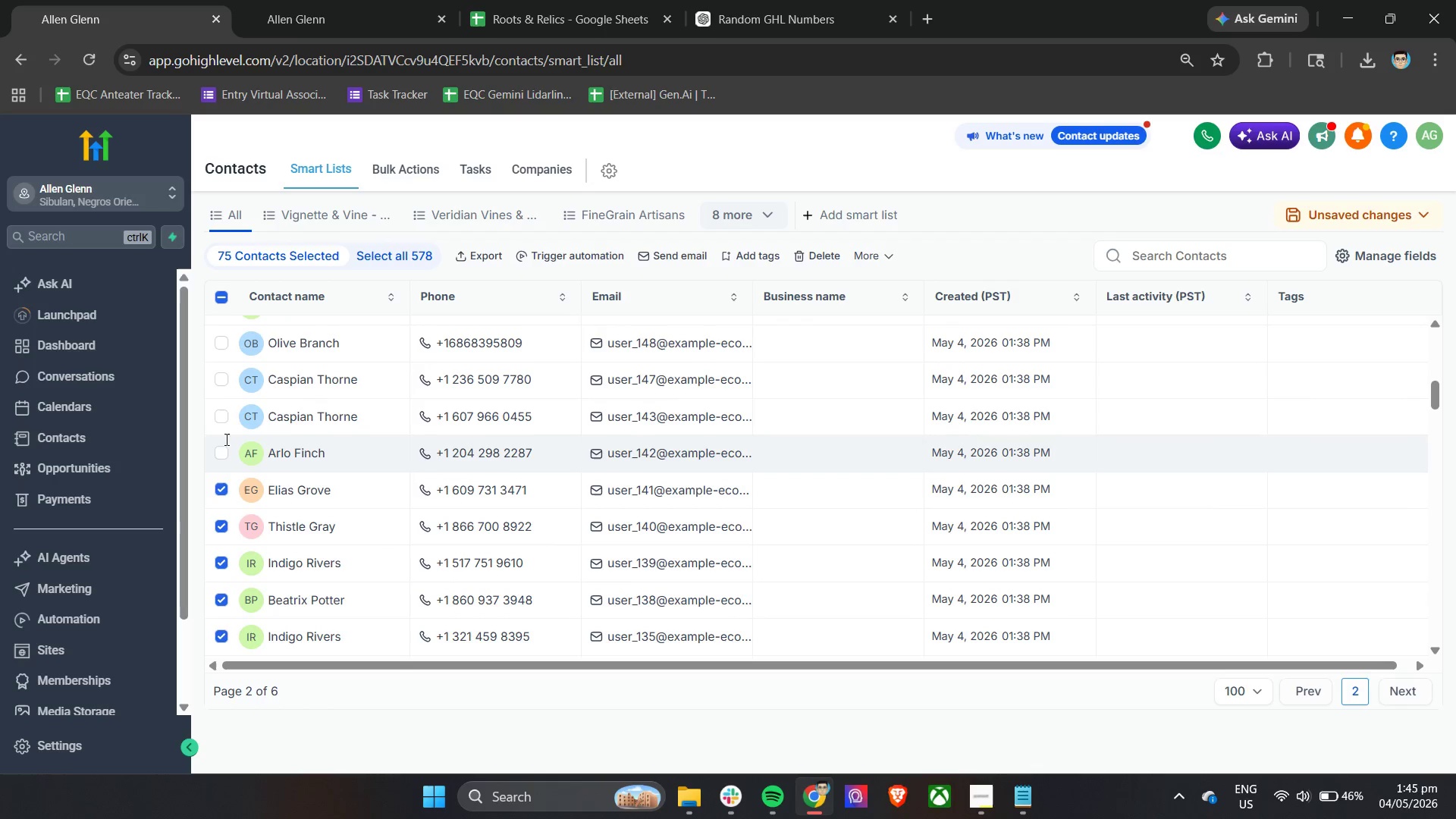 
double_click([225, 439])
 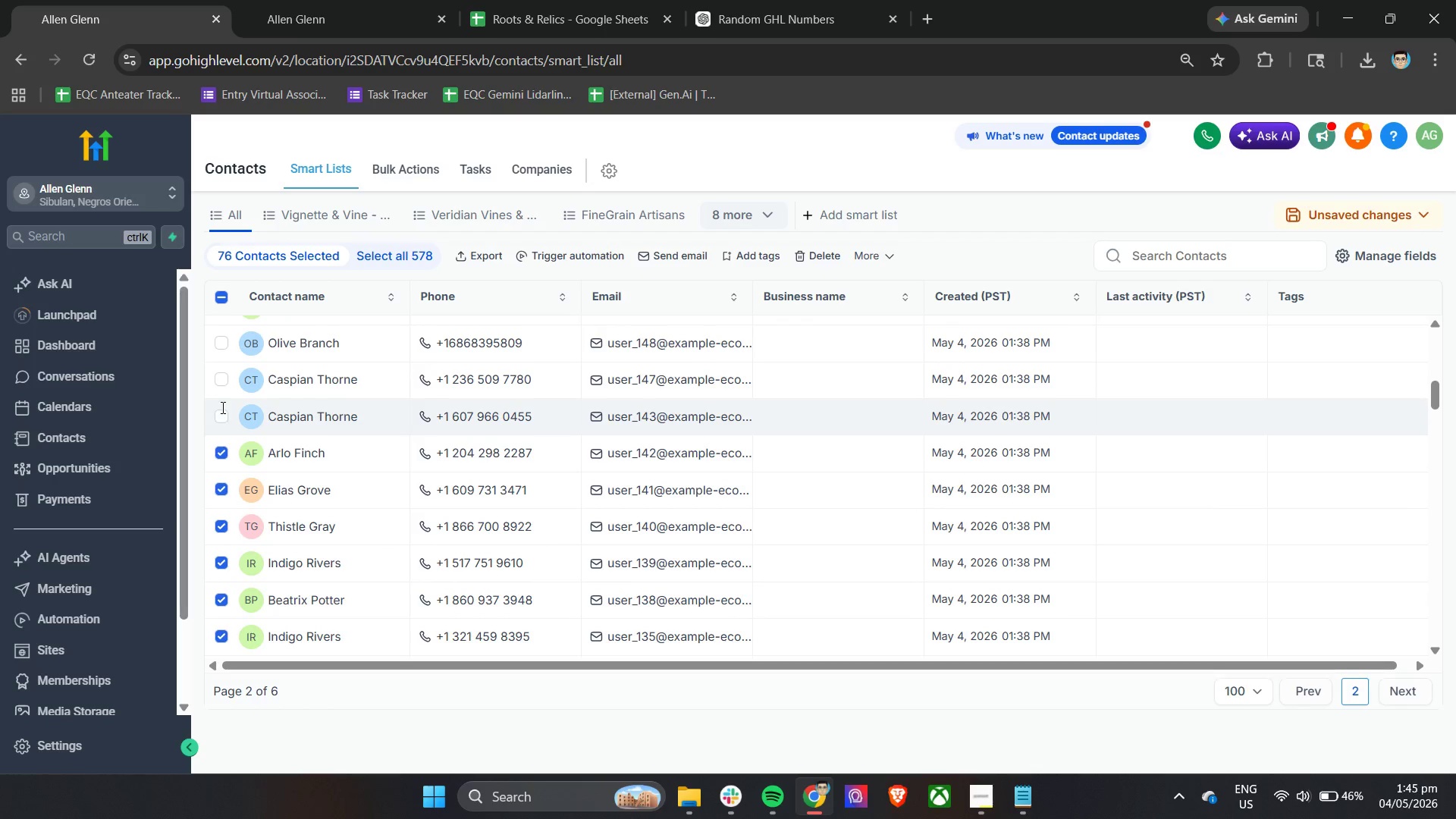 
triple_click([221, 407])
 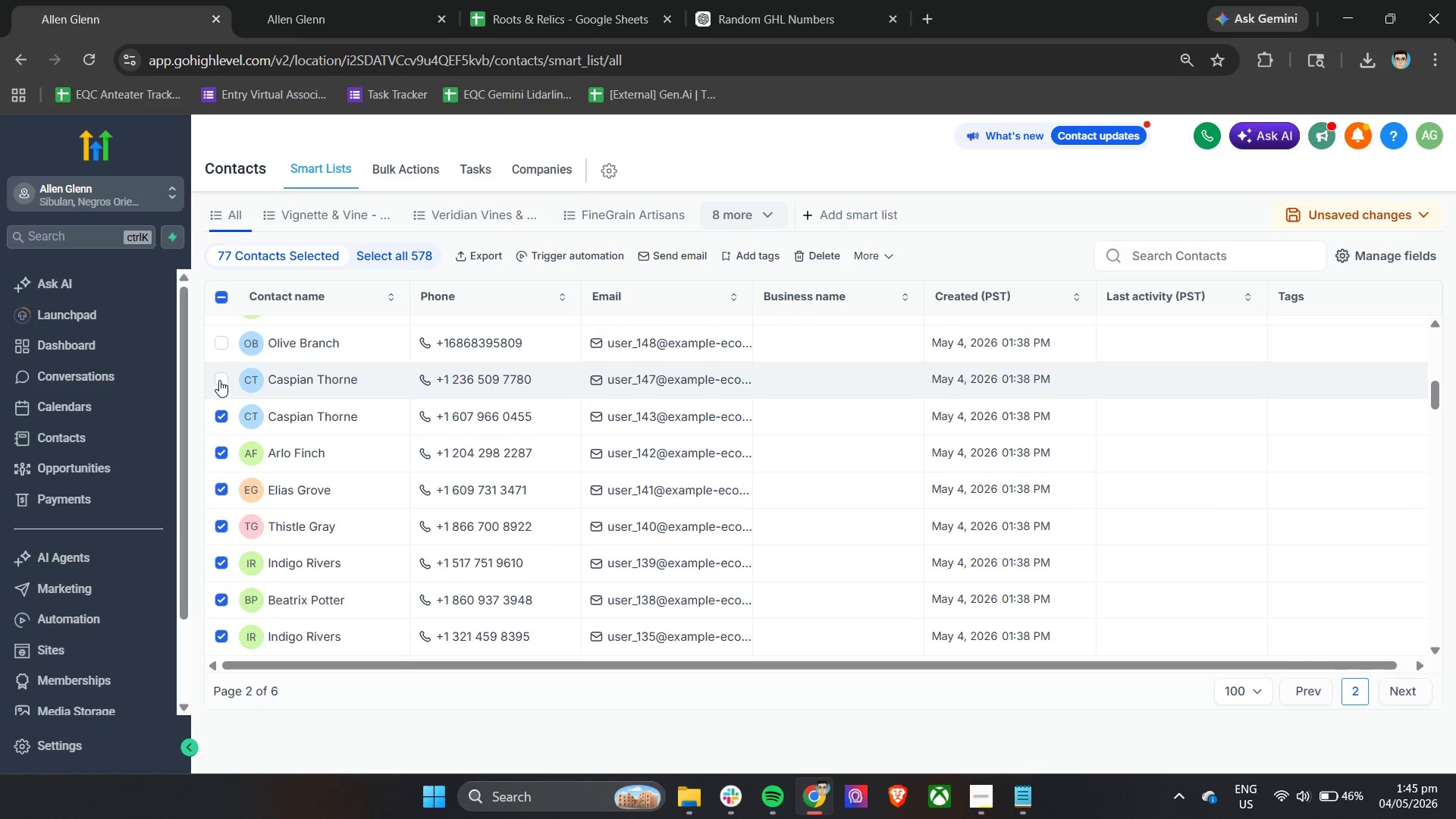 
triple_click([219, 380])
 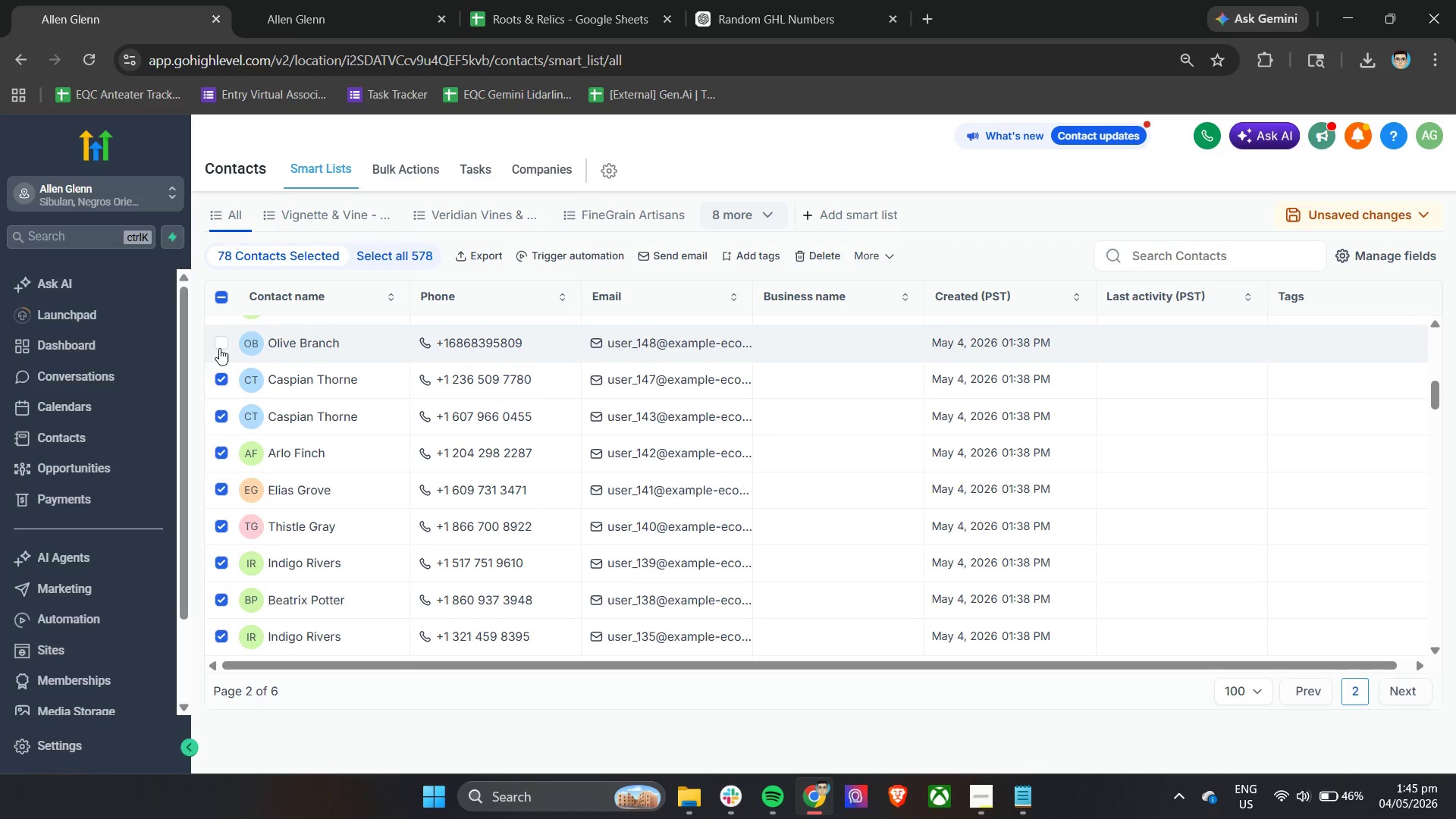 
triple_click([219, 348])
 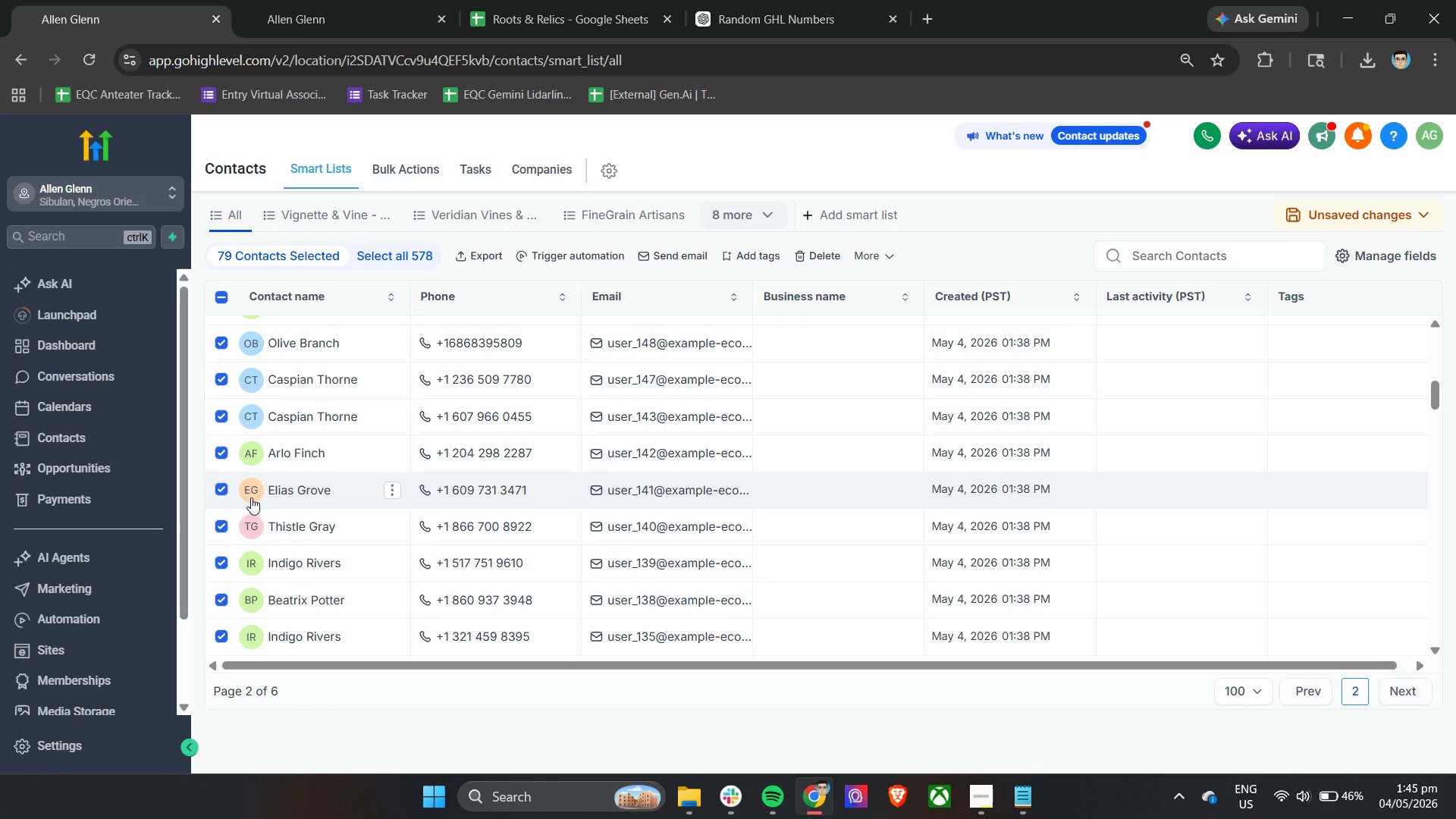 
scroll: coordinate [251, 505], scroll_direction: up, amount: 2.0
 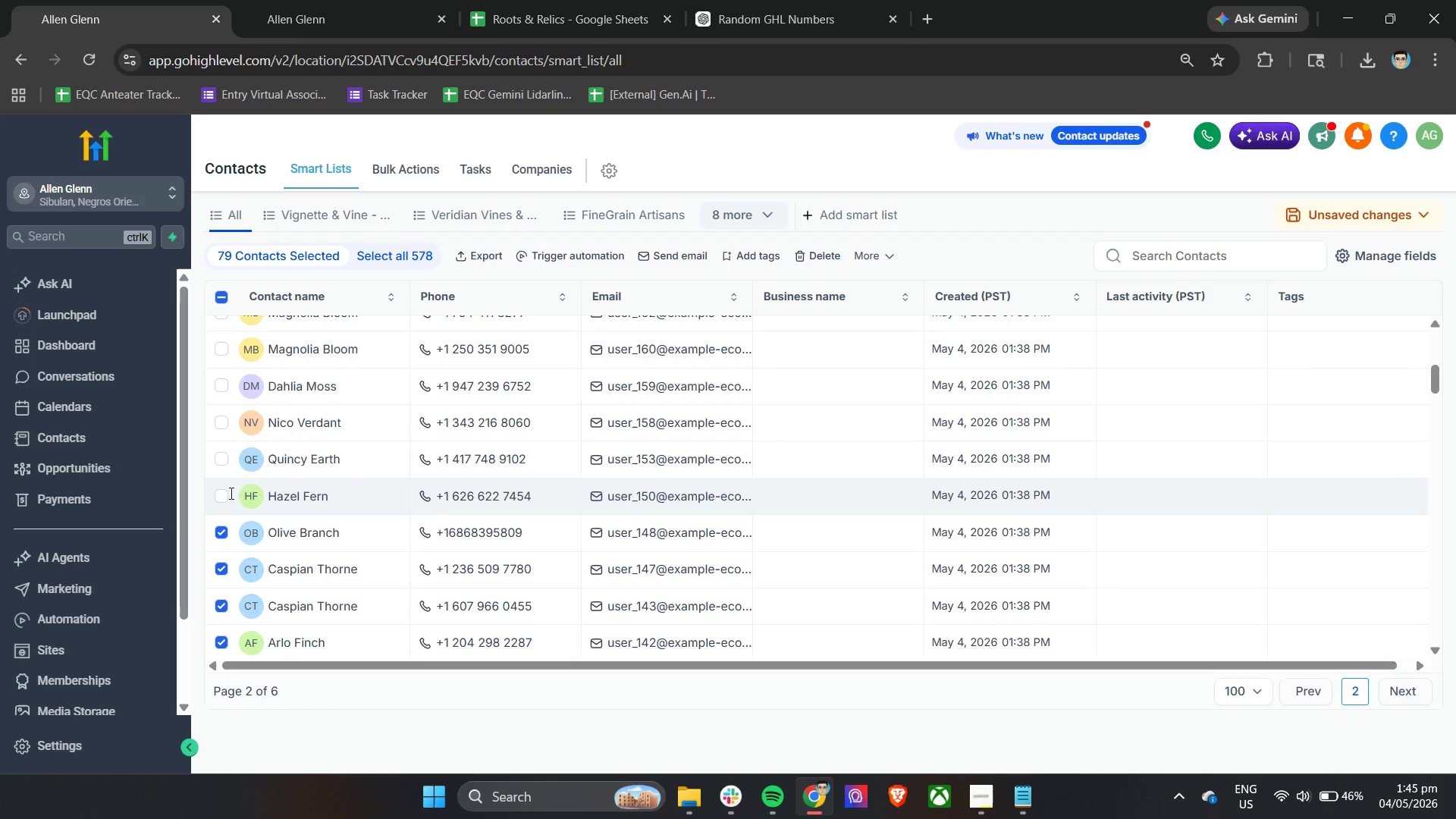 
left_click([225, 492])
 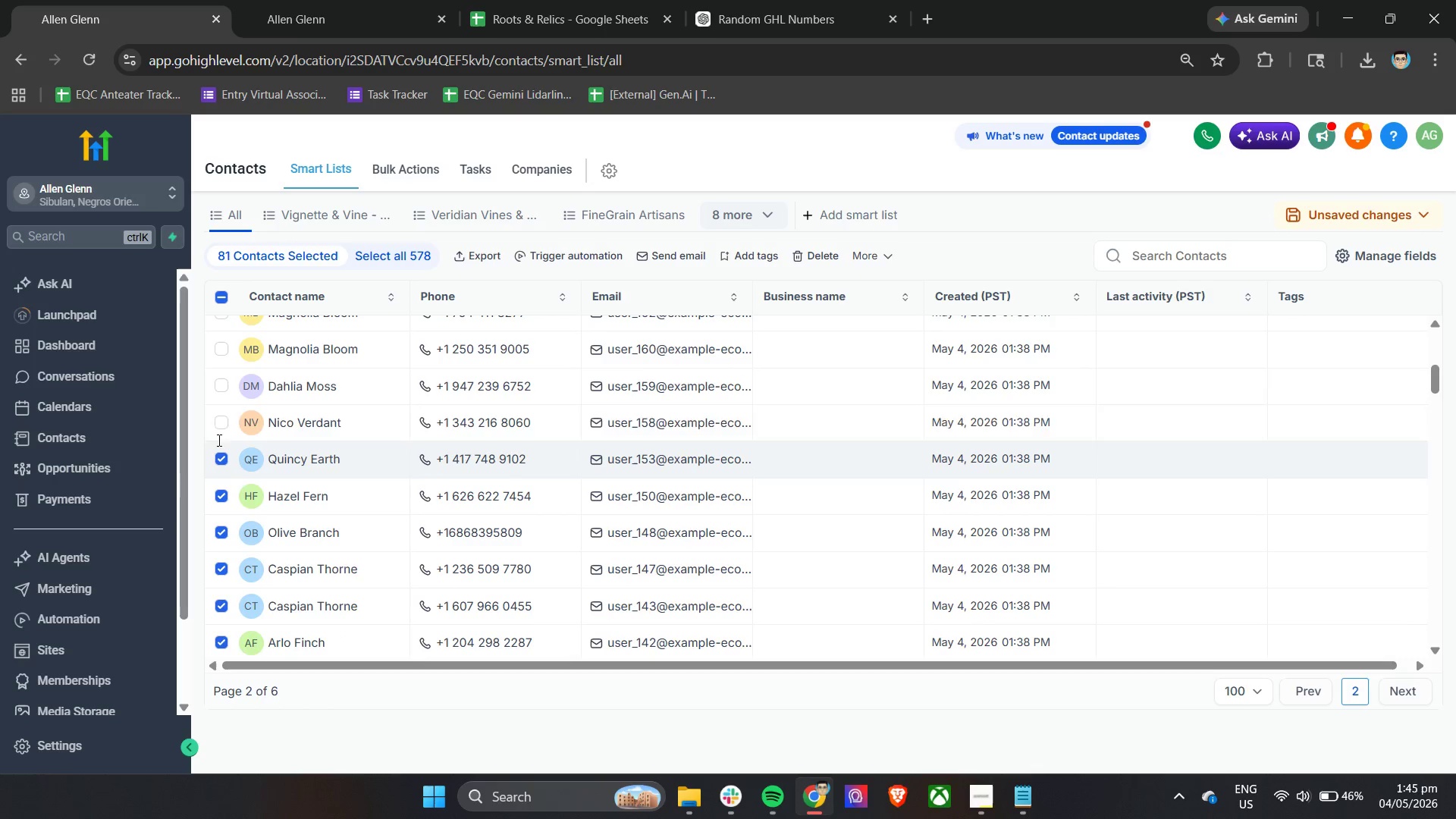 
triple_click([217, 432])
 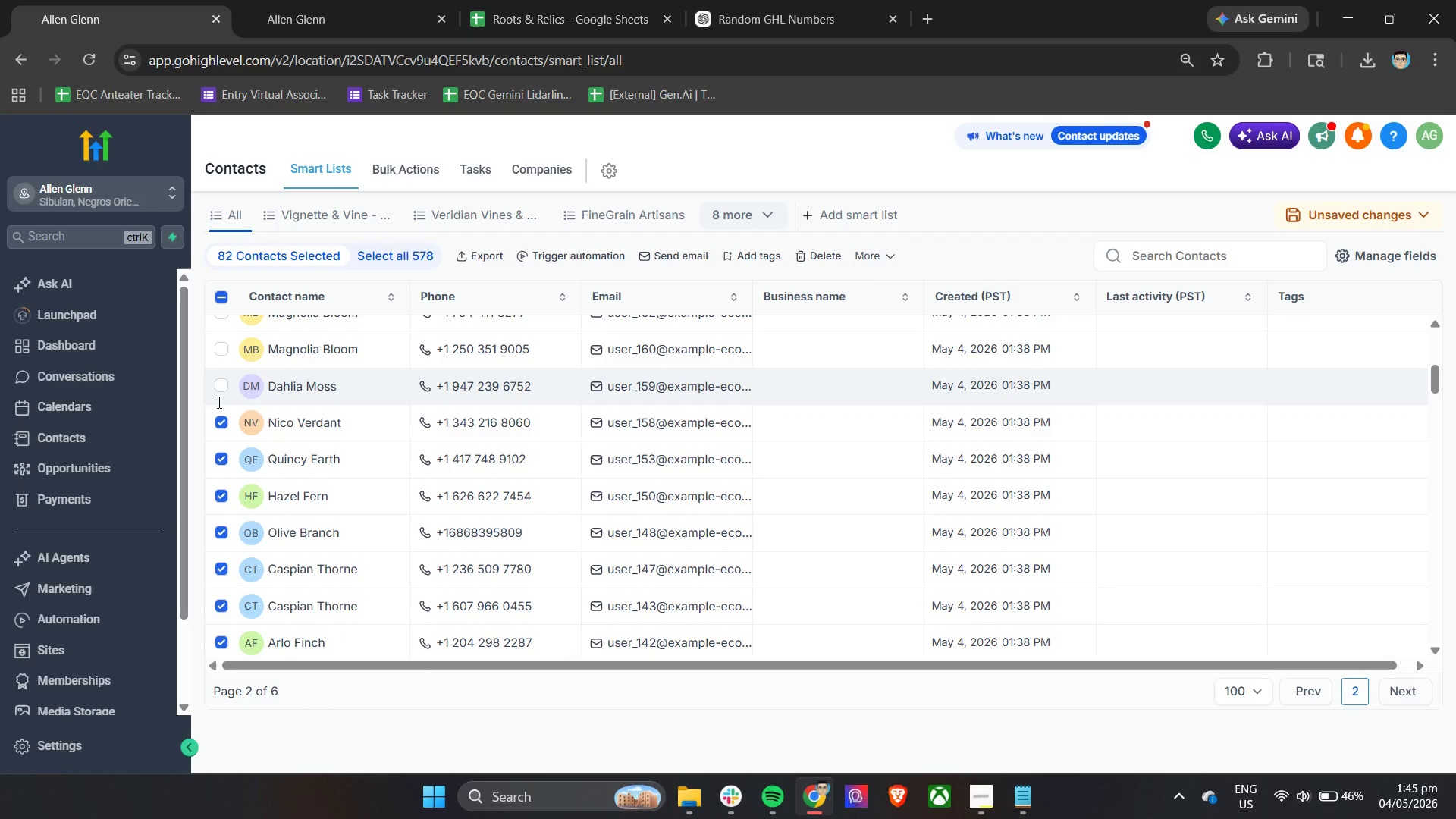 
triple_click([218, 402])
 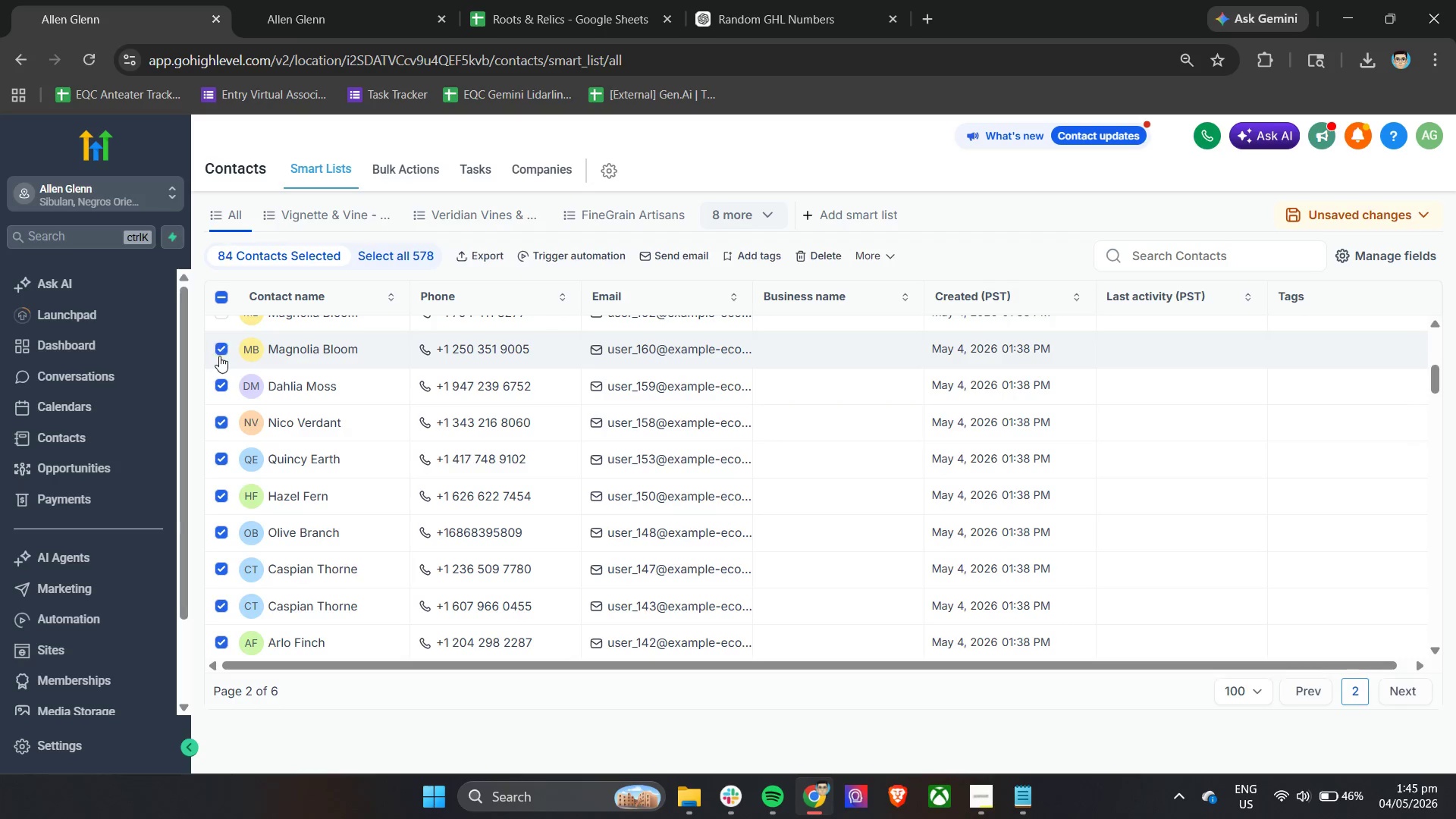 
double_click([219, 329])
 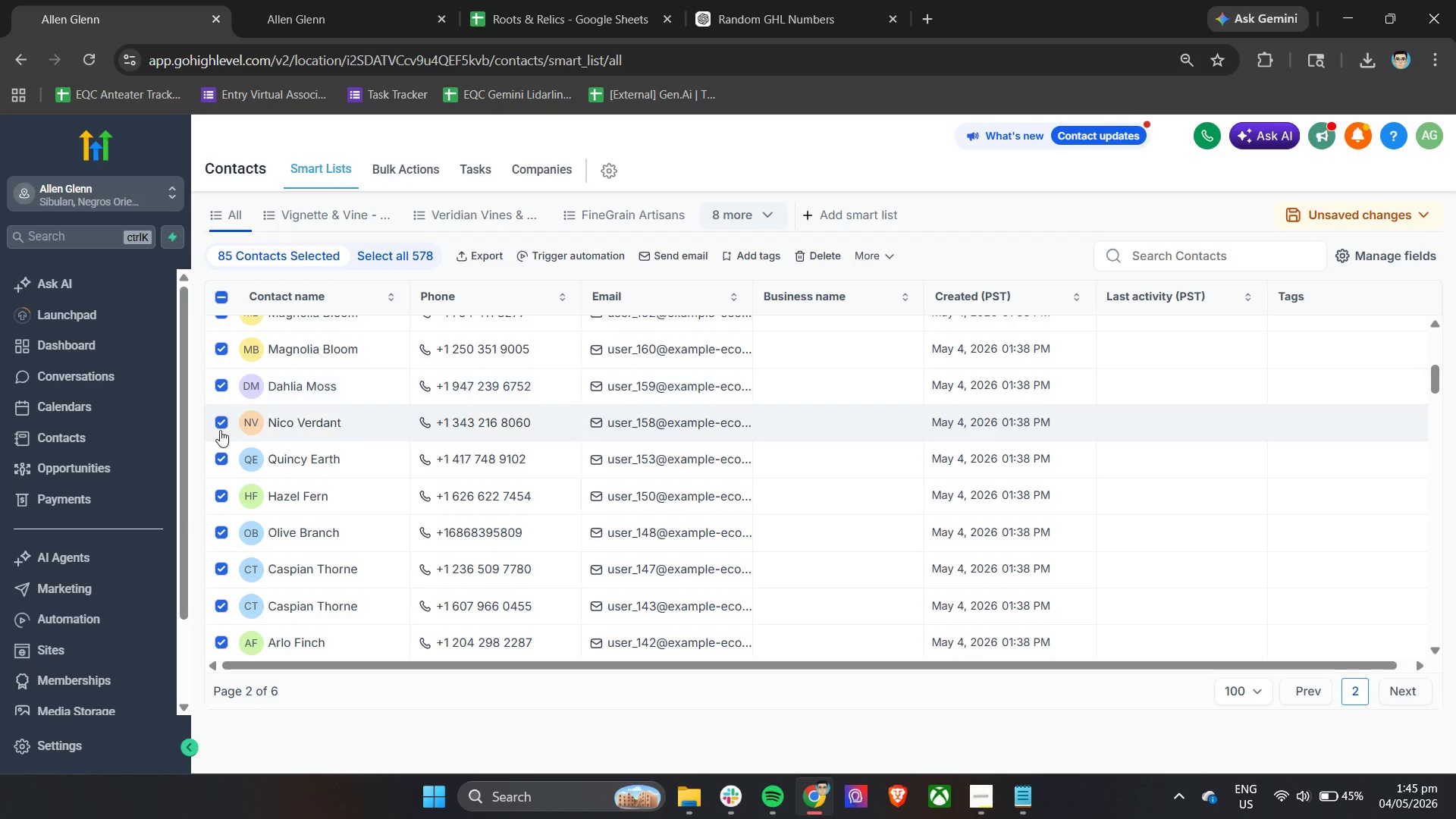 
scroll: coordinate [224, 522], scroll_direction: up, amount: 4.0
 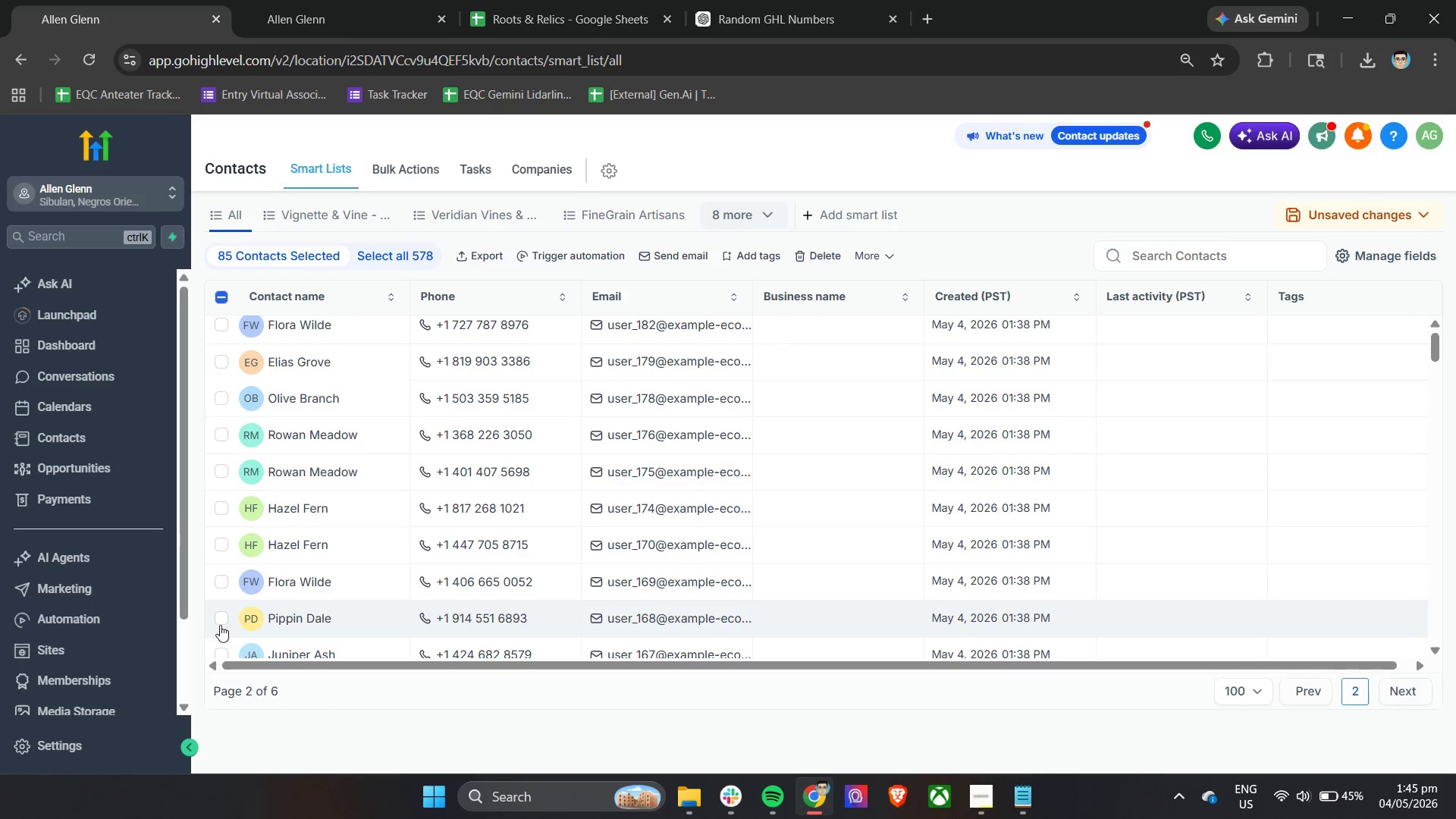 
scroll: coordinate [258, 623], scroll_direction: down, amount: 1.0
 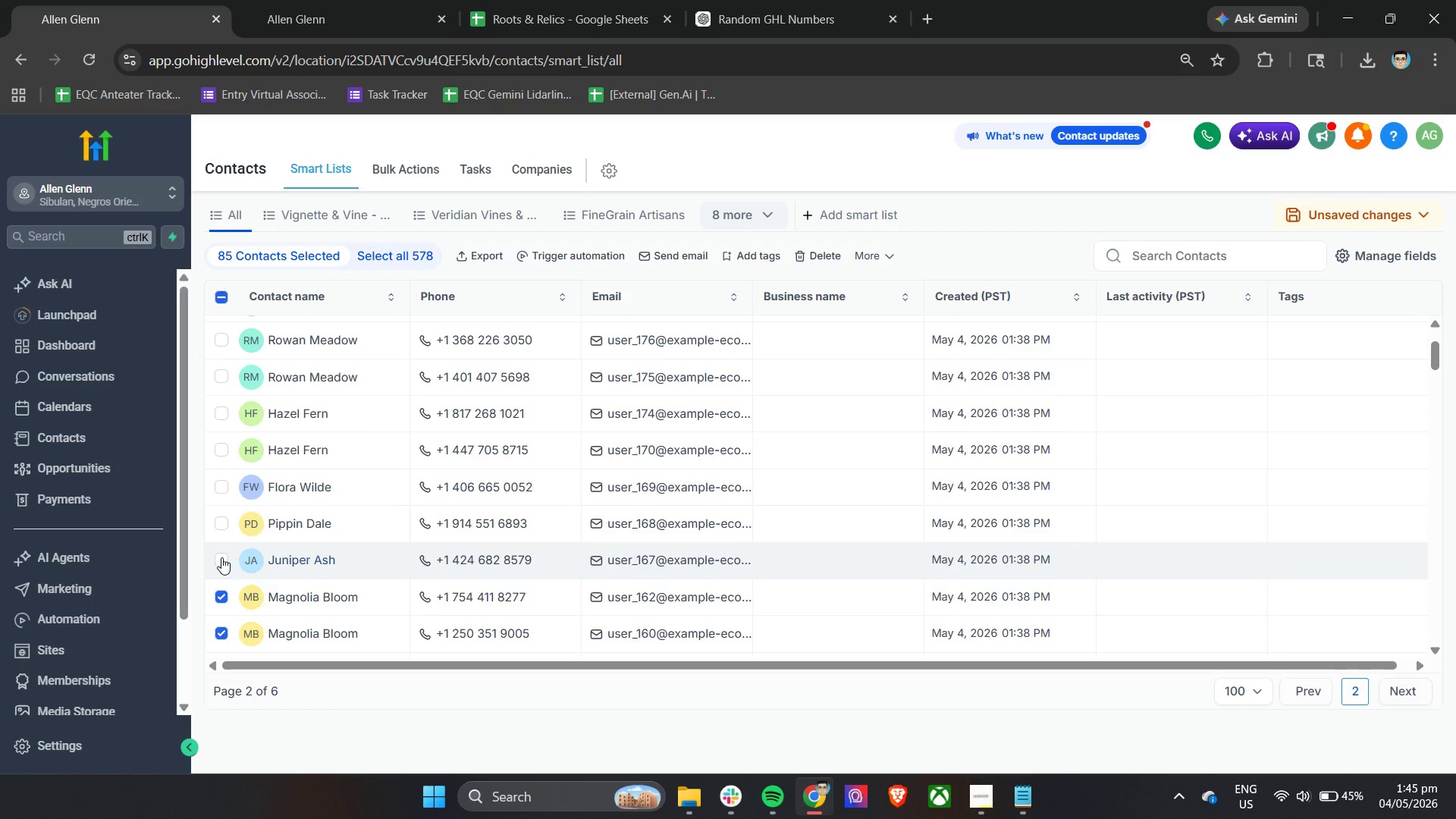 
double_click([221, 523])
 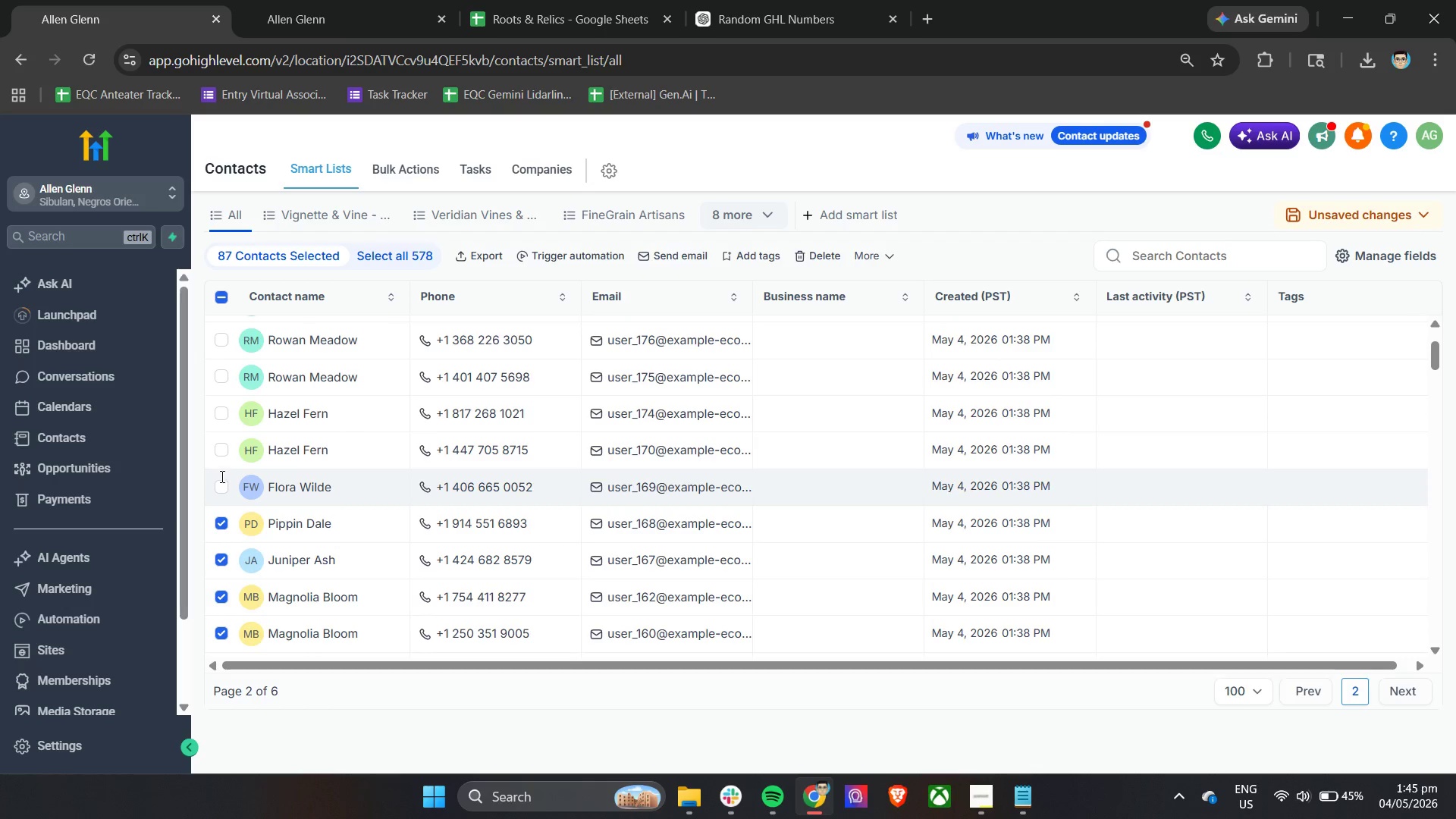 
triple_click([221, 476])
 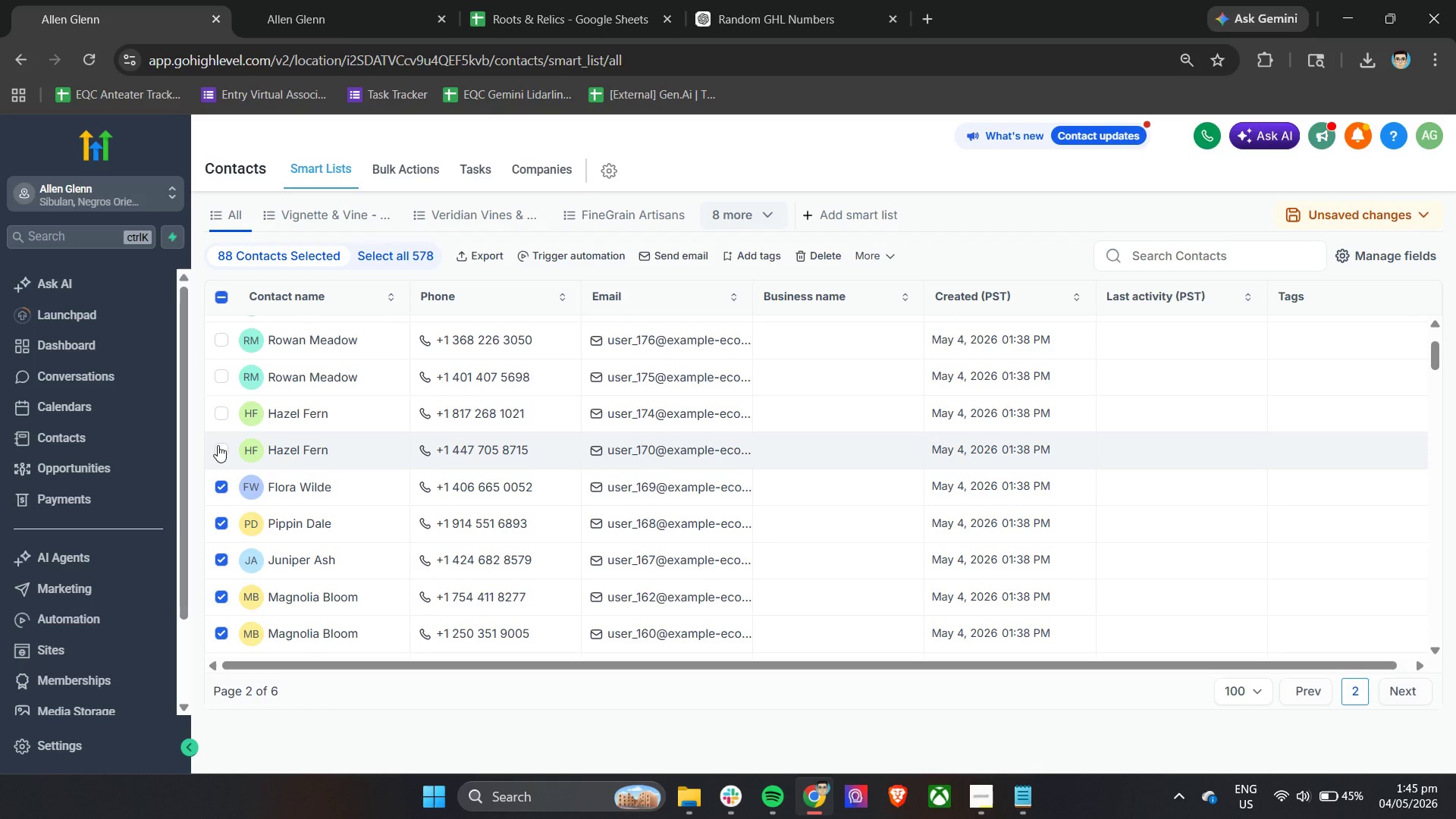 
triple_click([218, 445])
 